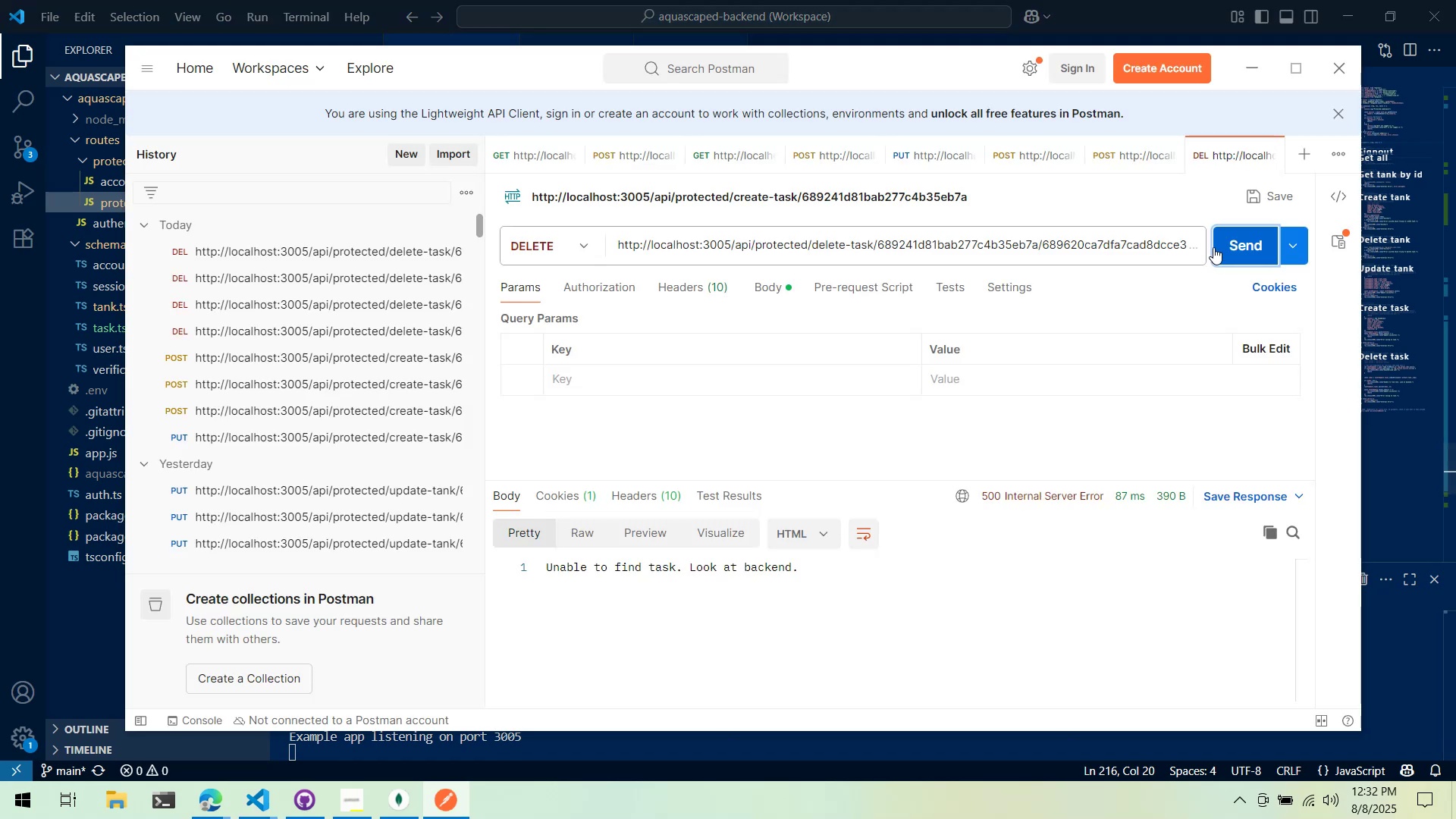 
left_click([1213, 246])
 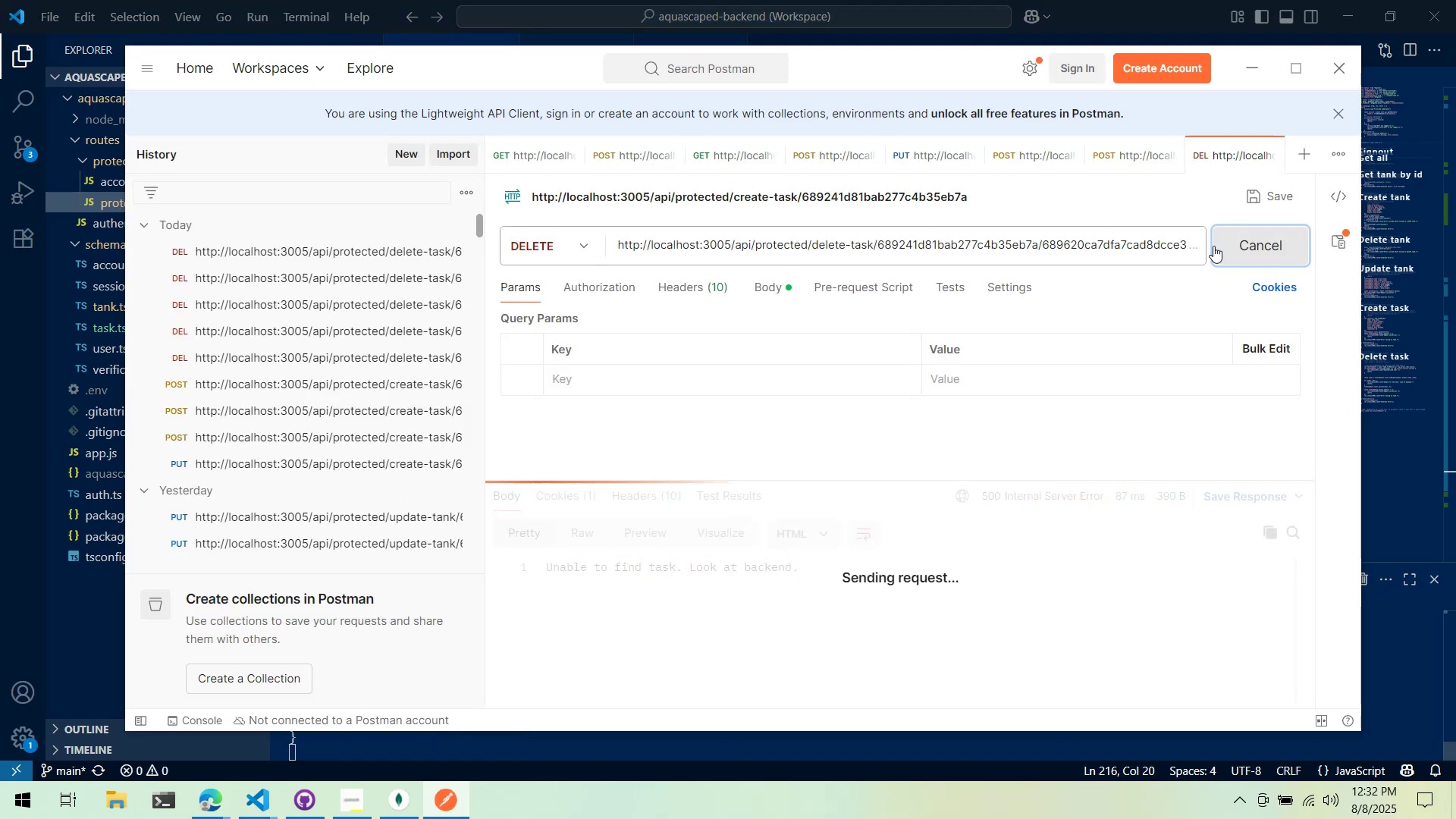 
key(Alt+AltLeft)
 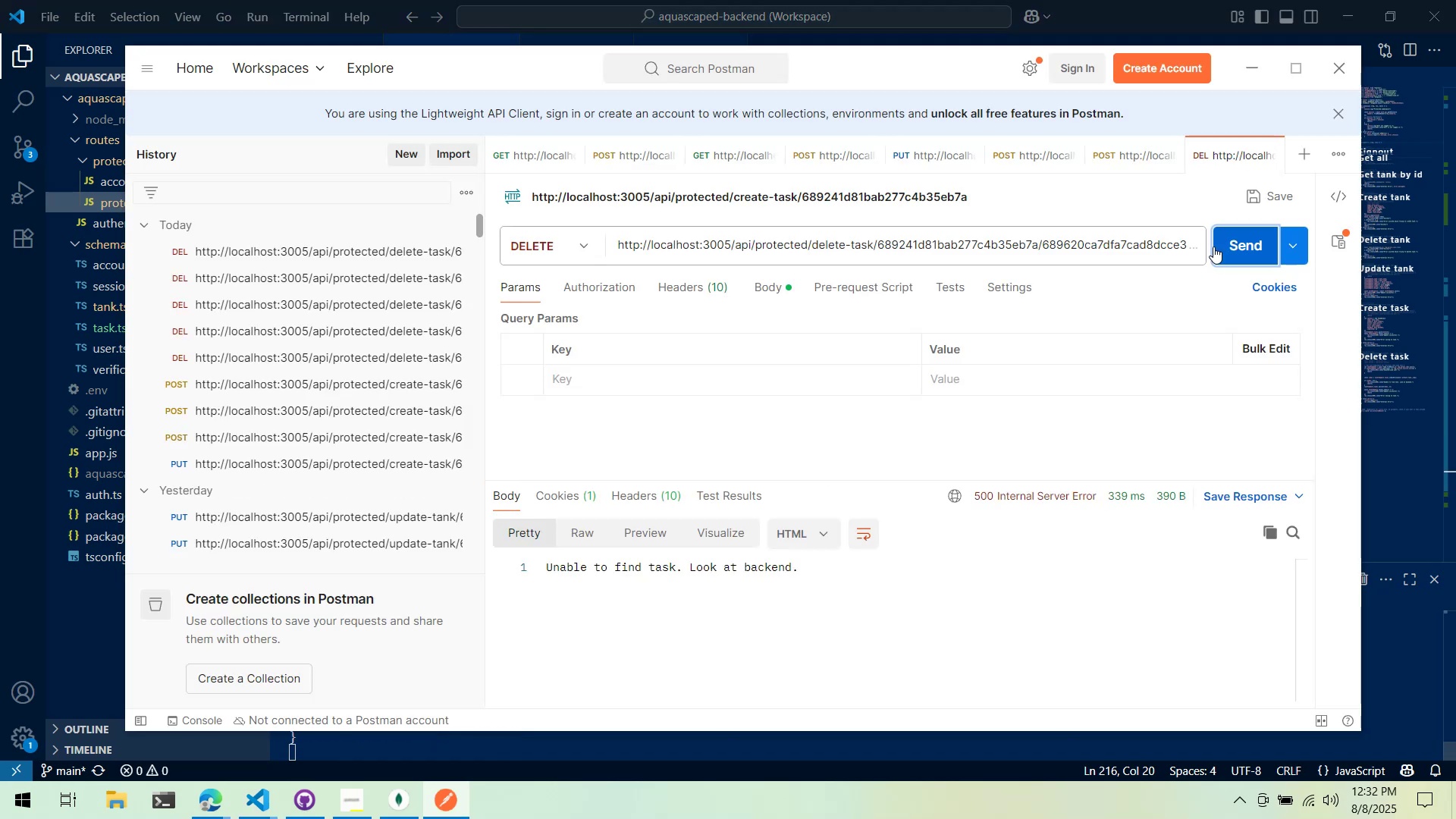 
key(Alt+Tab)
 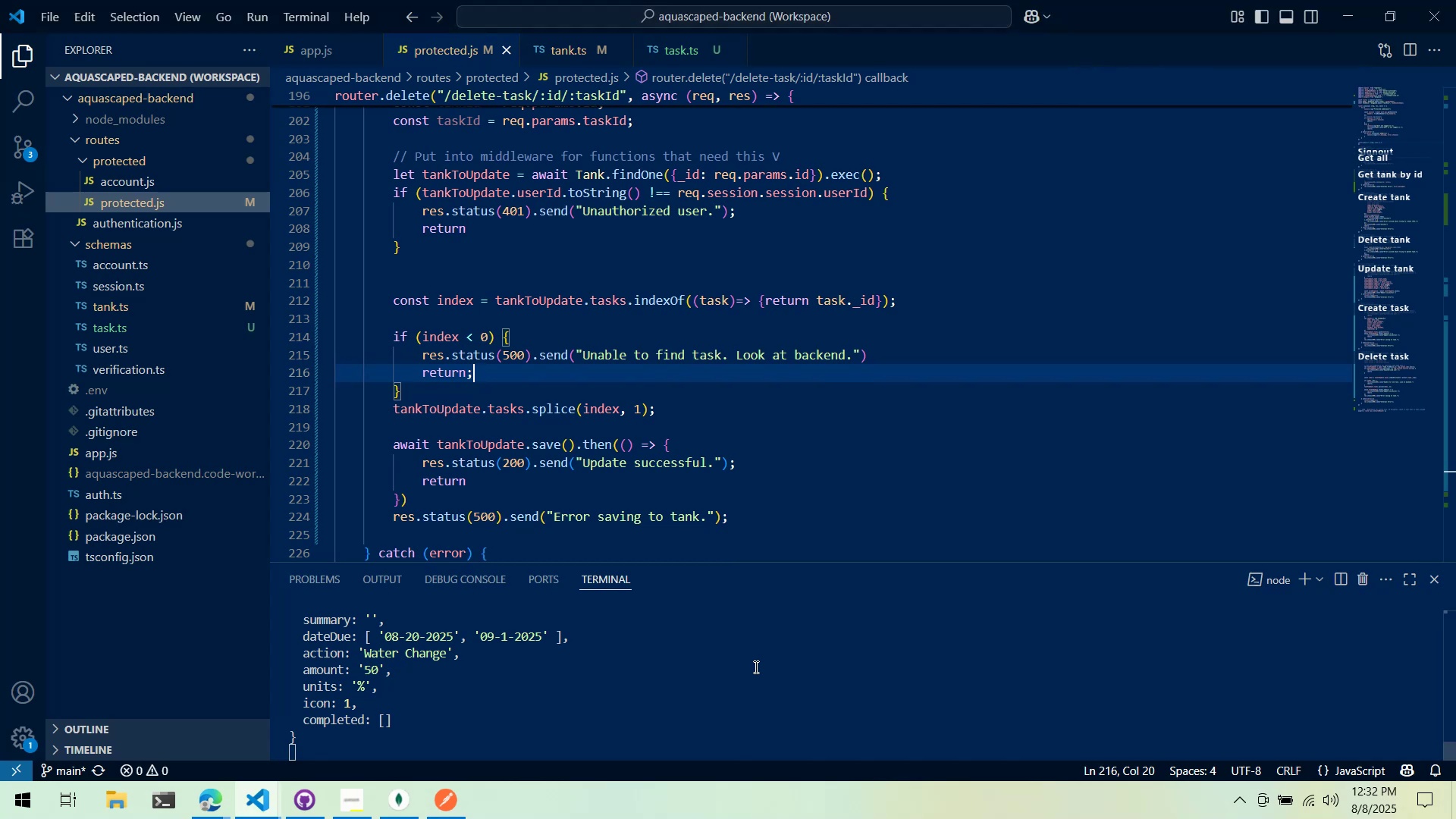 
scroll: coordinate [860, 434], scroll_direction: up, amount: 5.0
 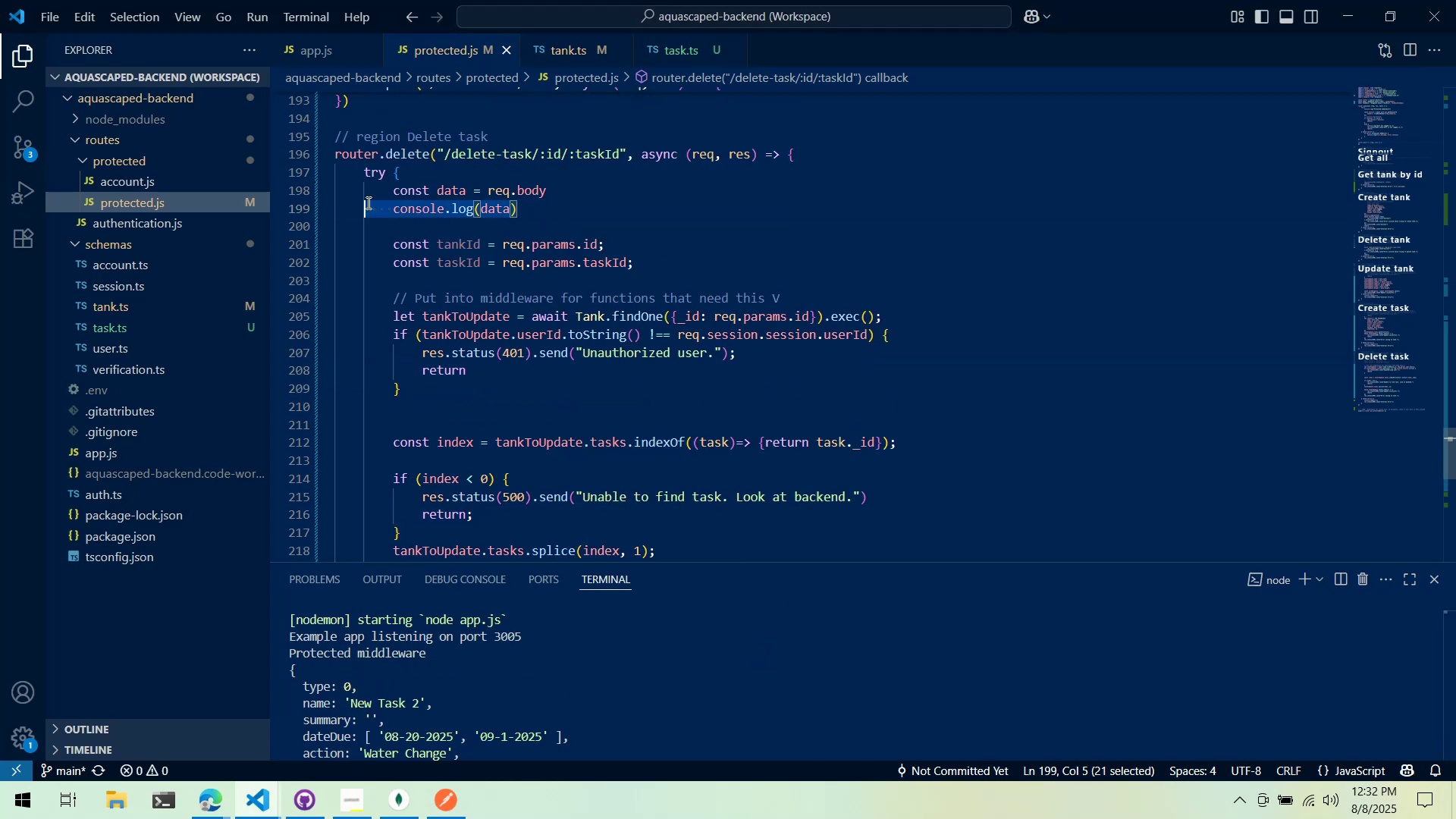 
key(Control+ControlLeft)
 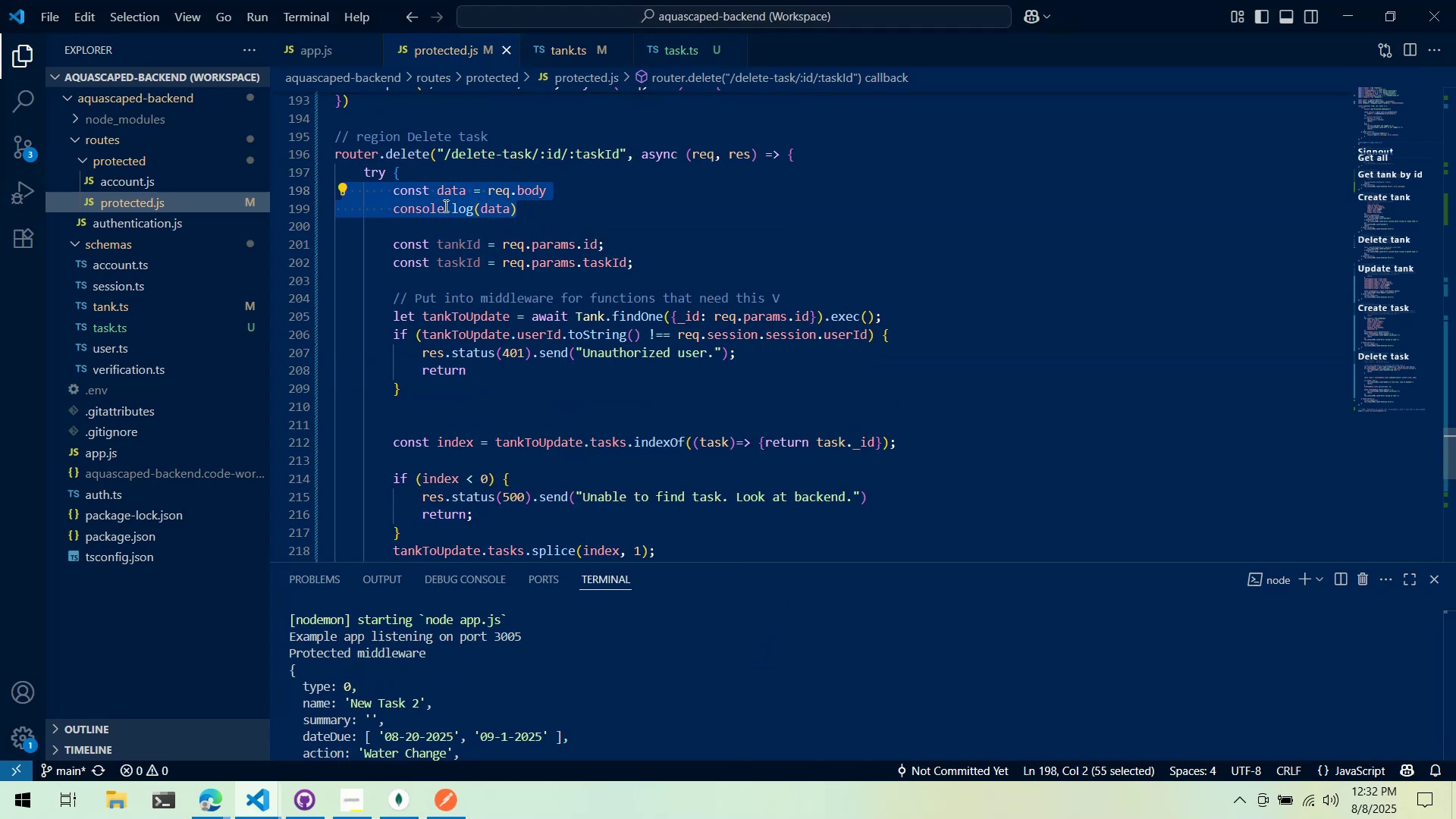 
key(Control+X)
 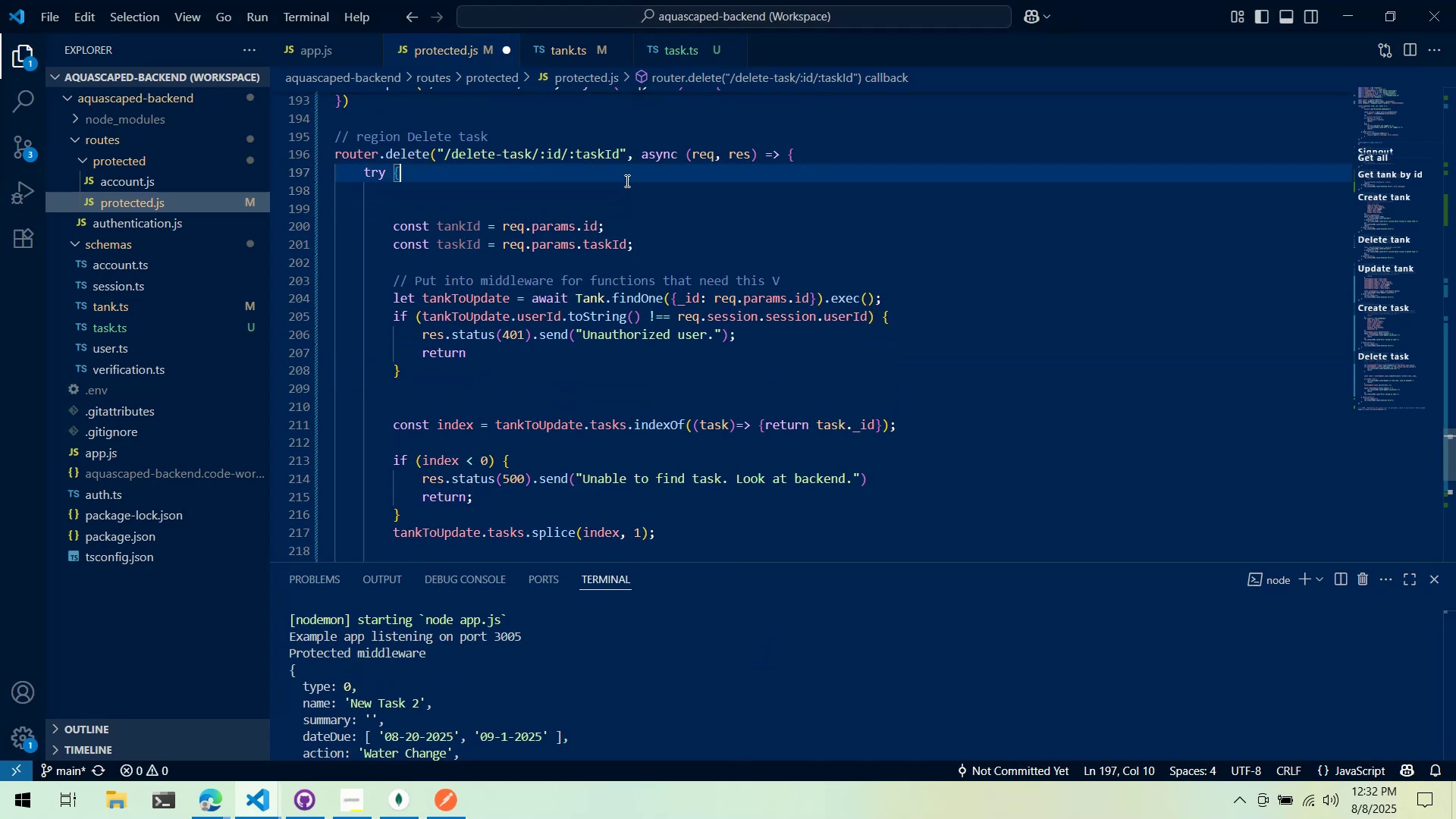 
double_click([619, 196])
 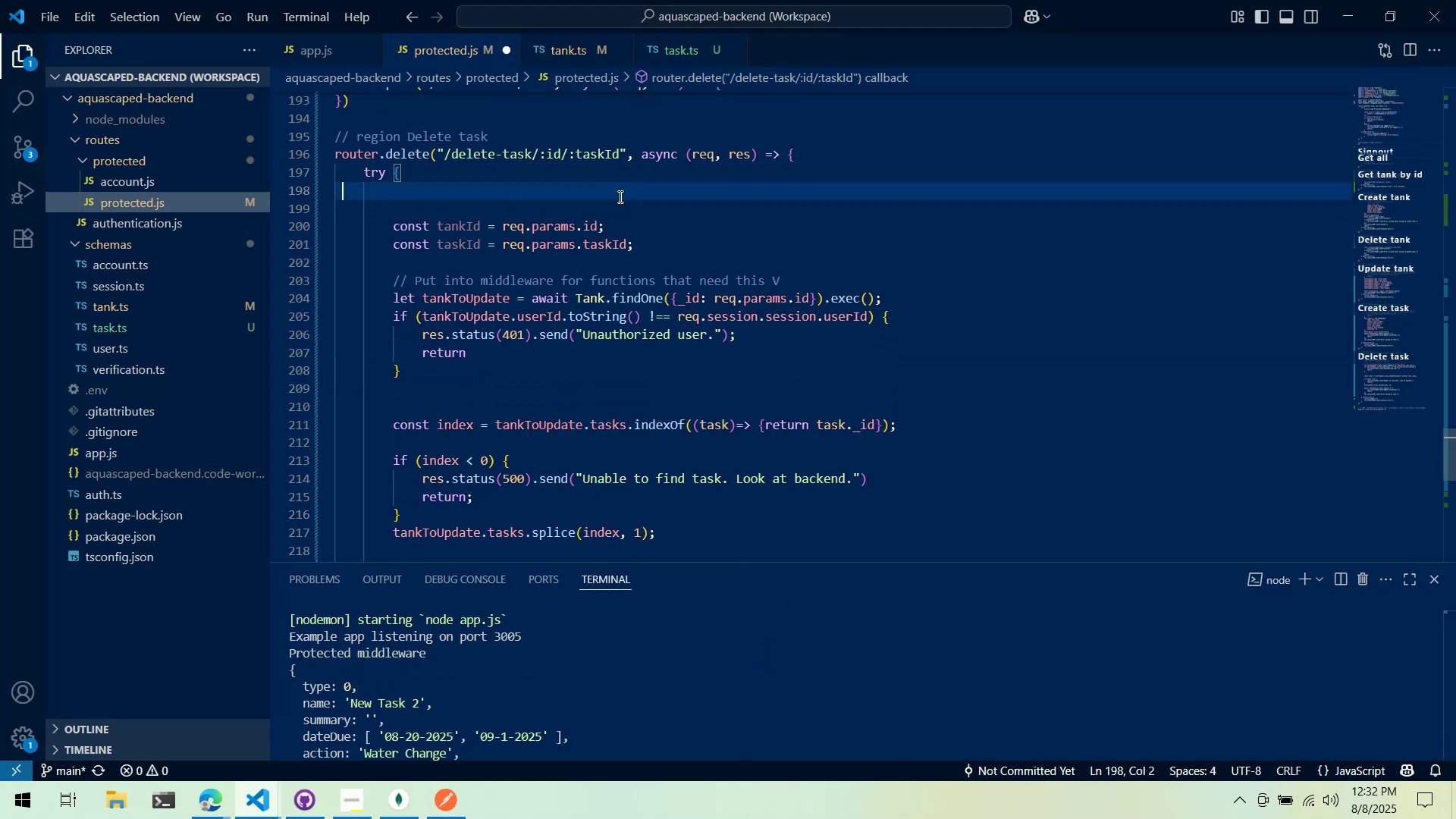 
key(Control+X)
 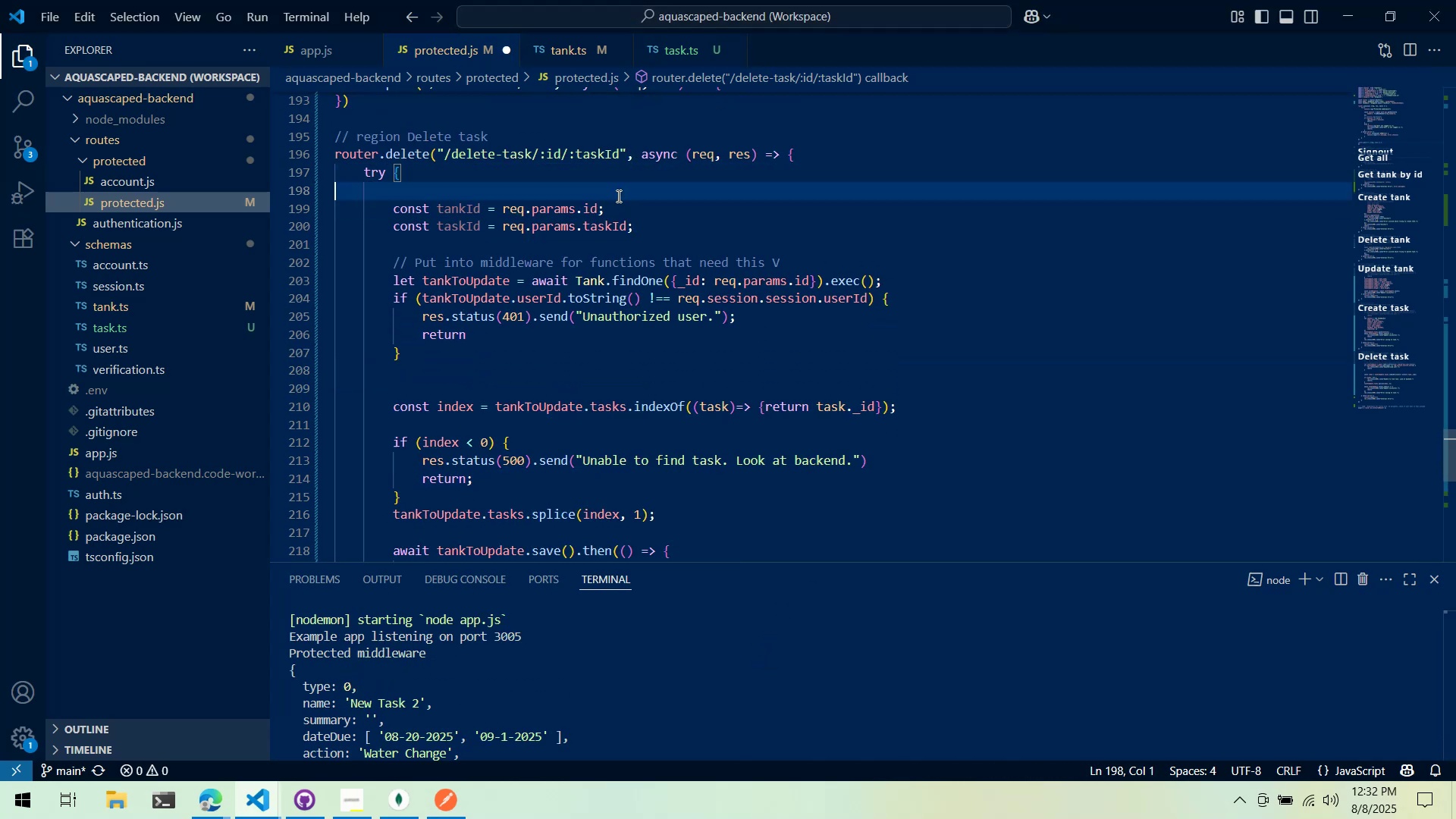 
key(Control+X)
 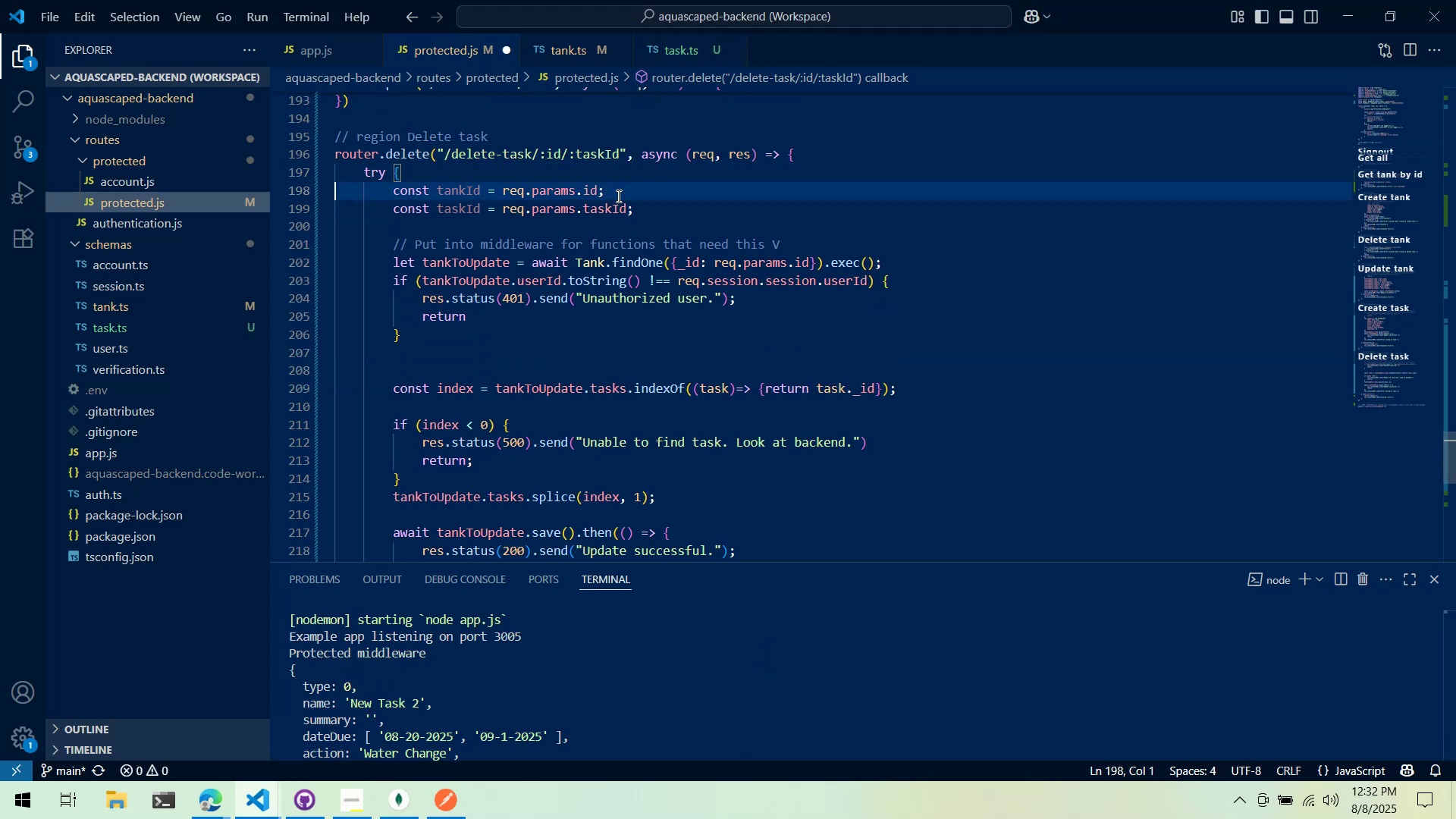 
key(Control+S)
 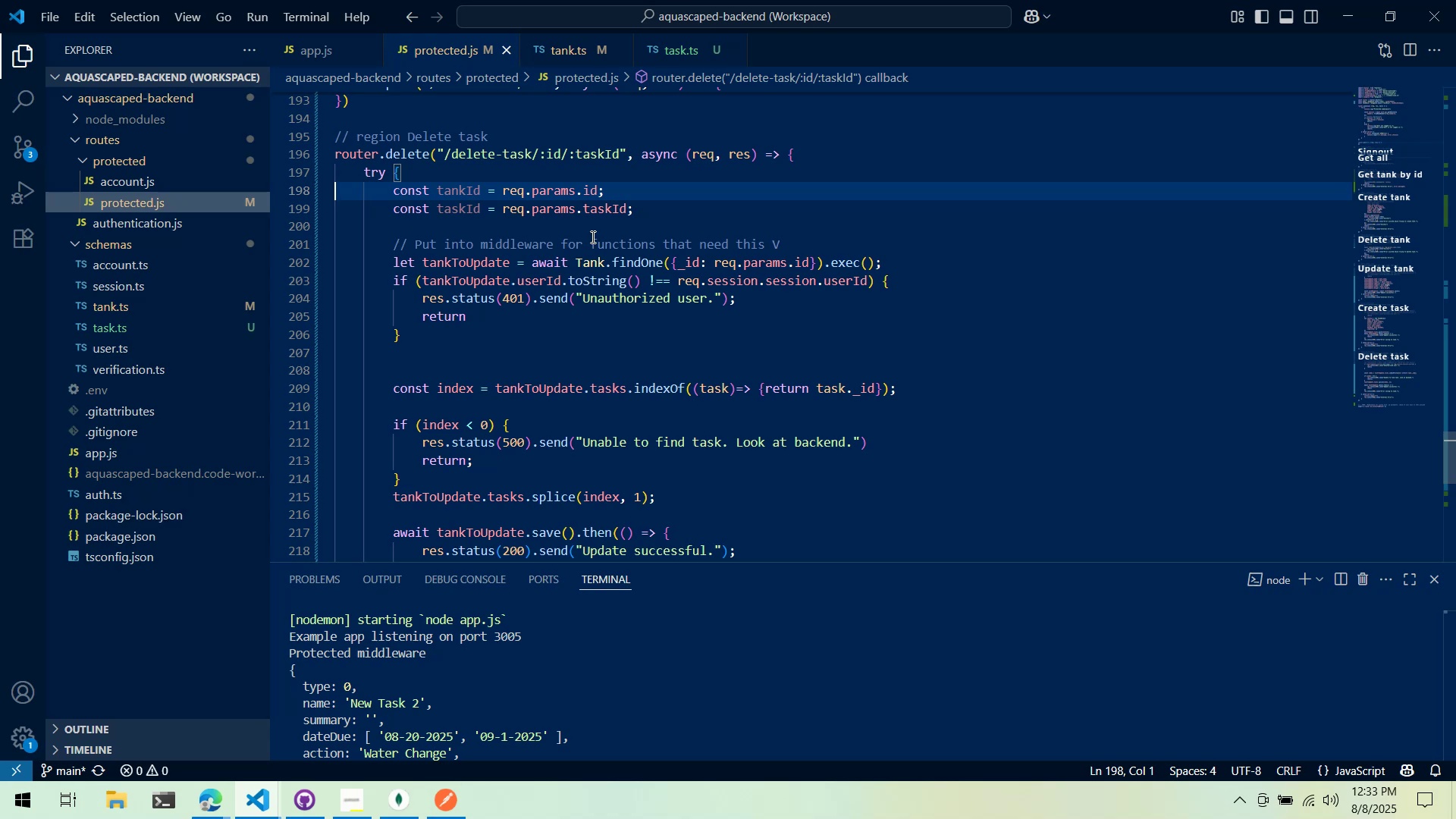 
wait(73.69)
 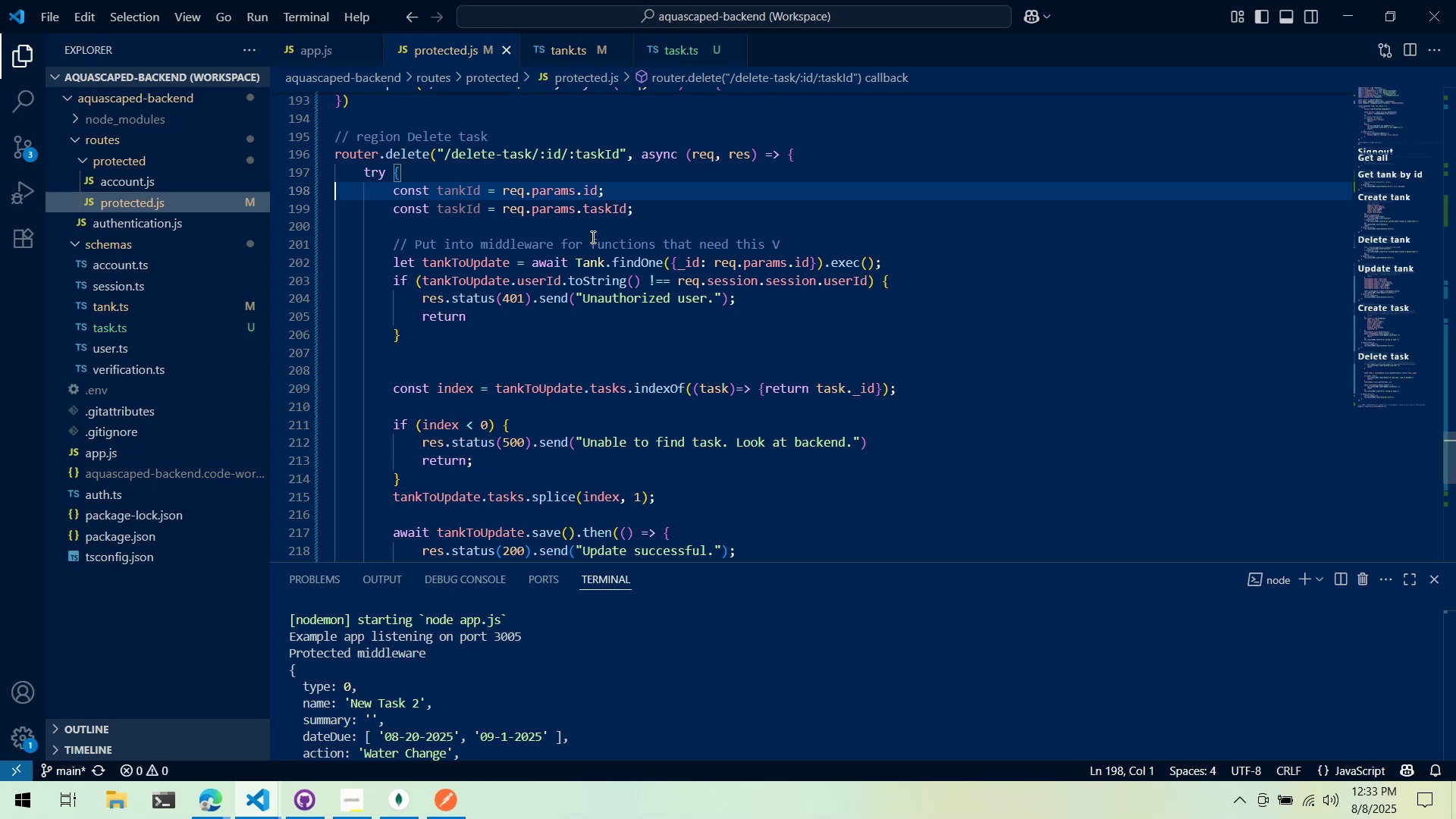 
left_click([789, 252])
 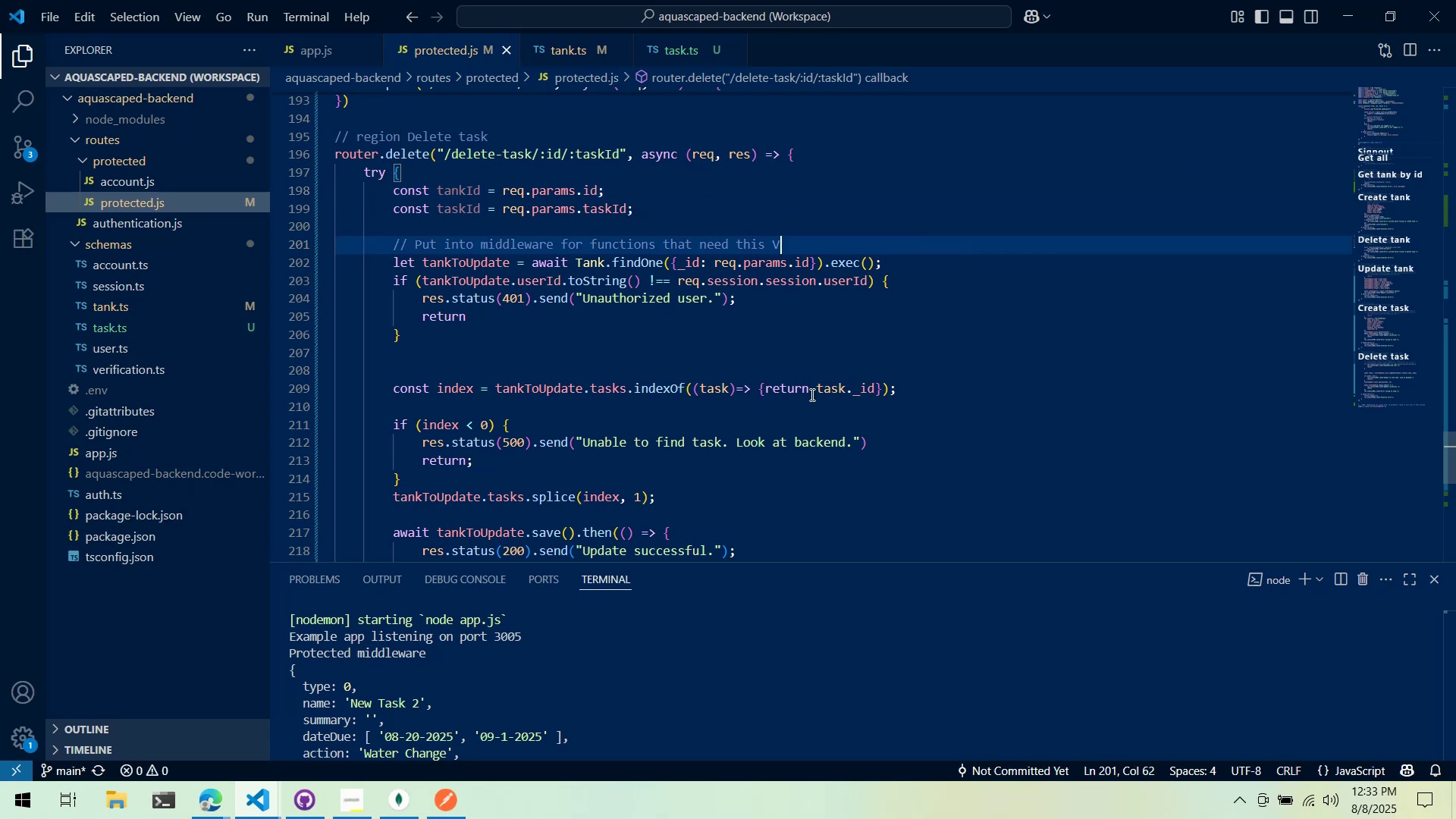 
key(Space)
 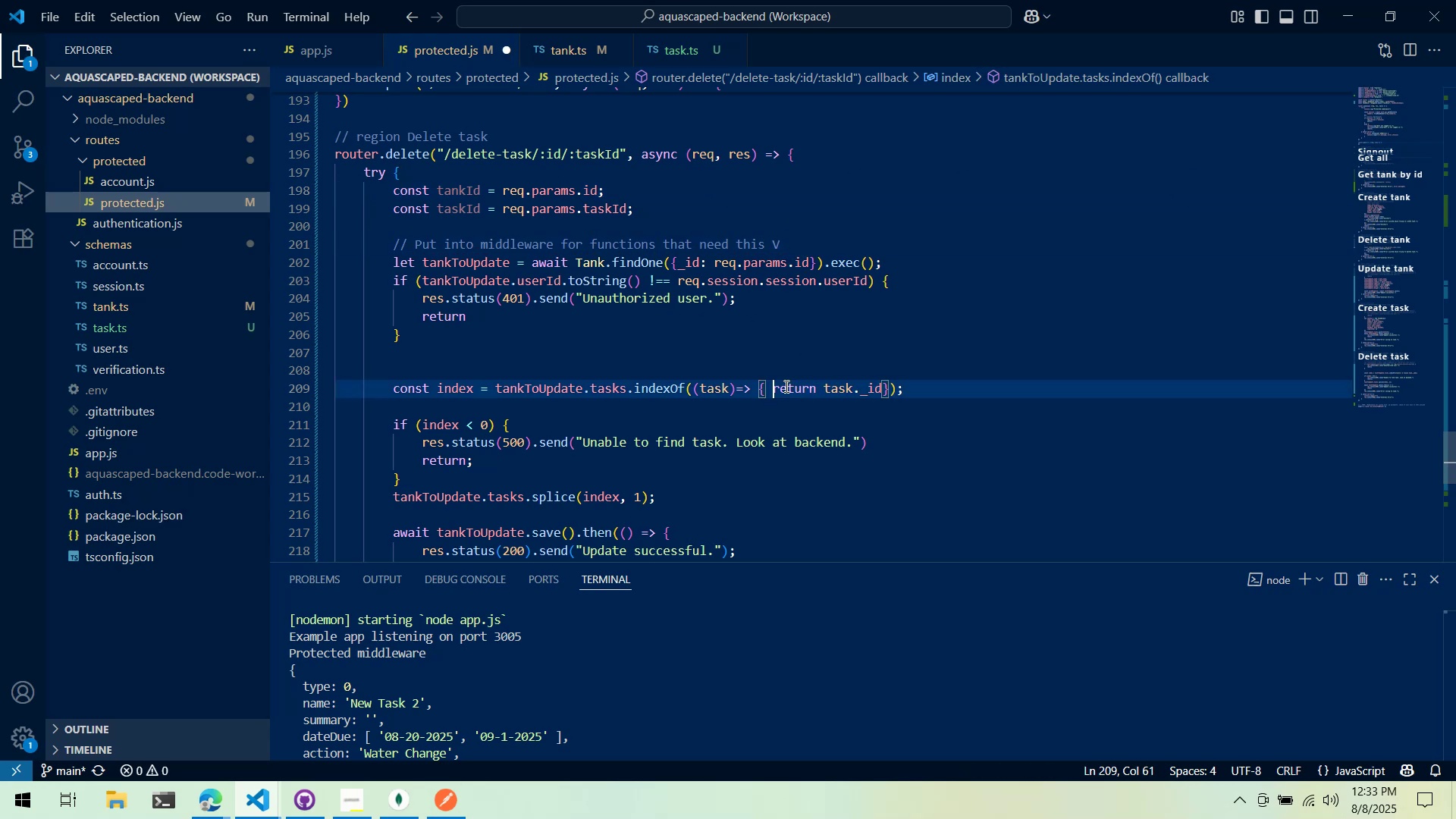 
key(Backspace)
 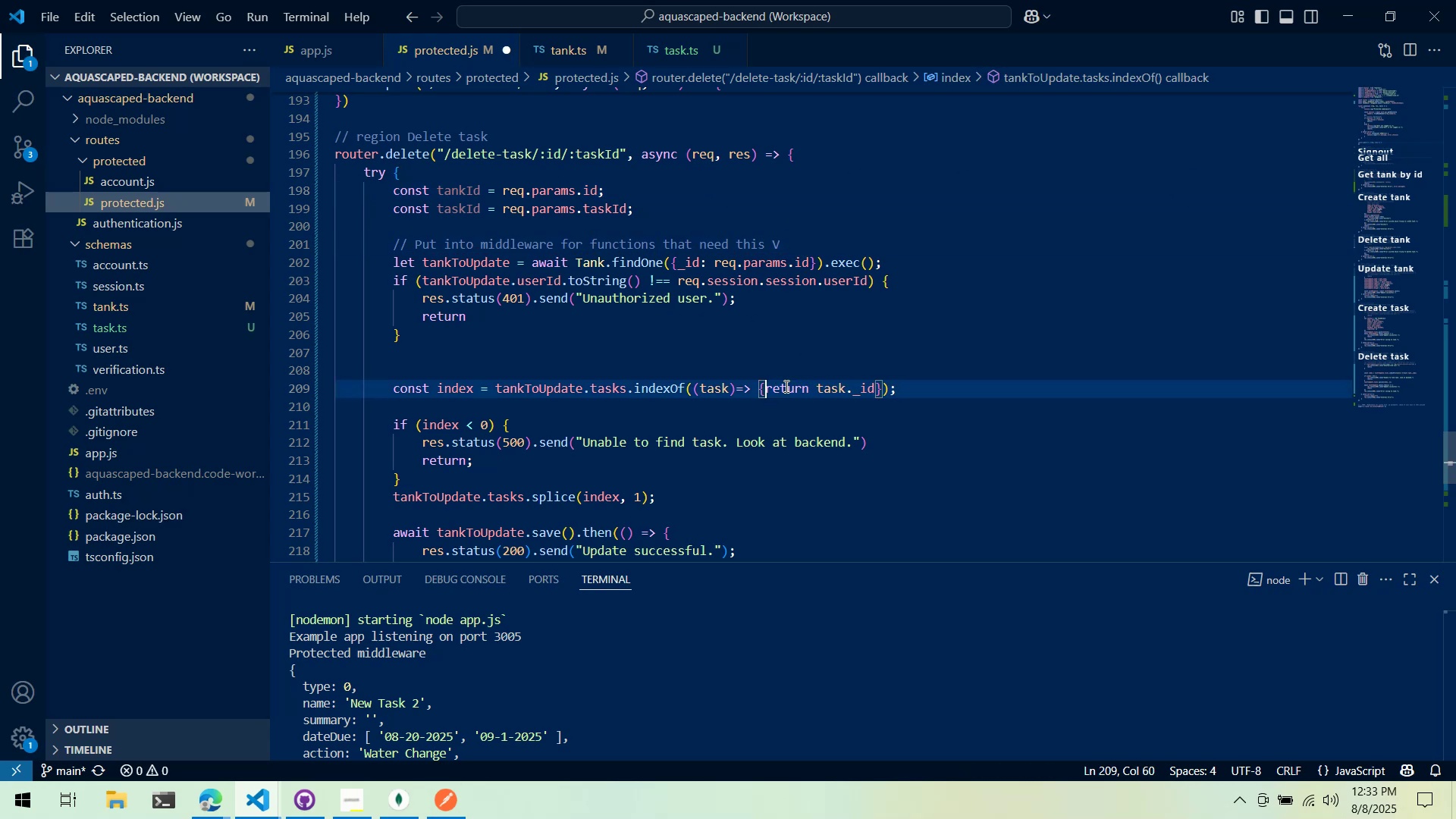 
key(Semicolon)
 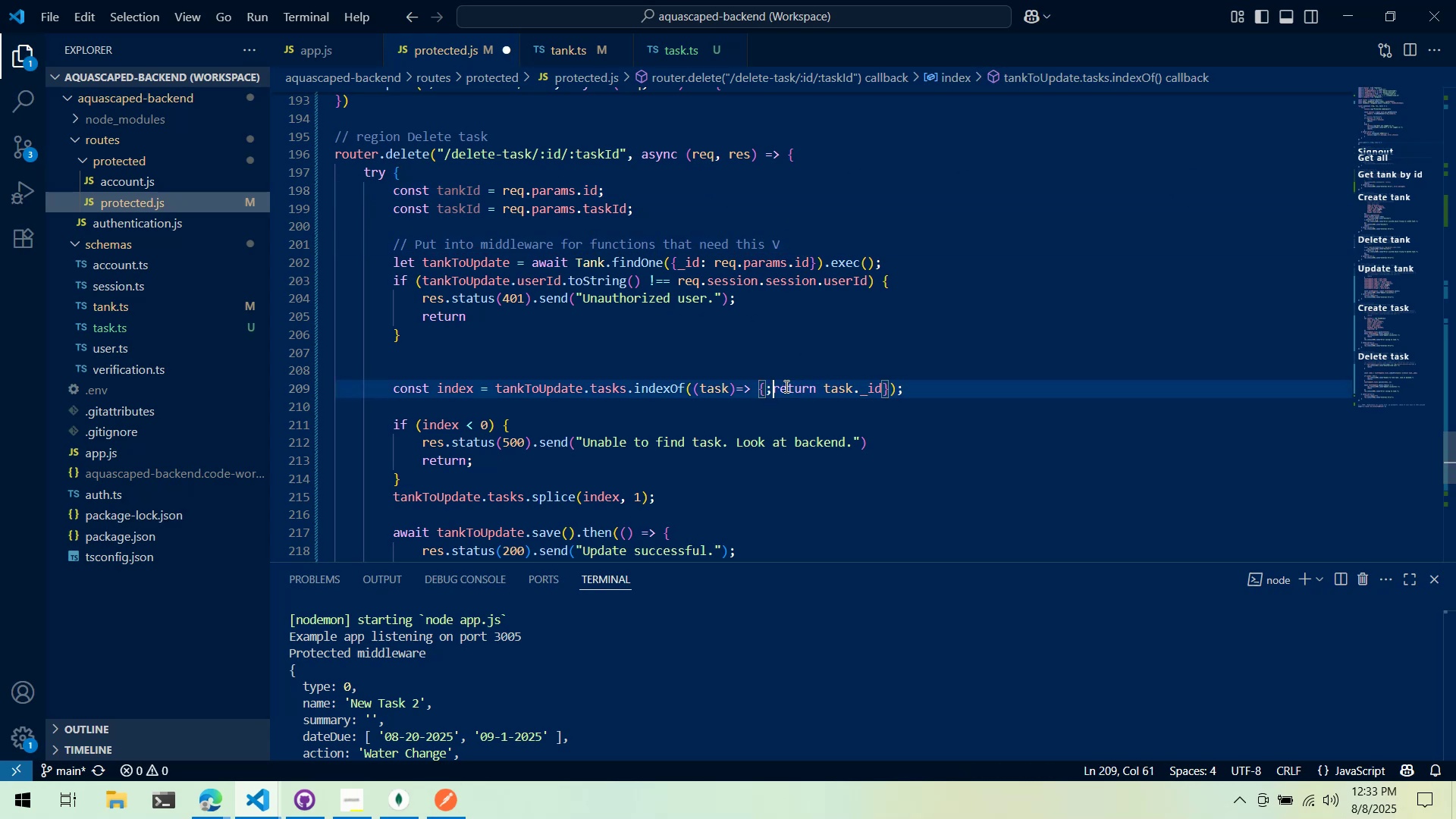 
key(ArrowLeft)
 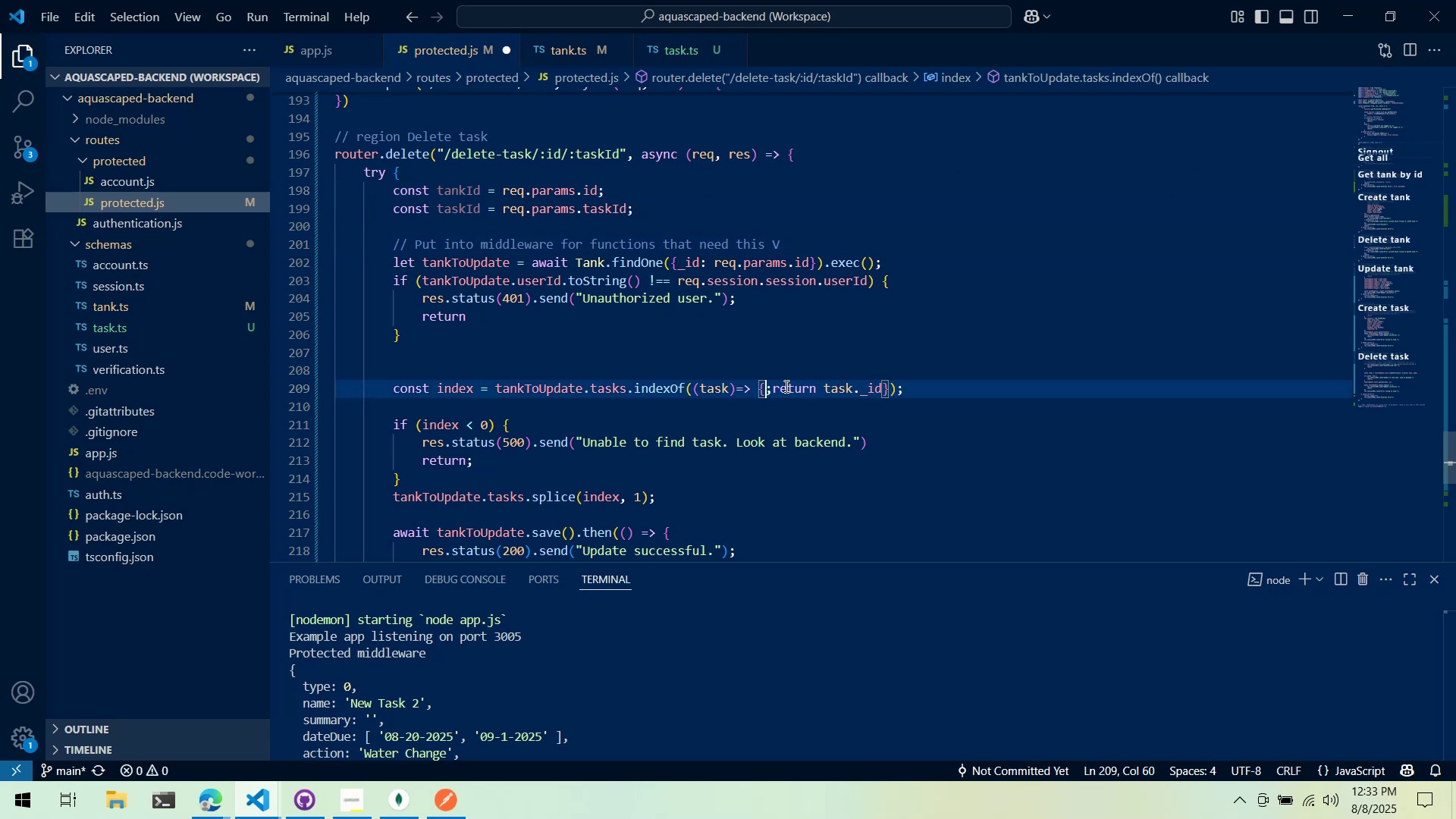 
type( console.log(tasks)
key(Backspace)
 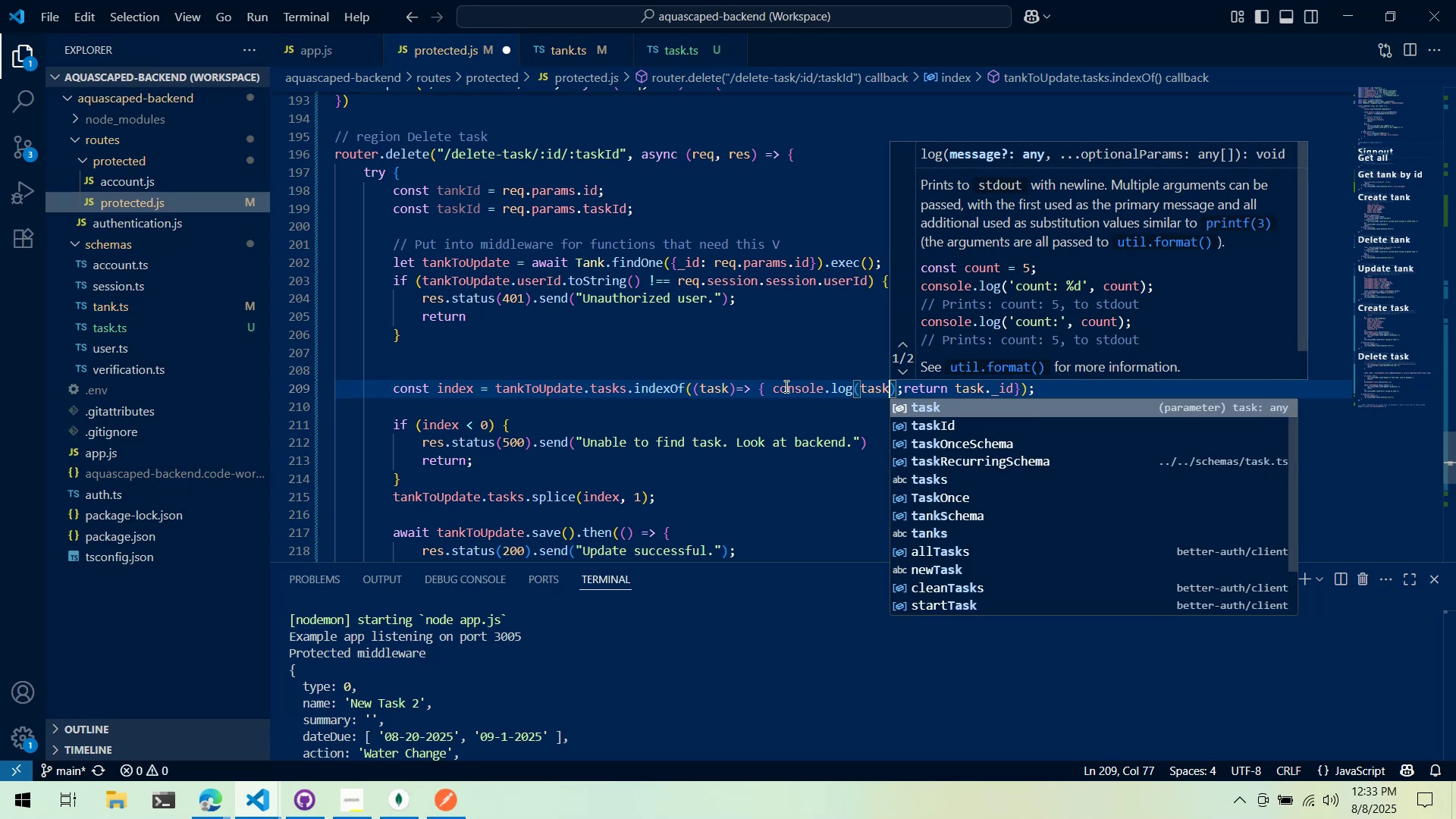 
key(Control+ControlLeft)
 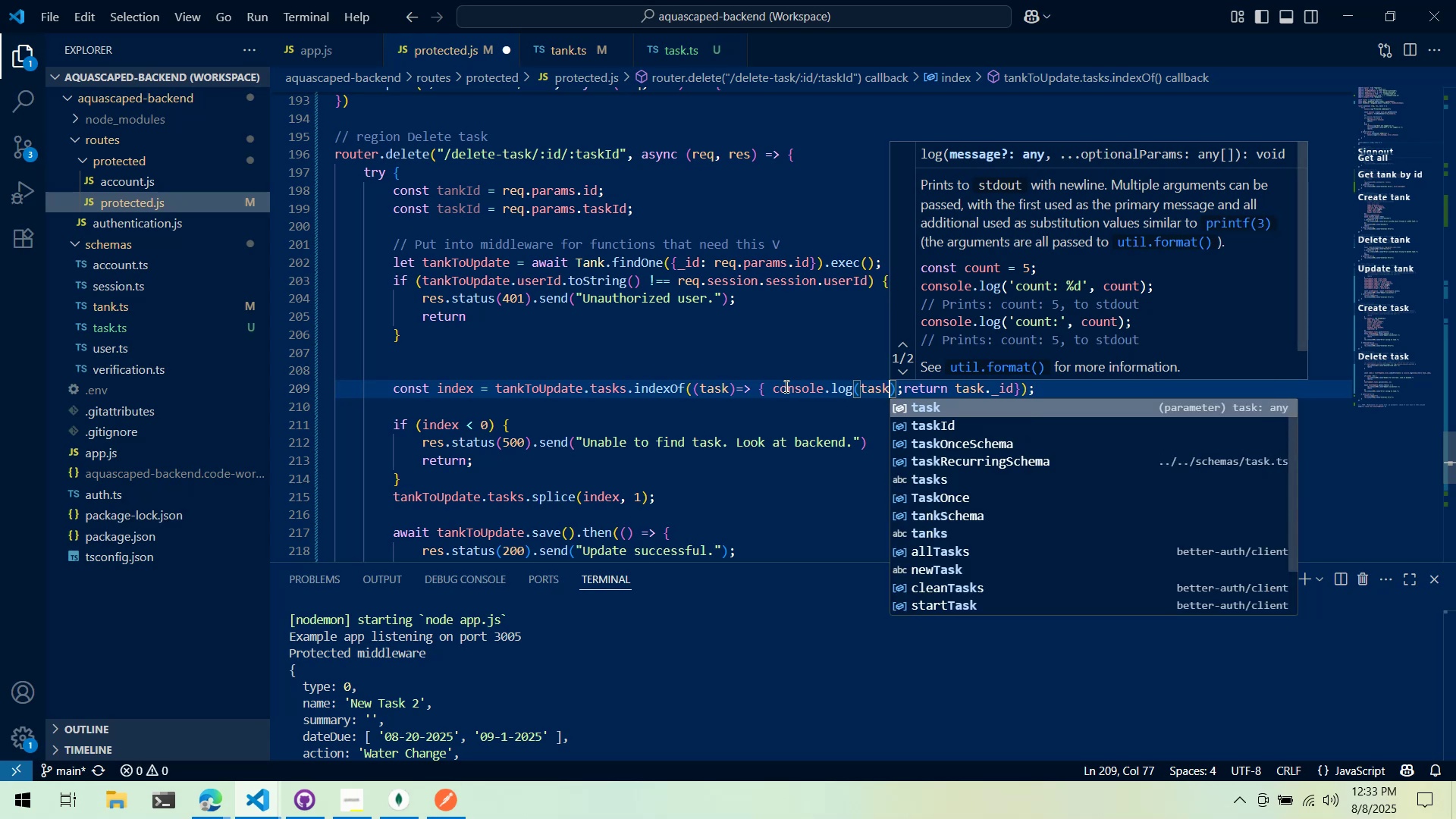 
key(Control+S)
 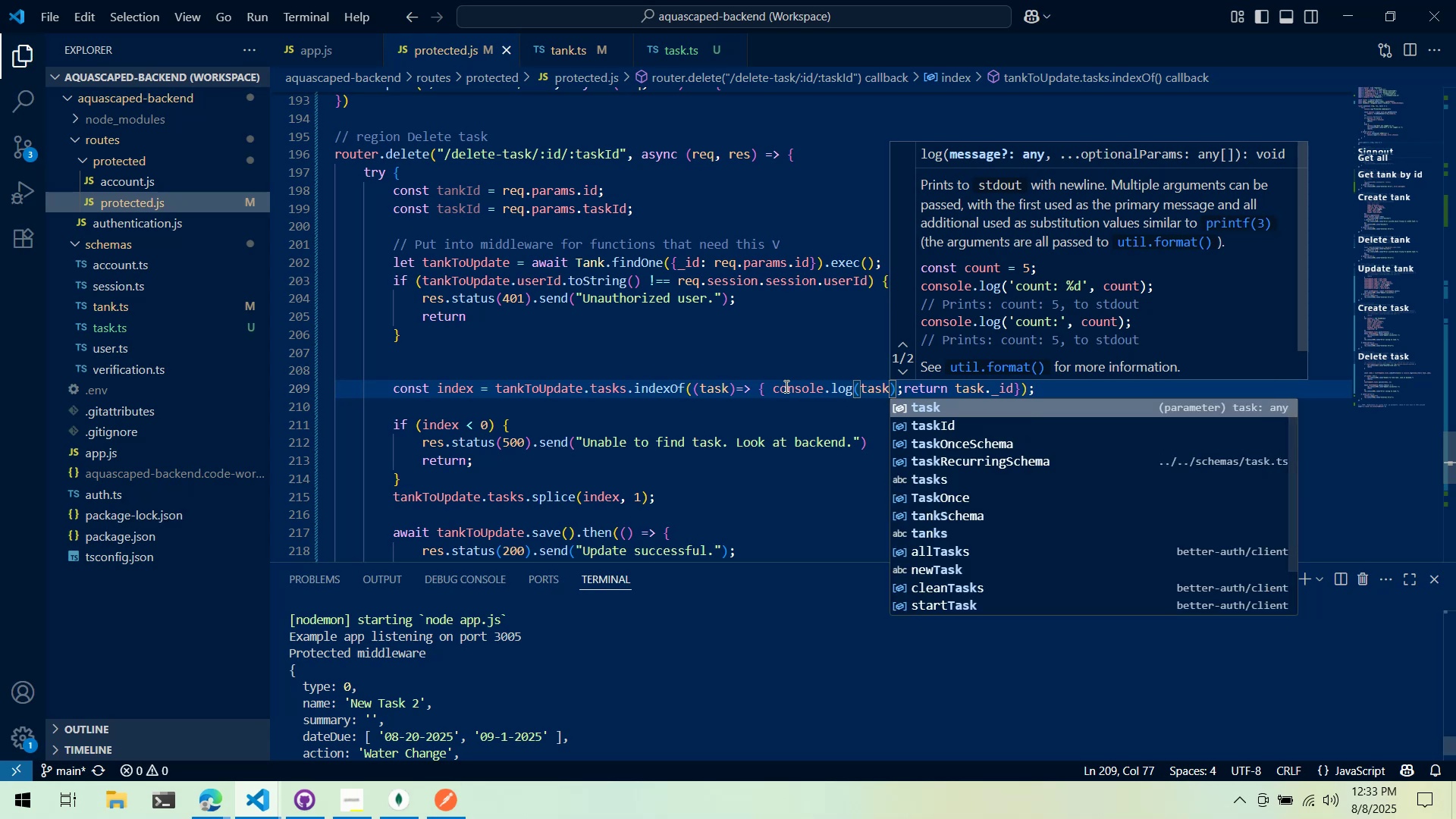 
key(Alt+AltLeft)
 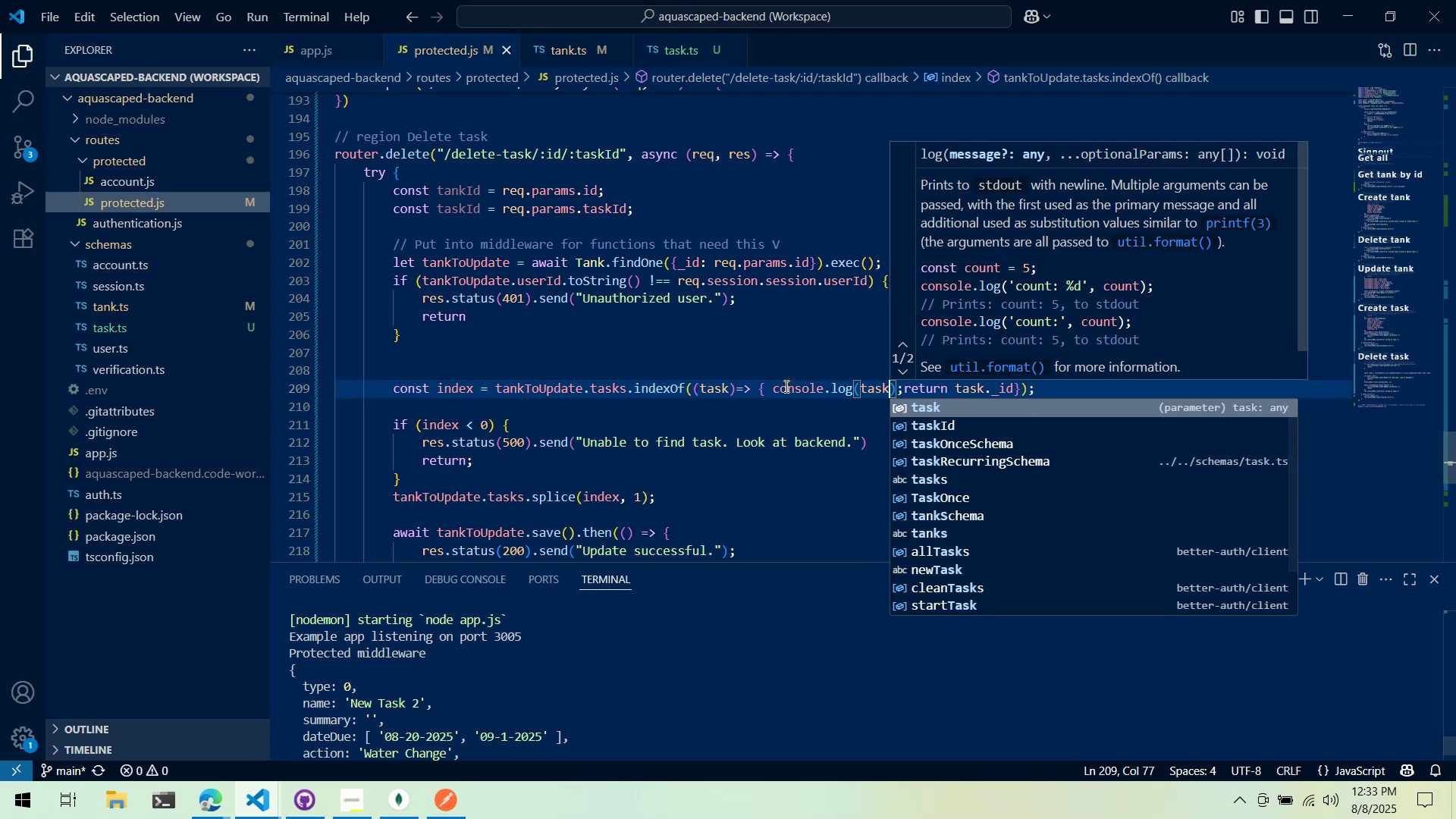 
key(Alt+Tab)
 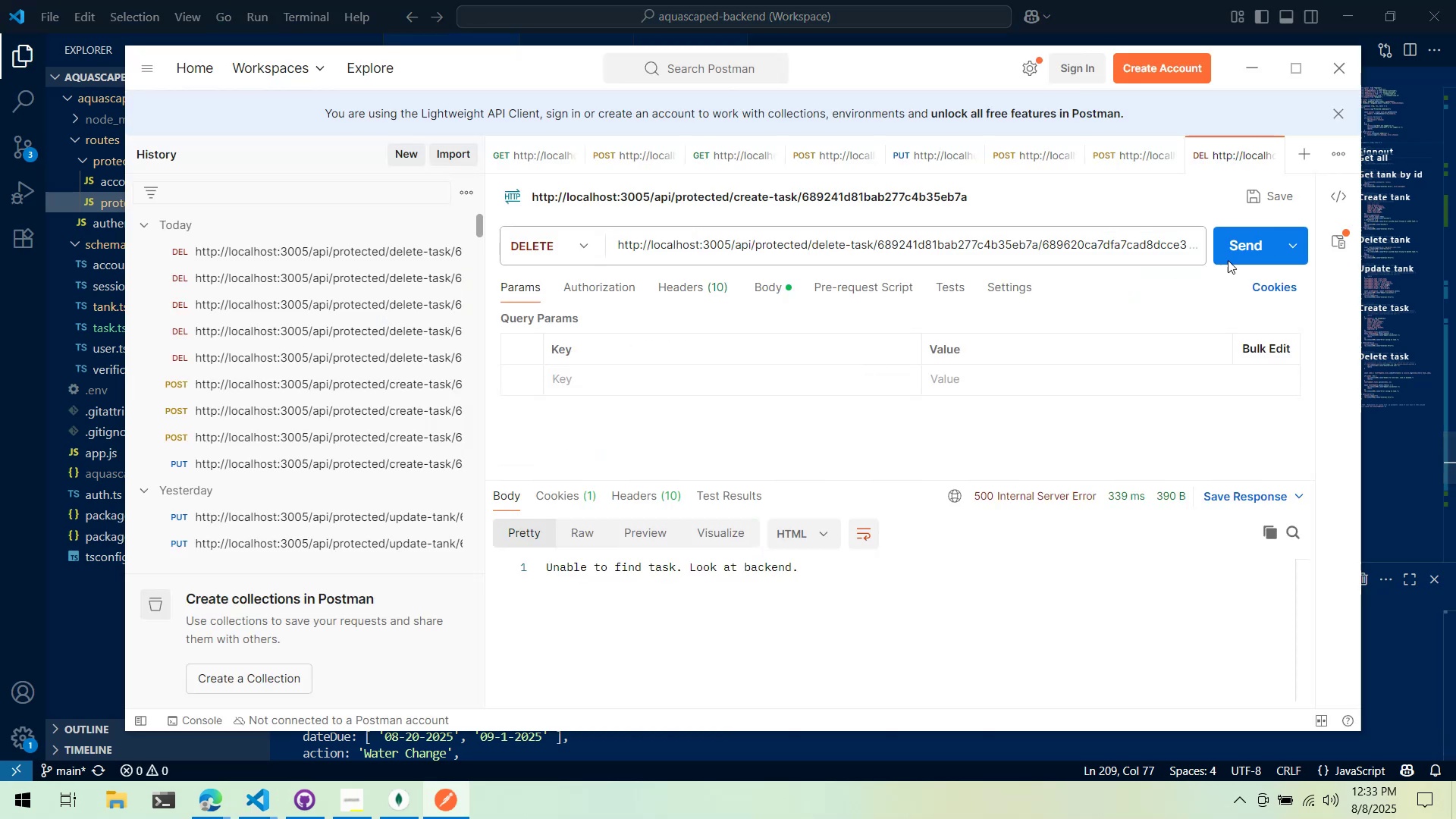 
key(Alt+AltLeft)
 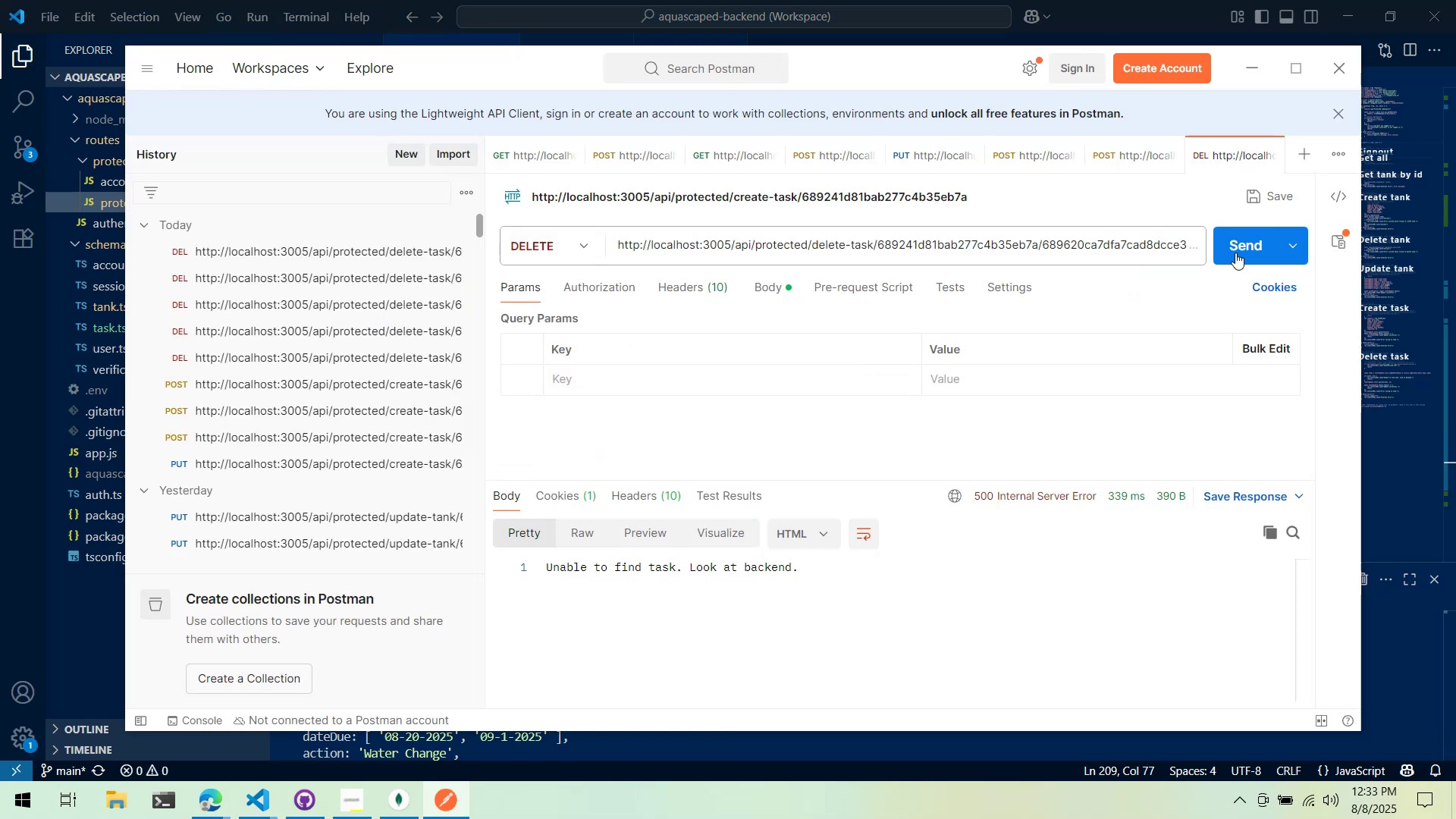 
key(Alt+Tab)
 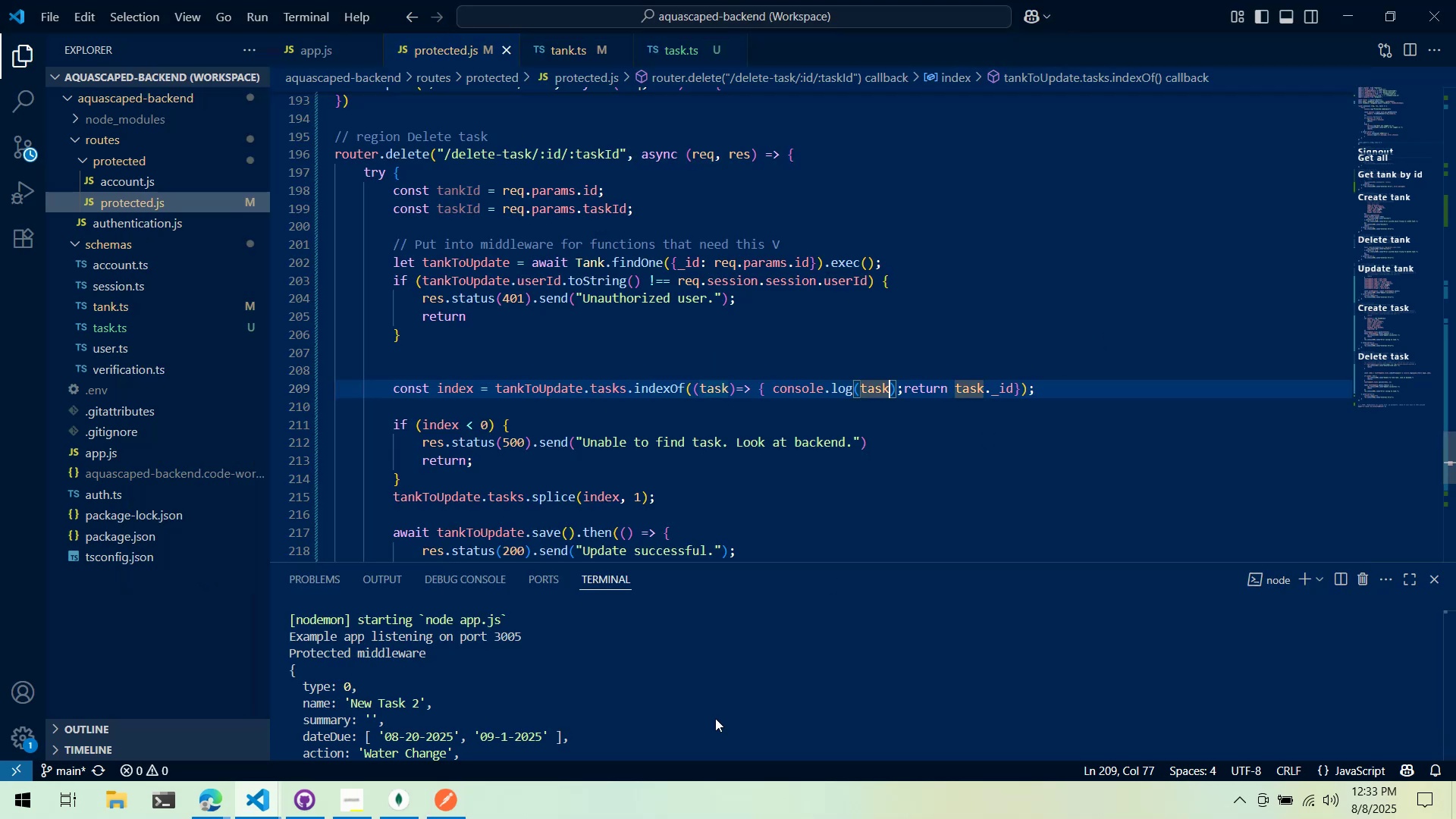 
scroll: coordinate [682, 711], scroll_direction: down, amount: 15.0
 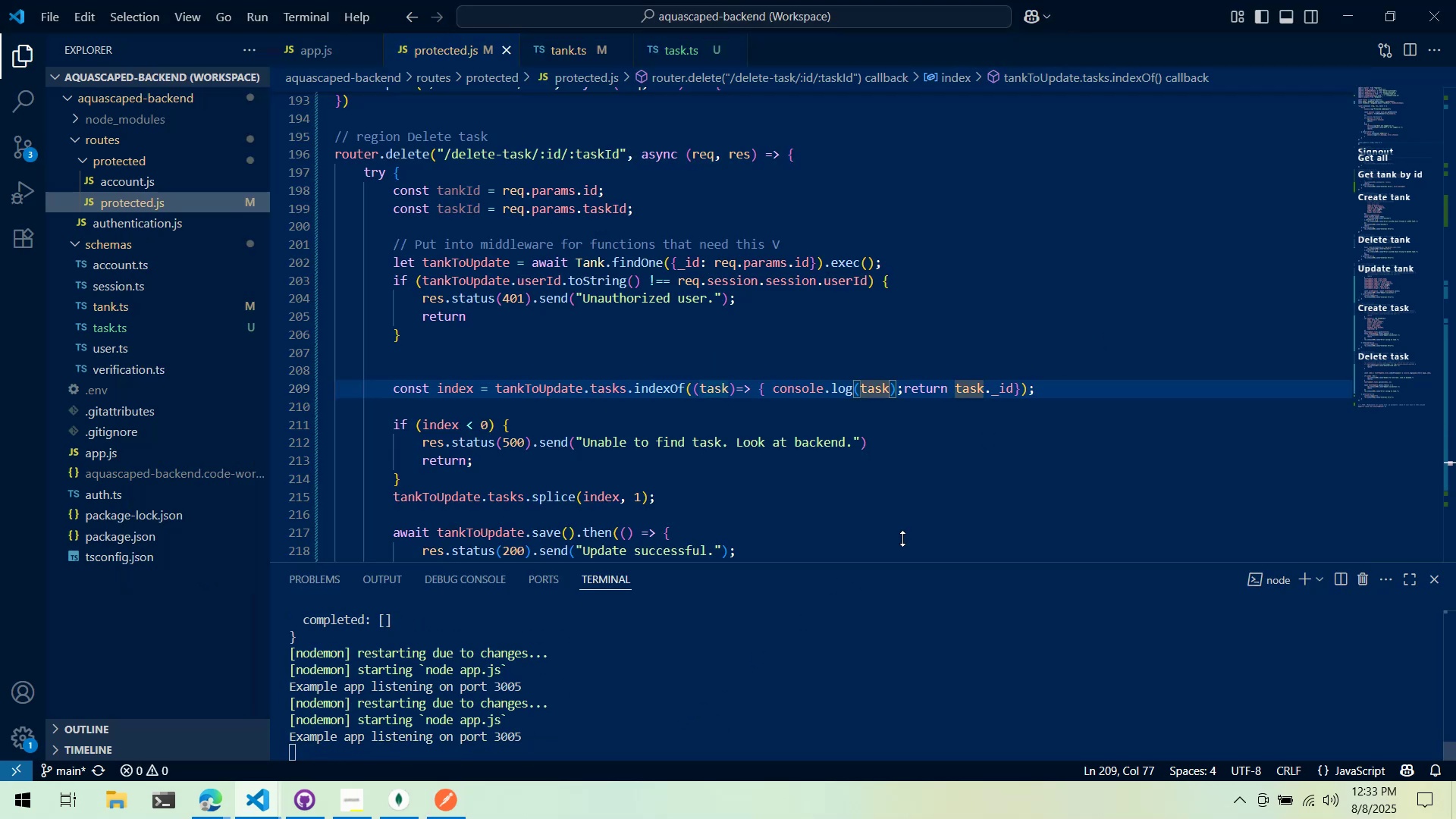 
key(Alt+Tab)
 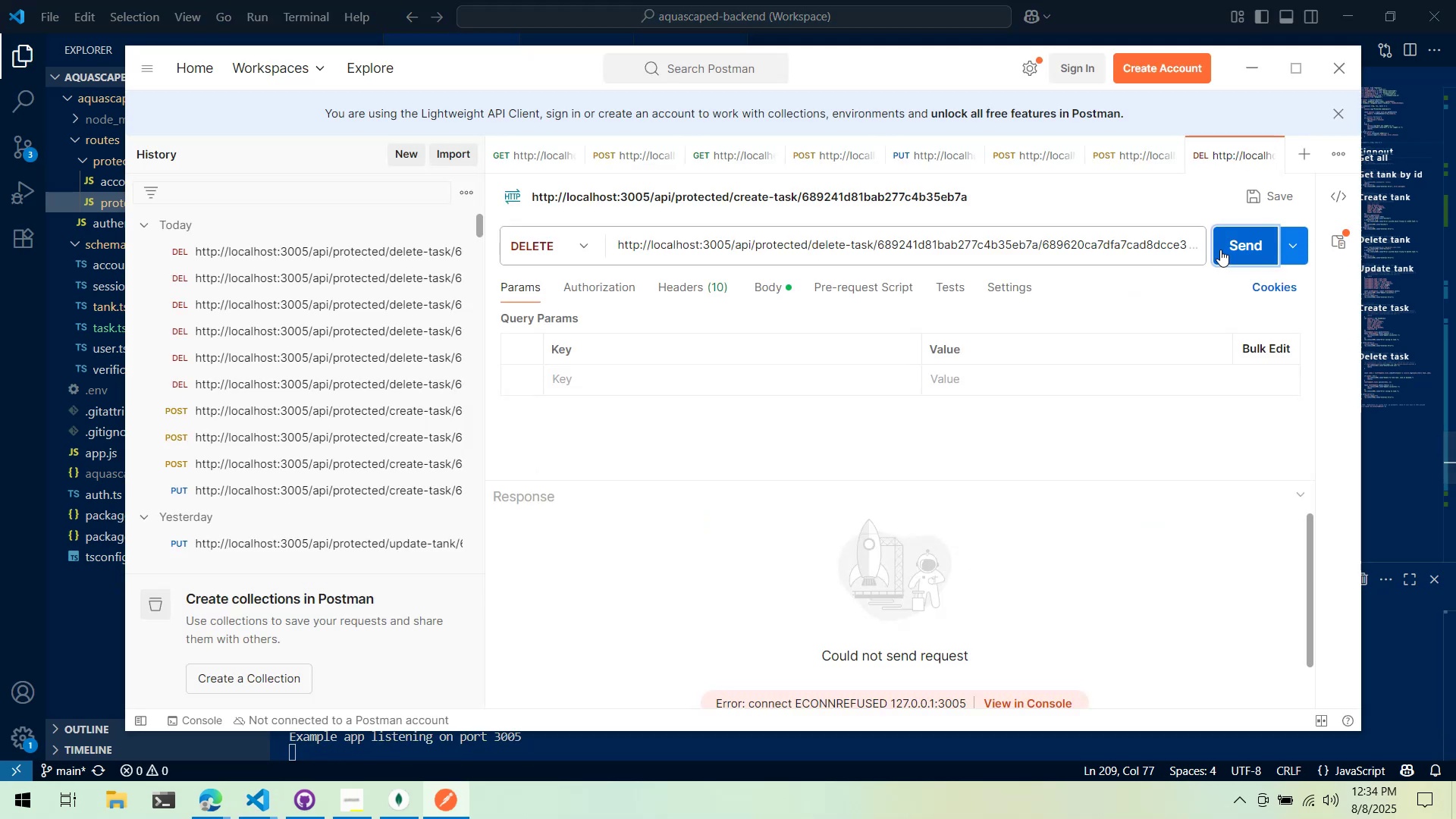 
left_click([1232, 243])
 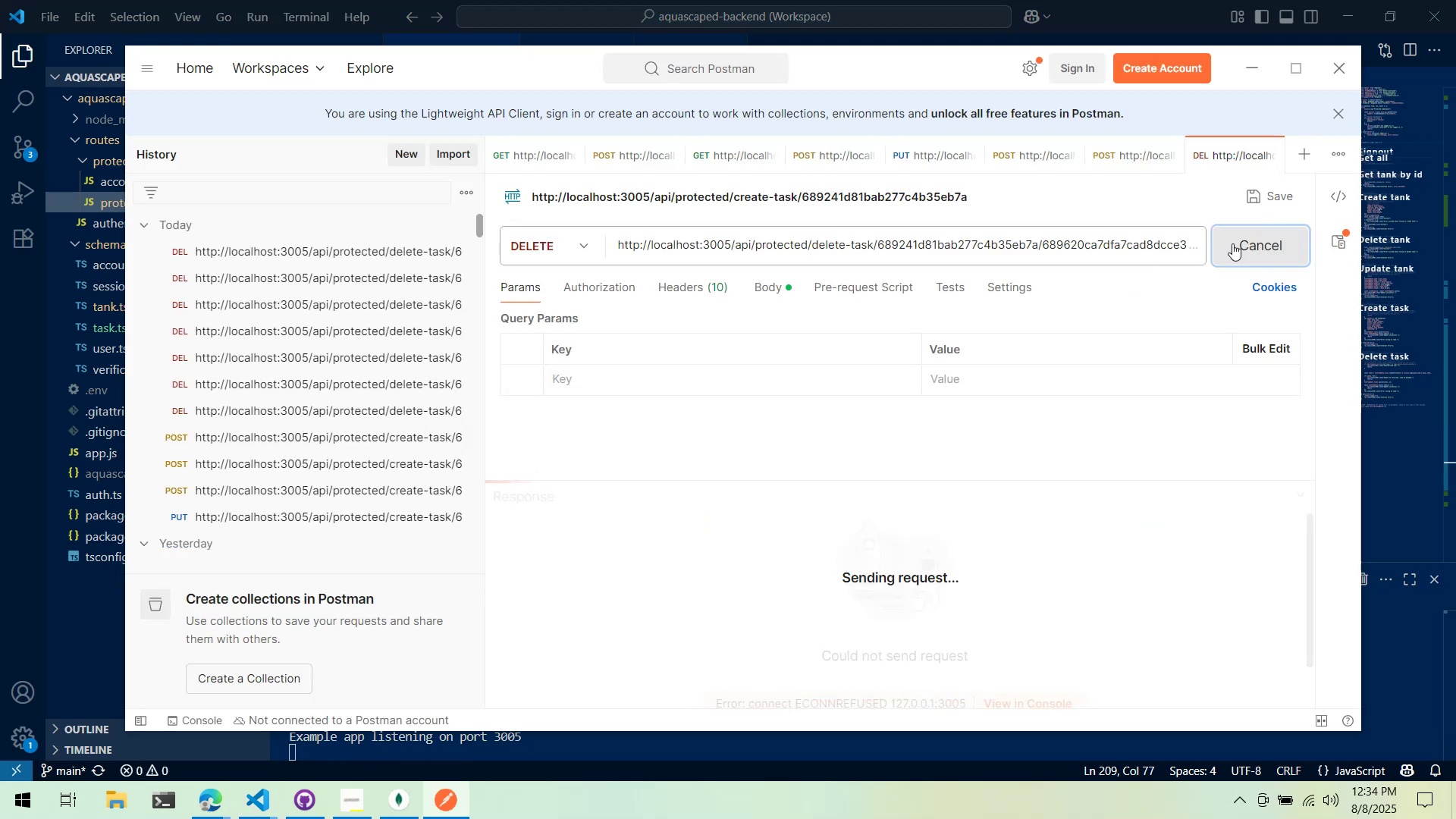 
key(Alt+Tab)
 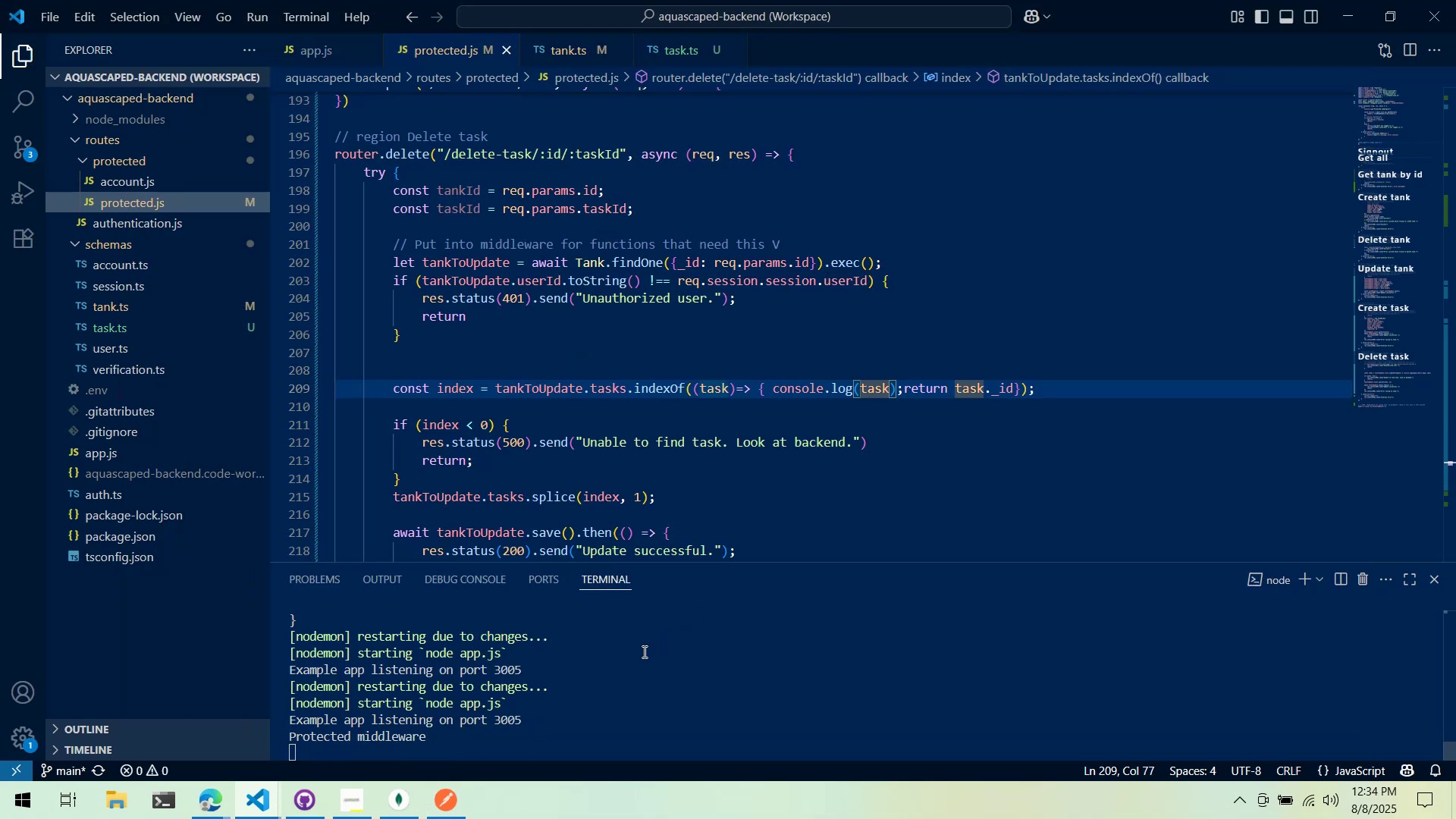 
key(Alt+AltLeft)
 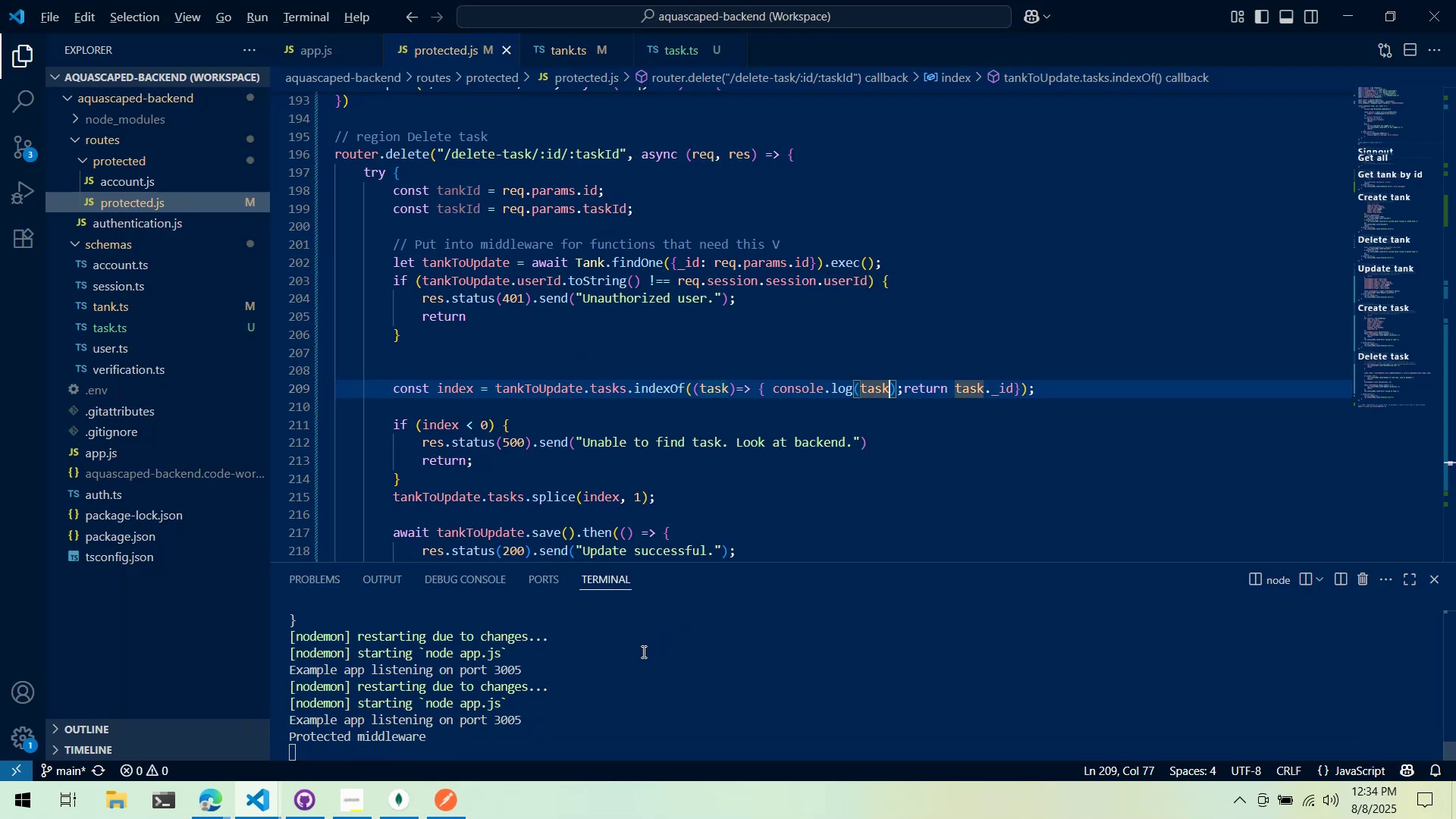 
key(Alt+Tab)
 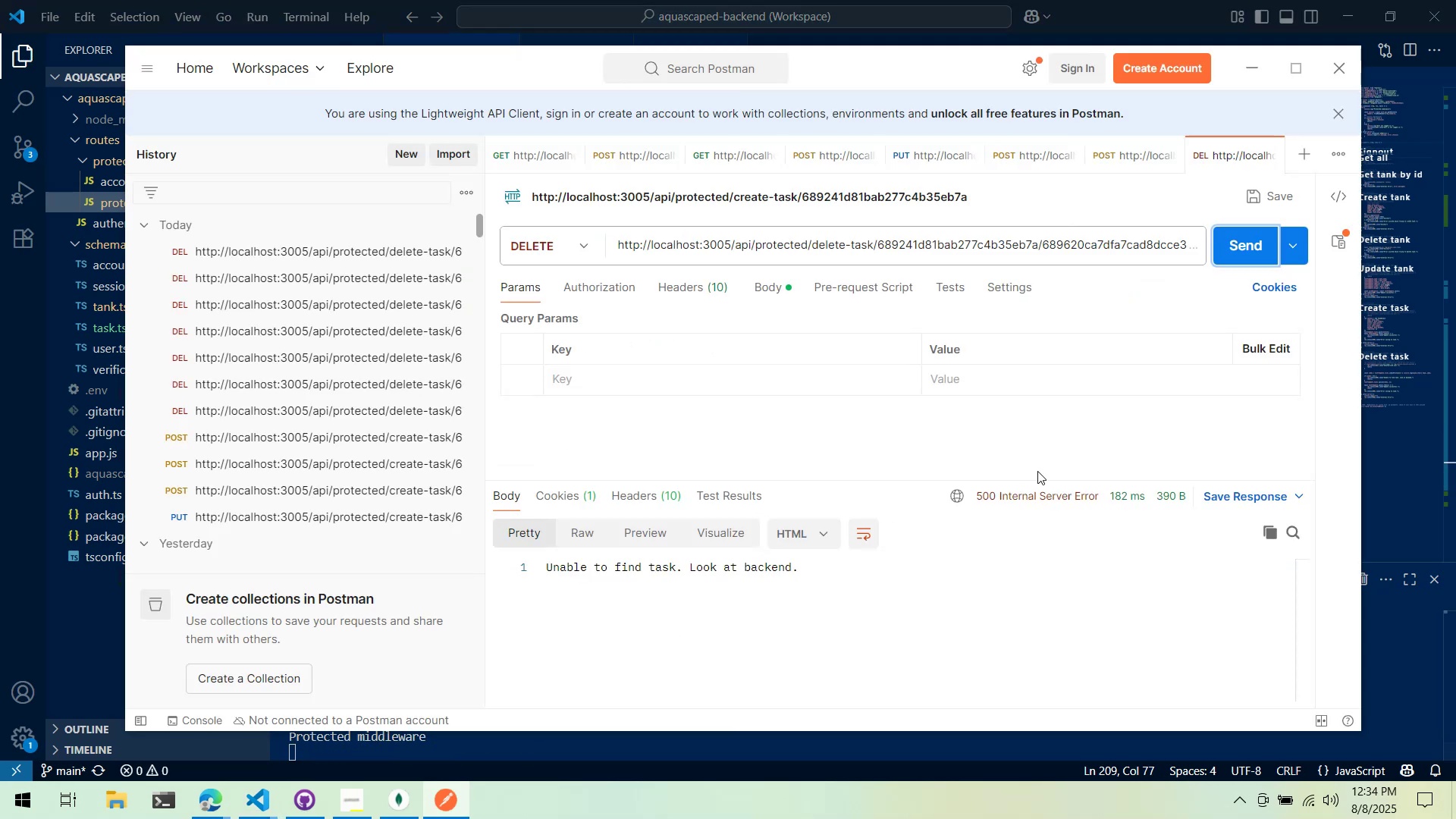 
key(Alt+AltLeft)
 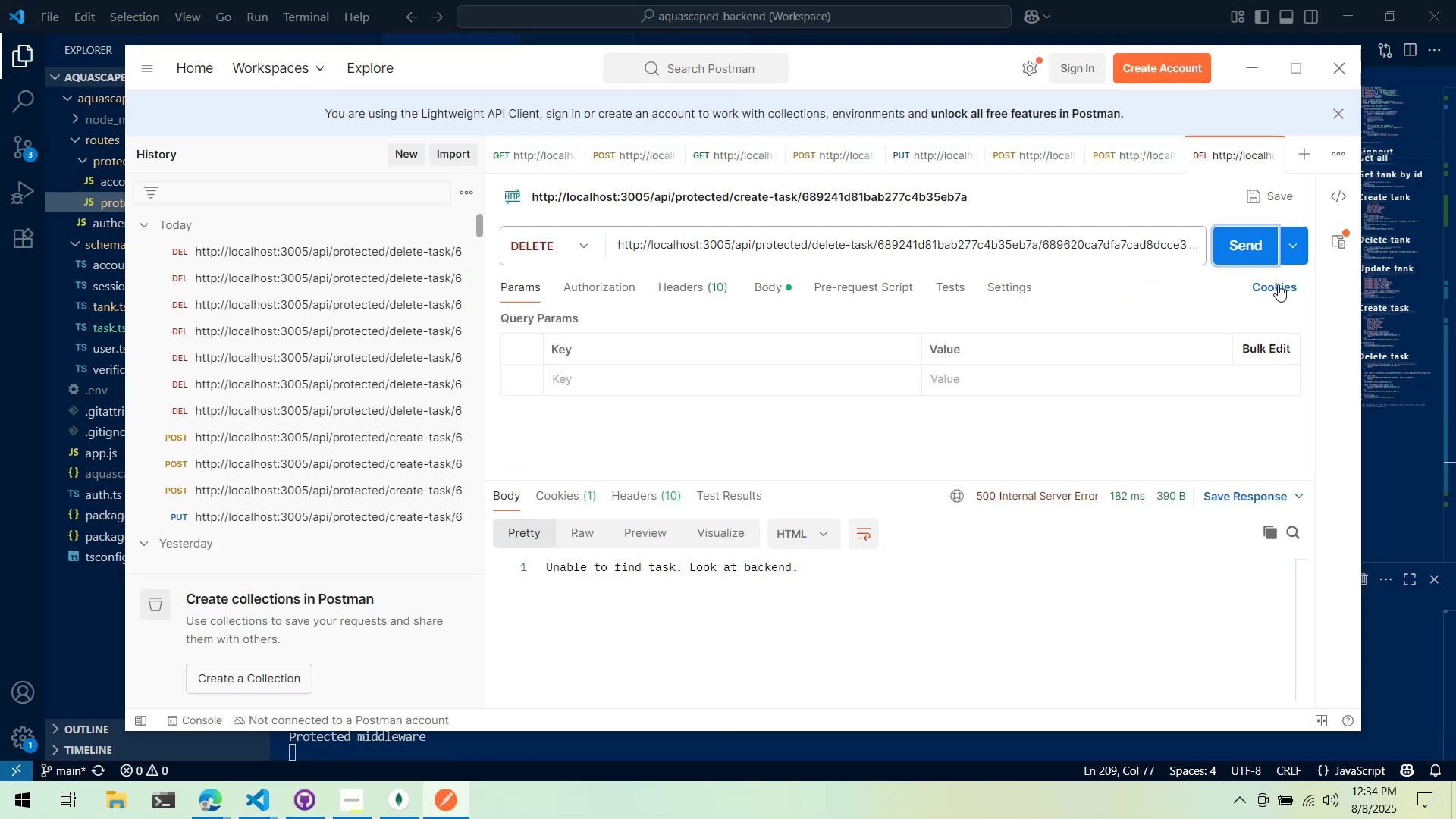 
key(Alt+Tab)
 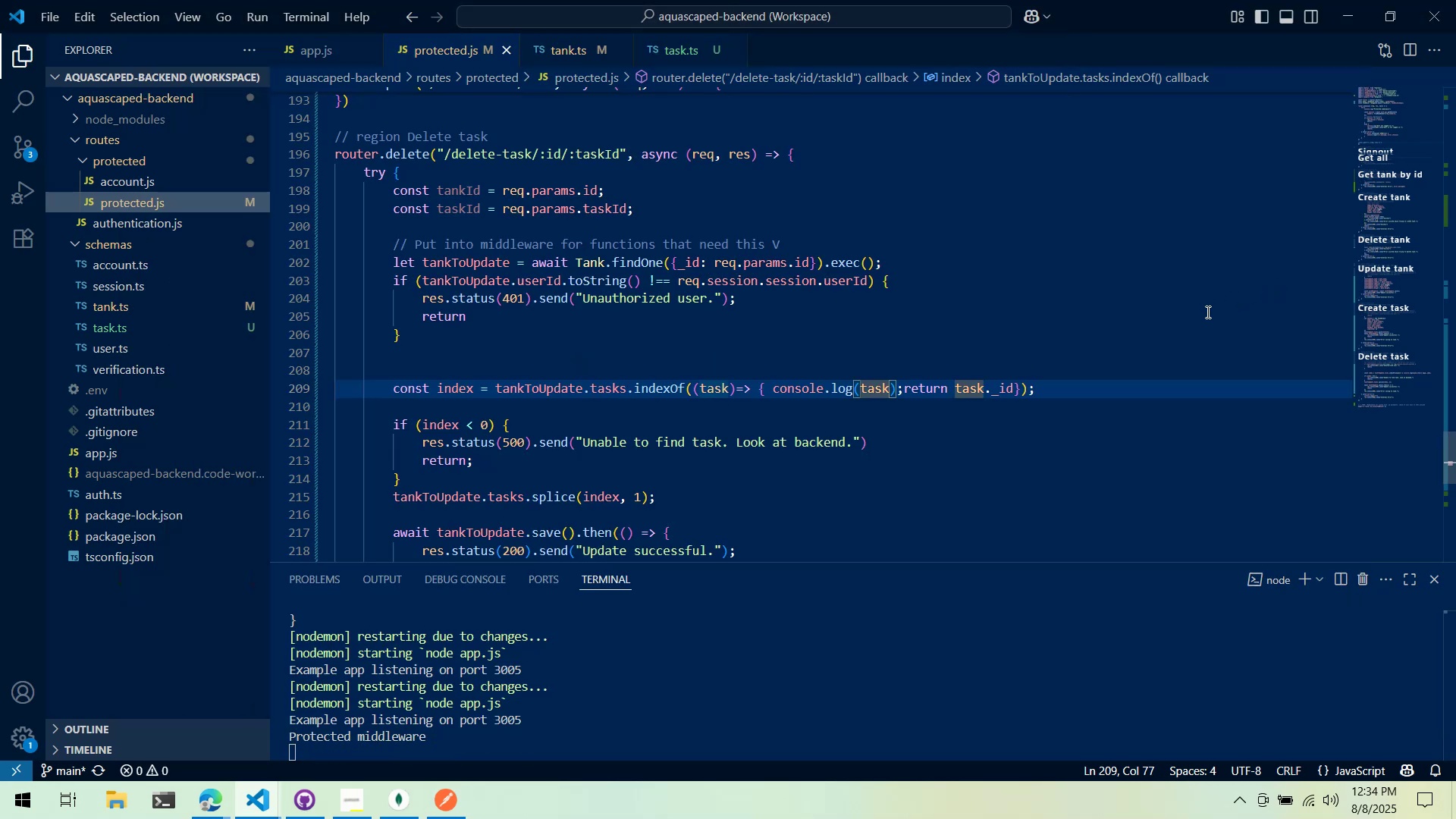 
key(Alt+AltLeft)
 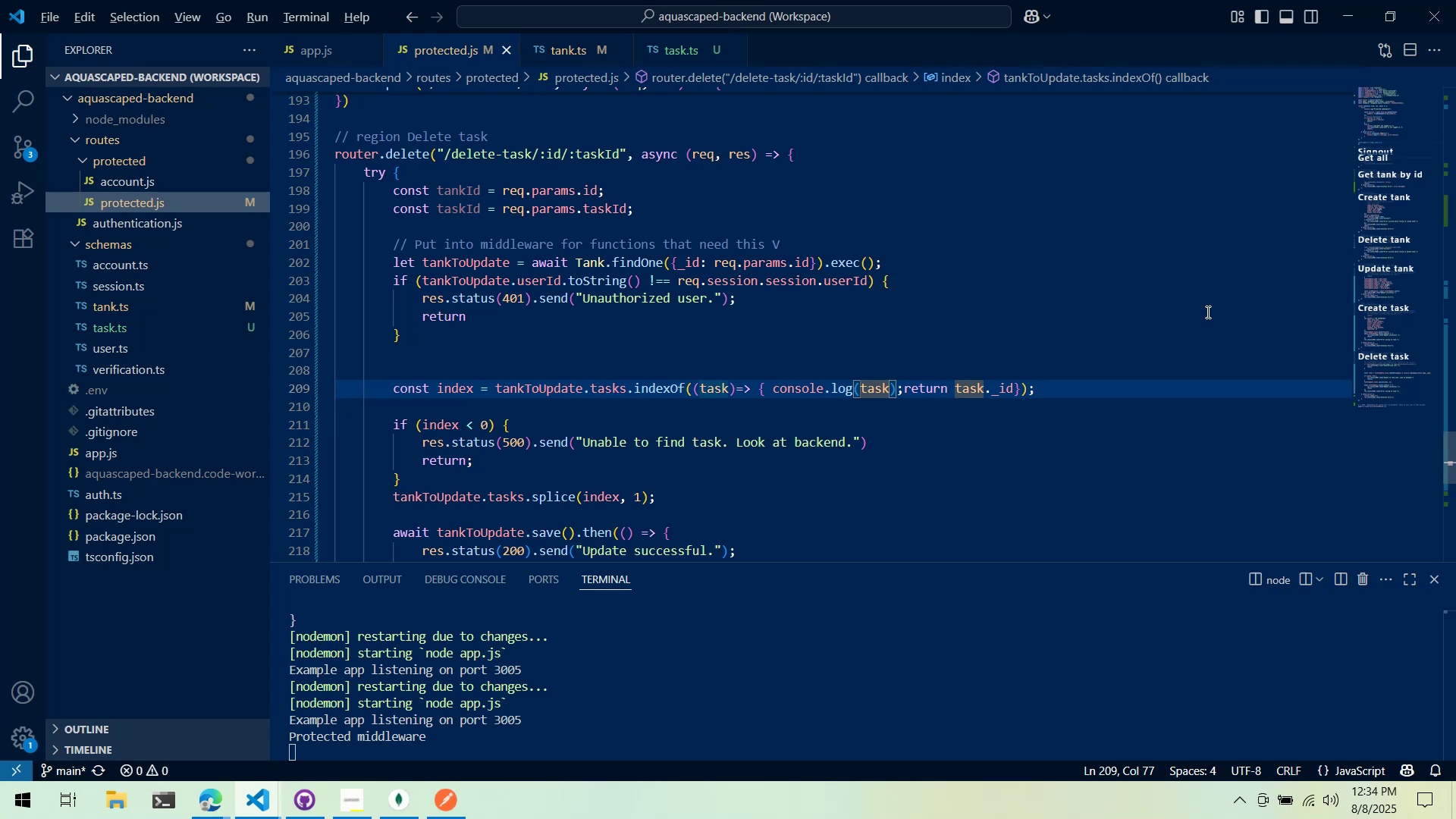 
key(Alt+Tab)
 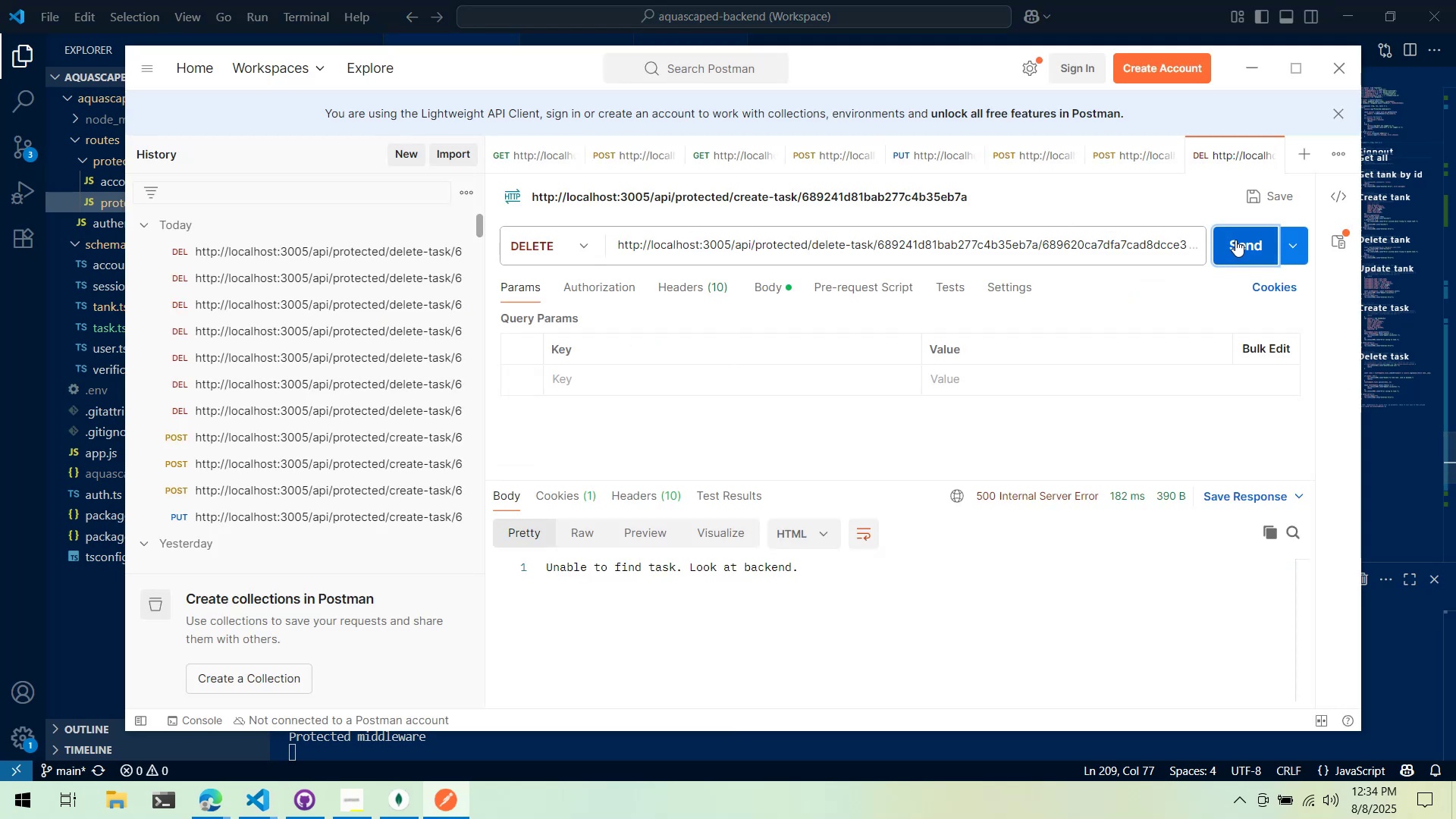 
key(Alt+AltLeft)
 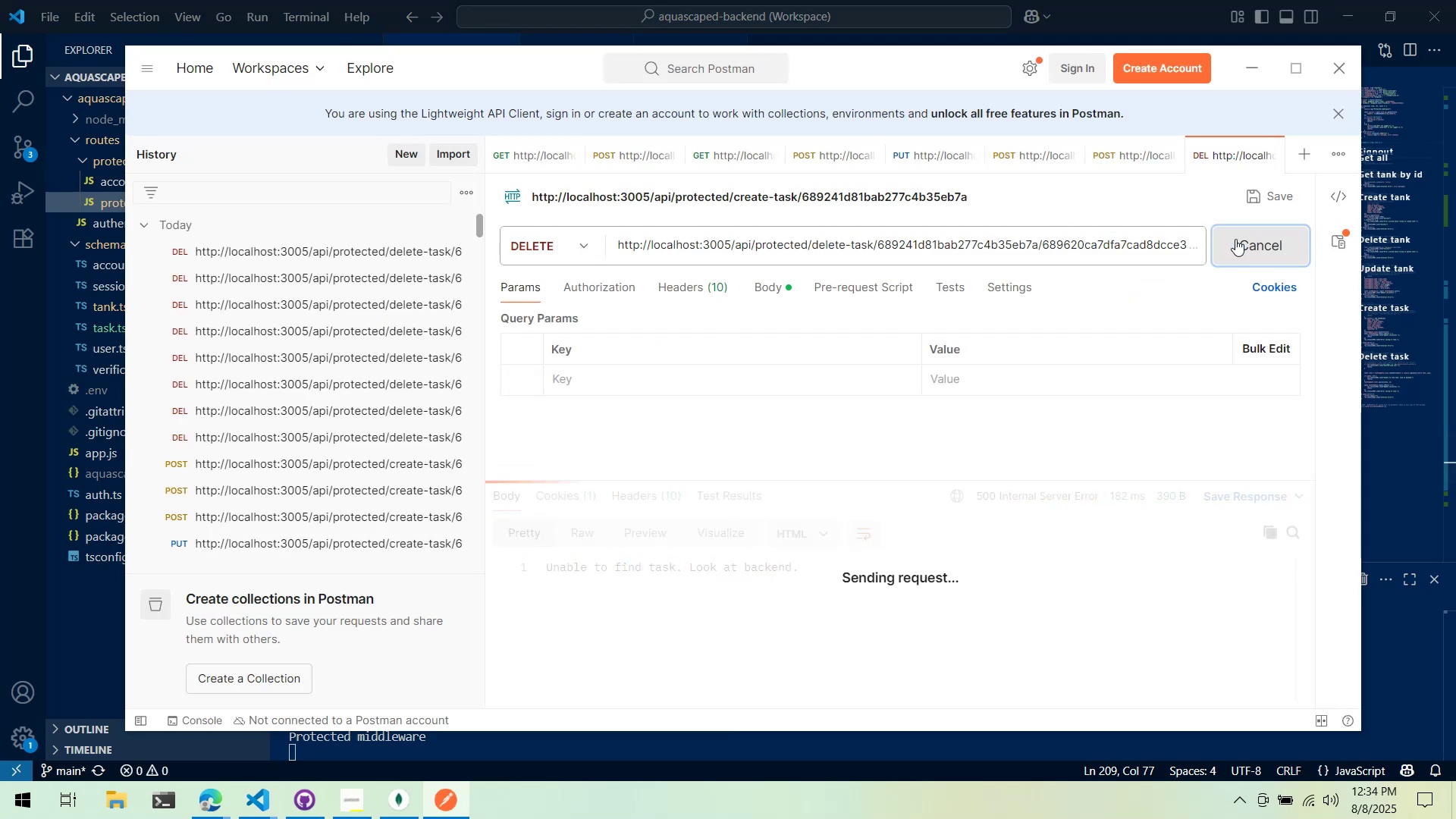 
key(Alt+Tab)
 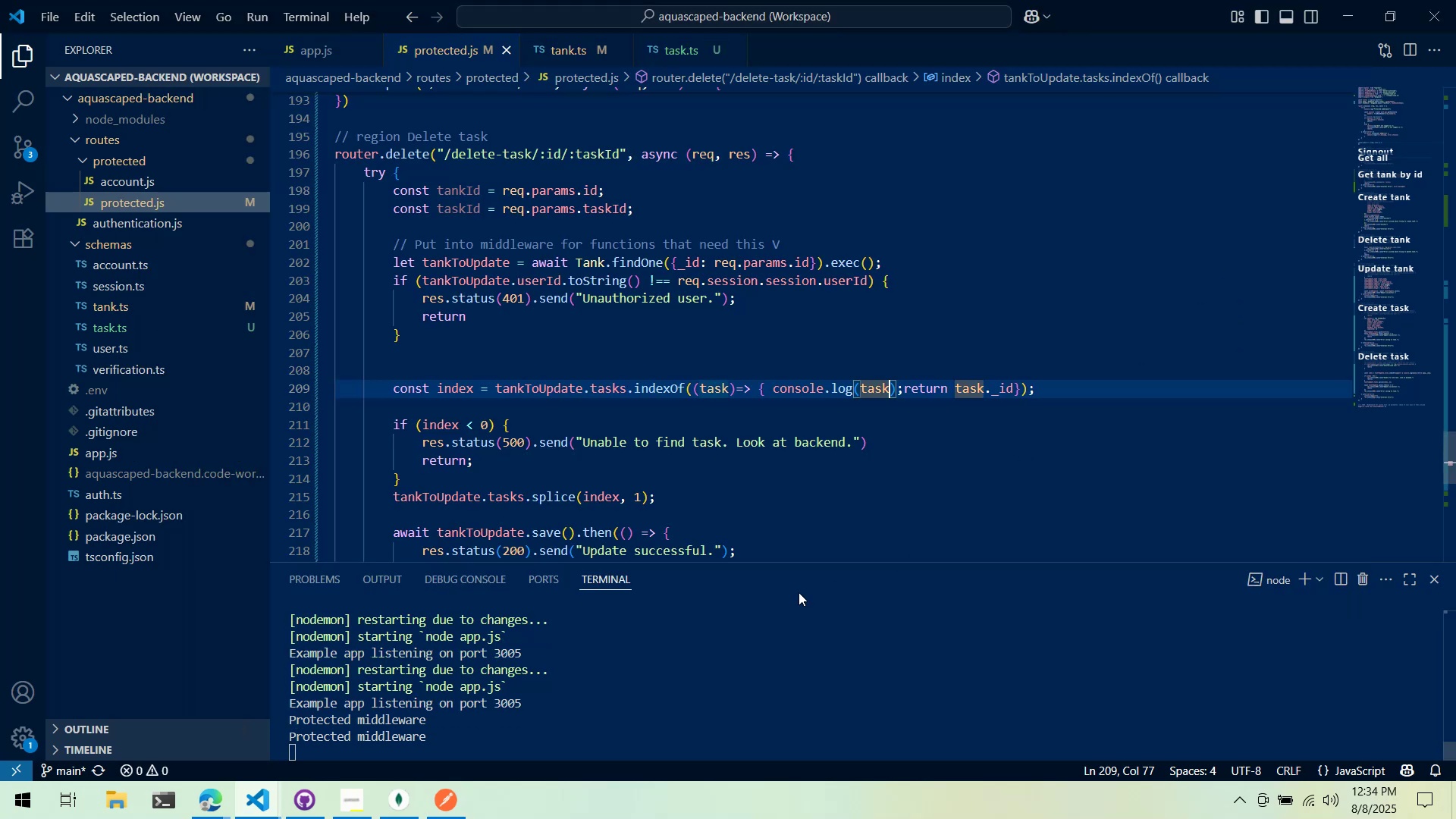 
scroll: coordinate [778, 587], scroll_direction: down, amount: 3.0
 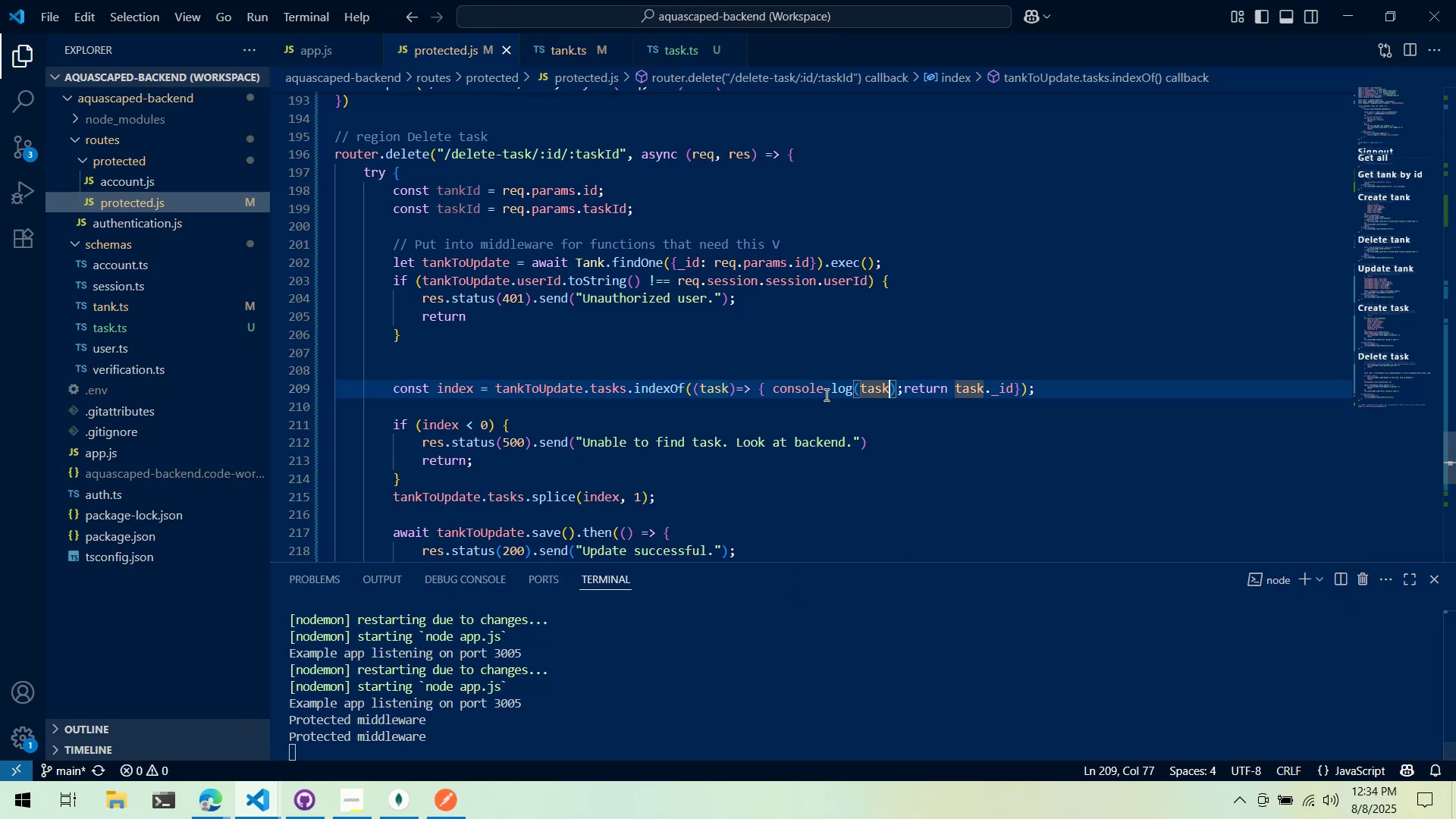 
left_click([825, 394])
 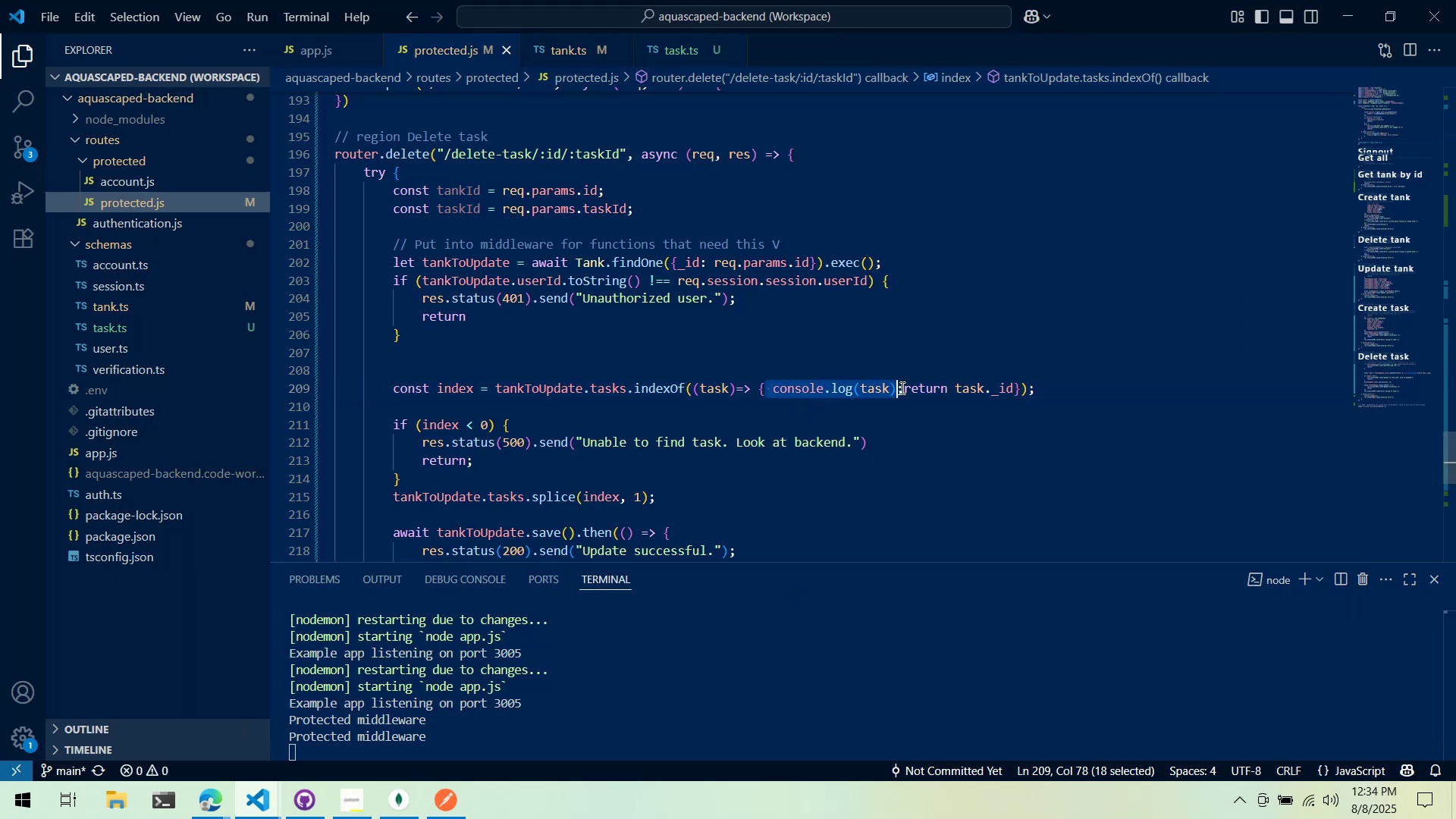 
key(Control+X)
 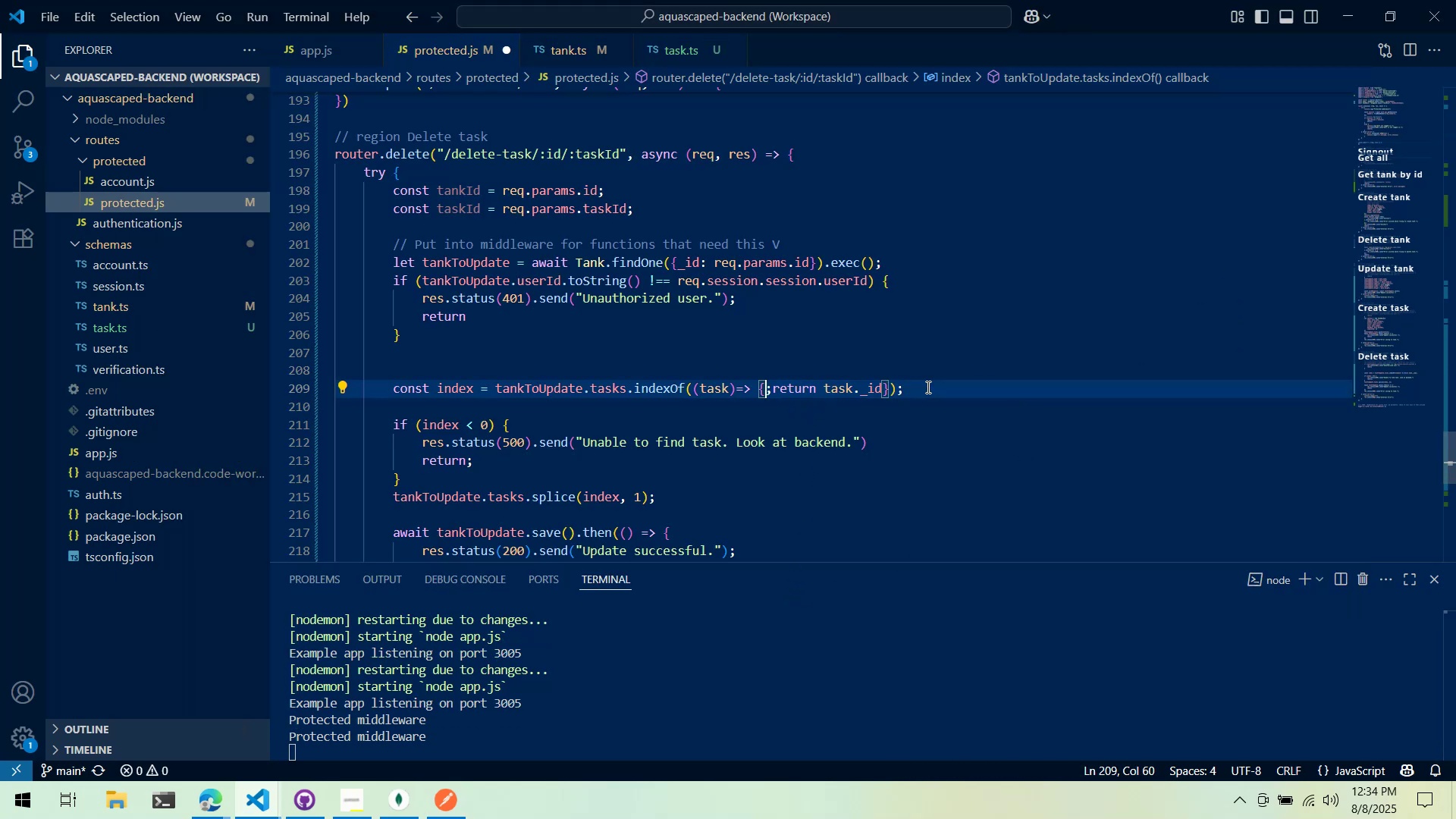 
key(ArrowRight)
 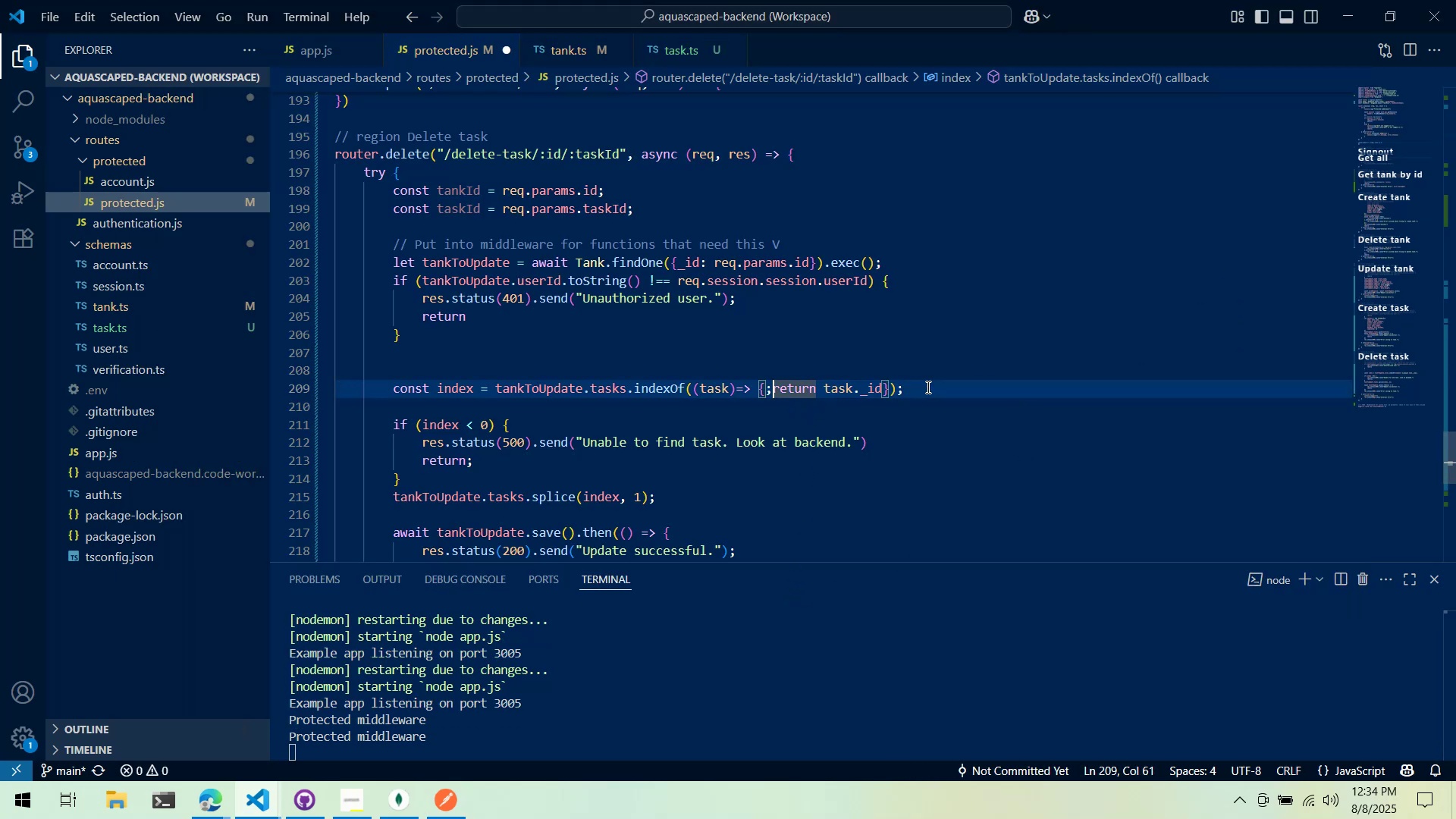 
key(Backspace)
 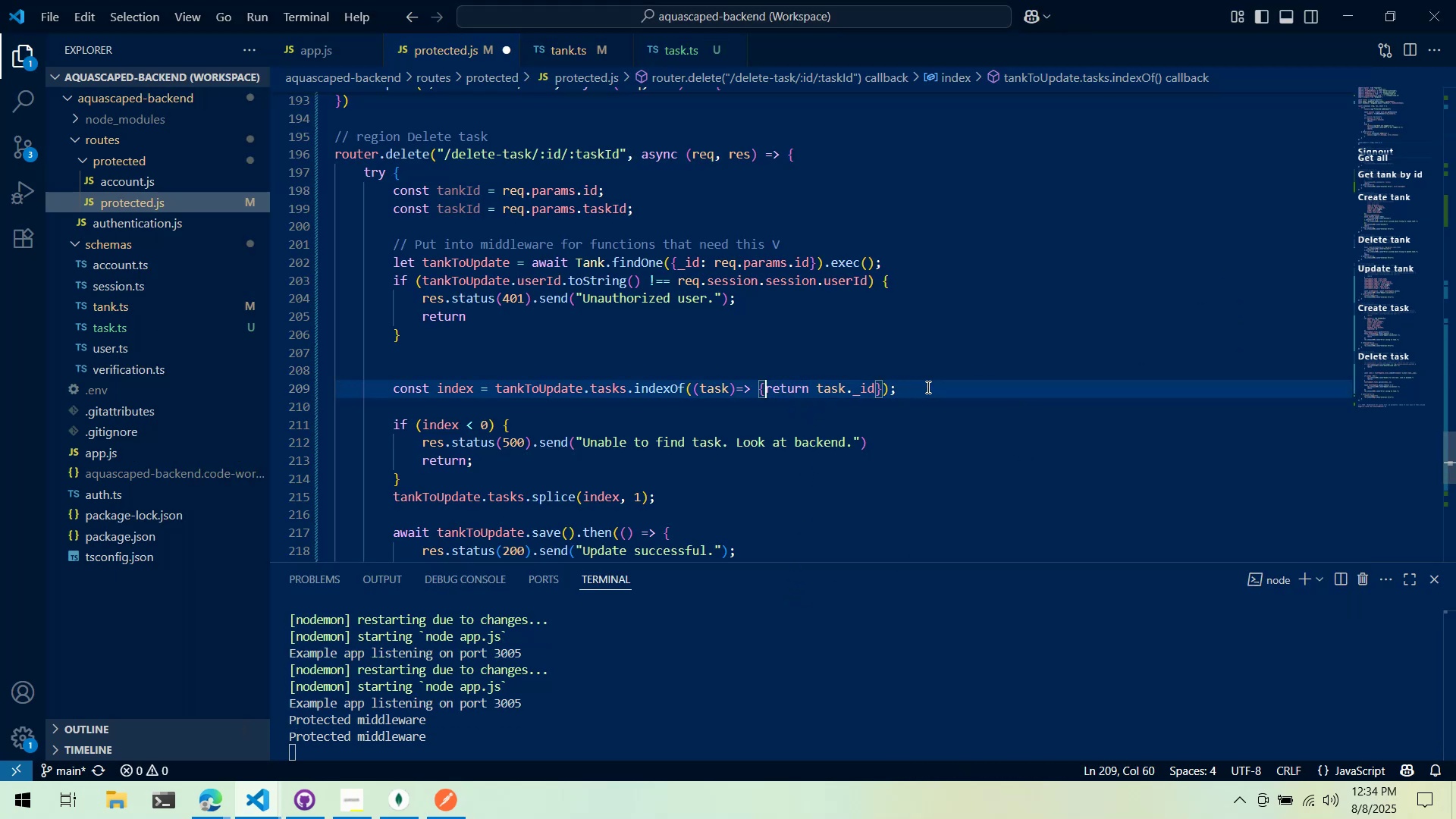 
key(Control+S)
 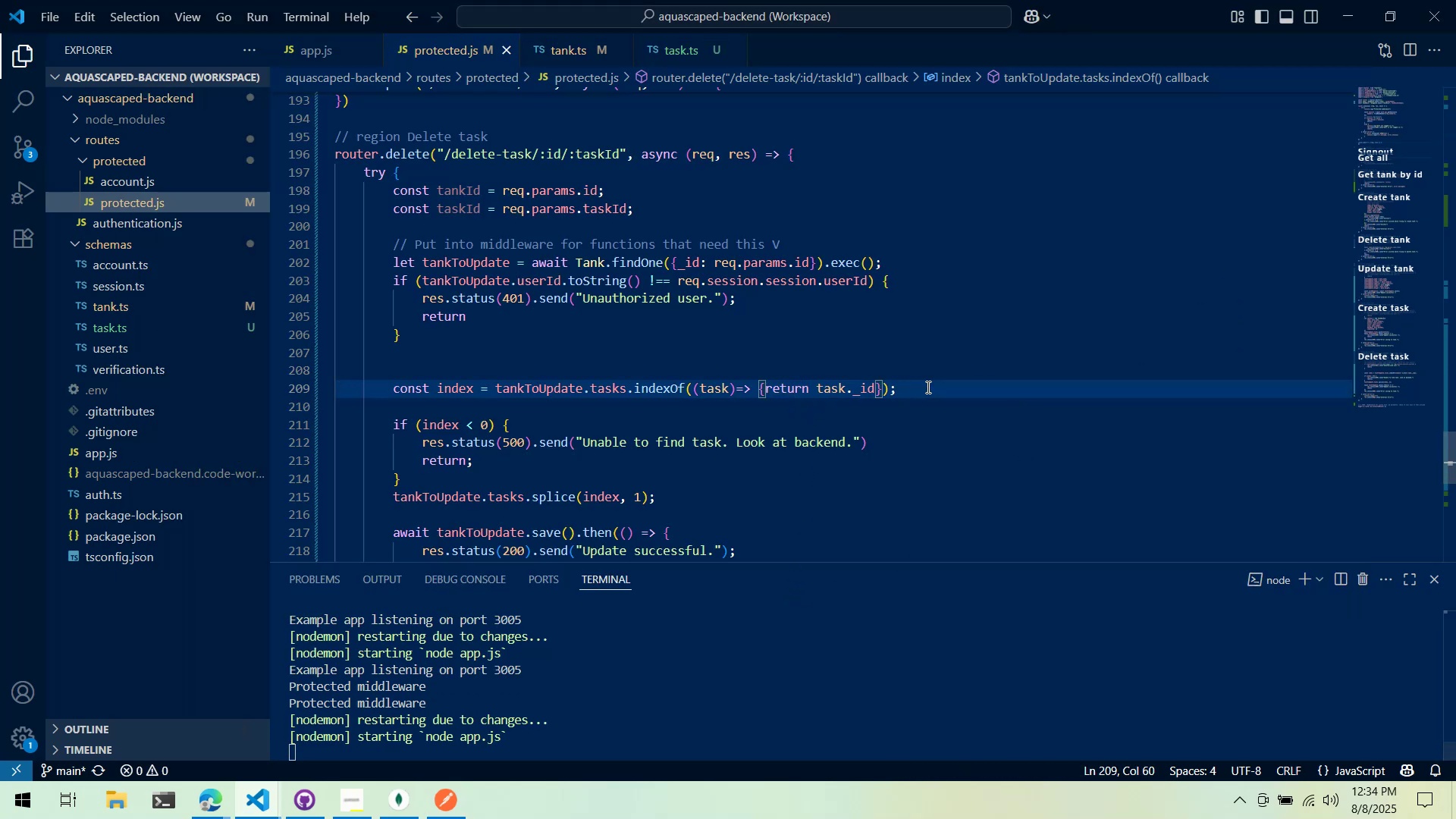 
key(ArrowUp)
 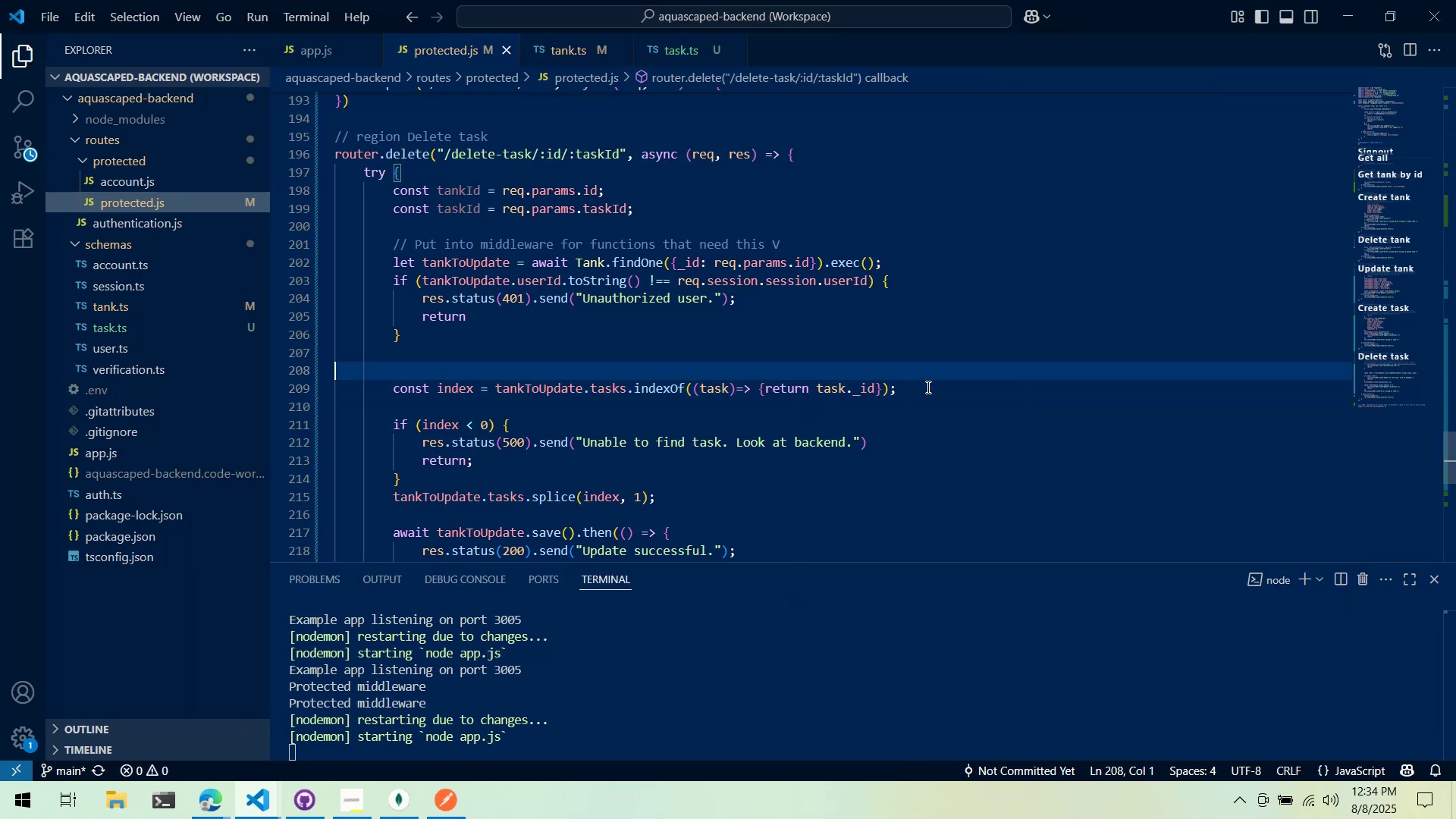 
key(Tab)
type(console.log(tankToUpdate.tasks)
 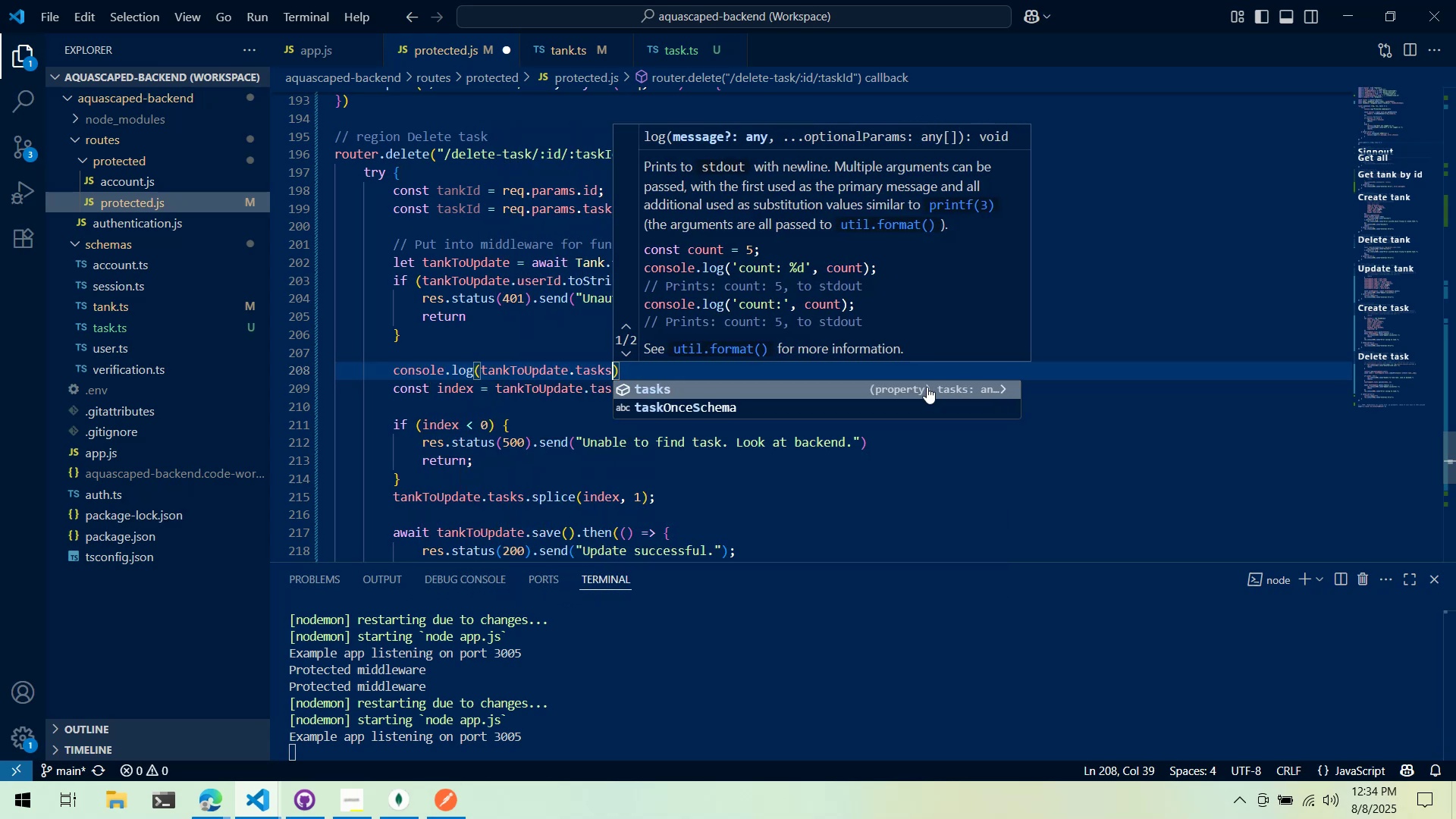 
key(Control+ControlLeft)
 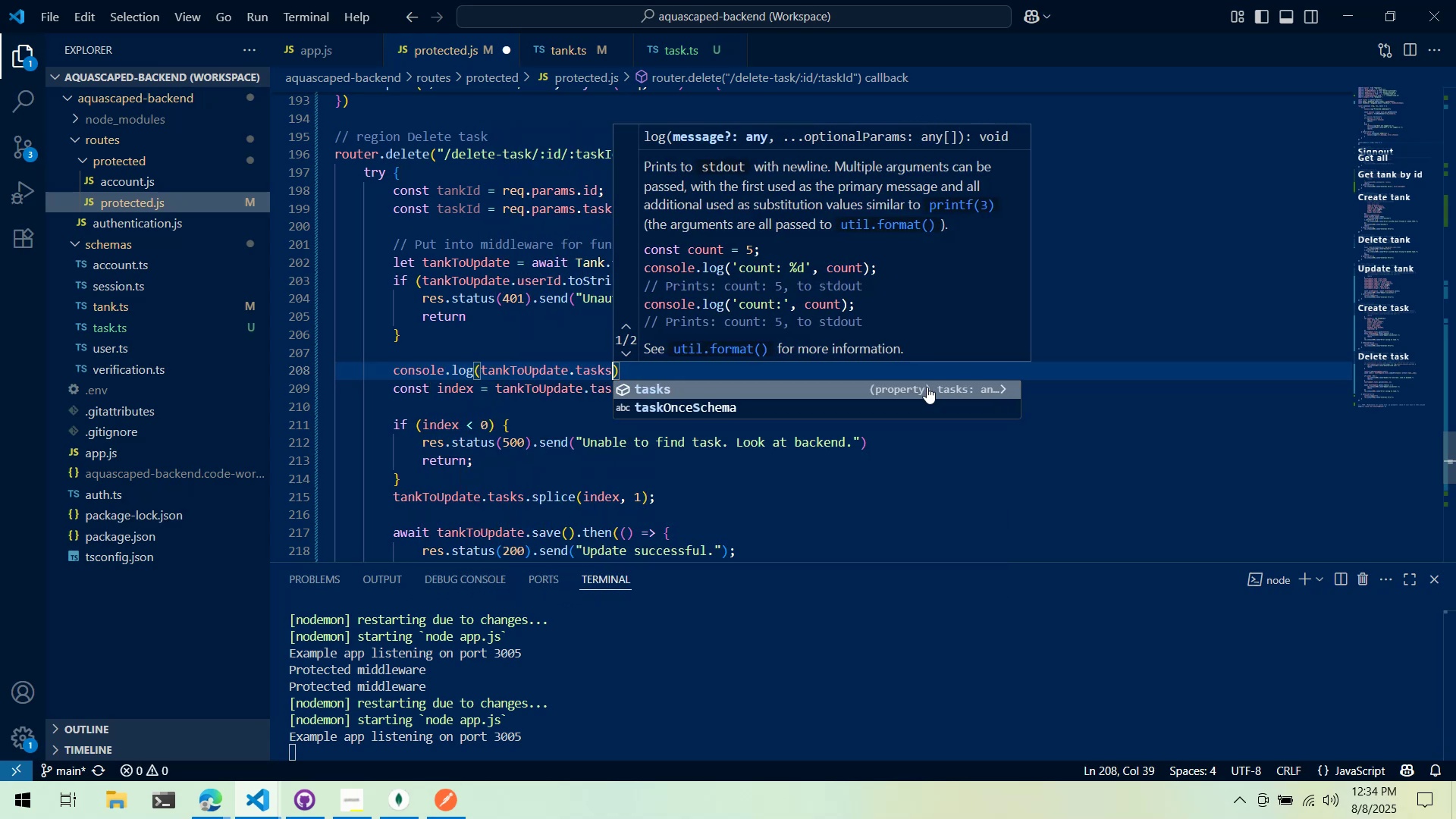 
key(Control+S)
 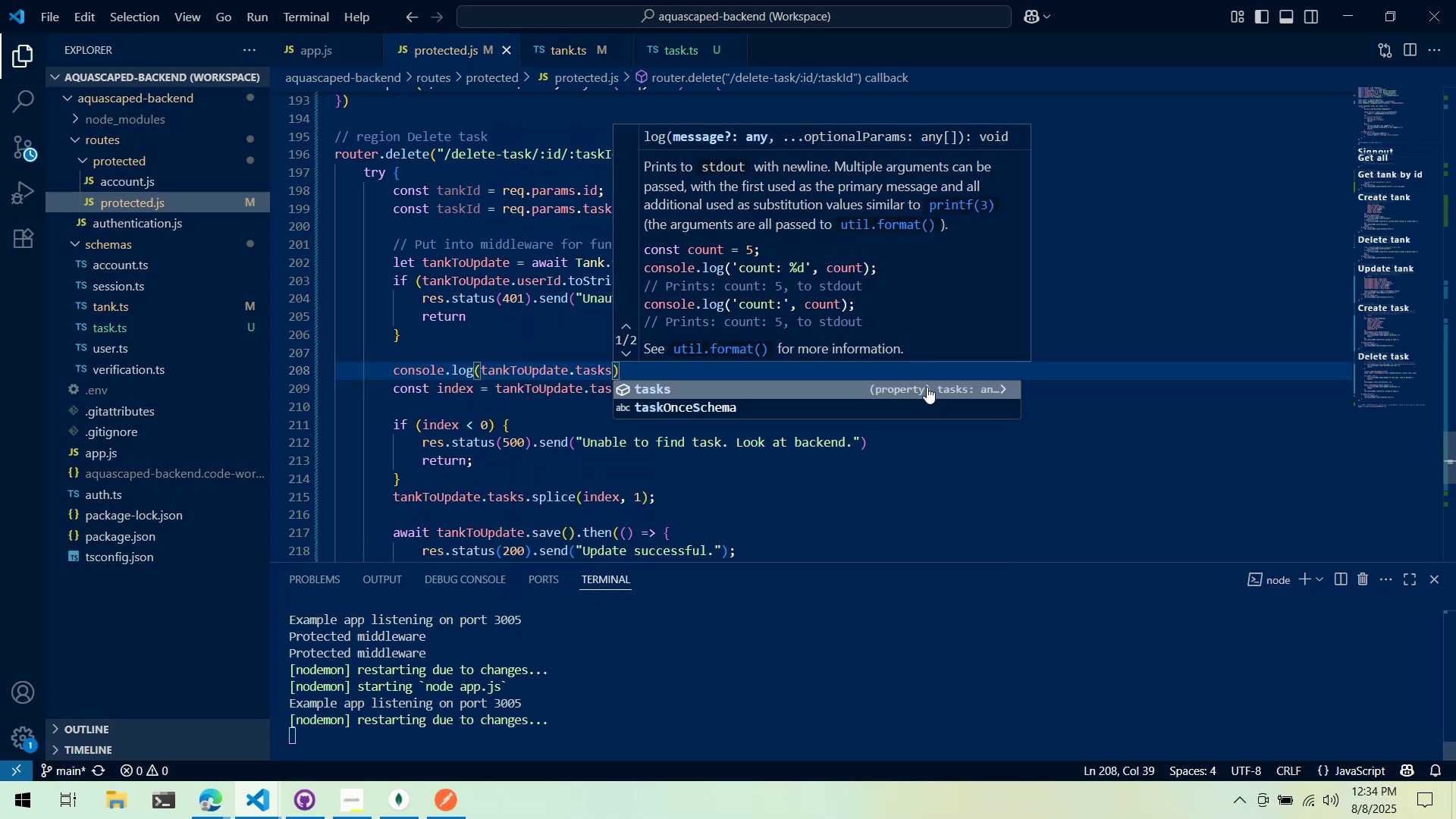 
key(Alt+AltLeft)
 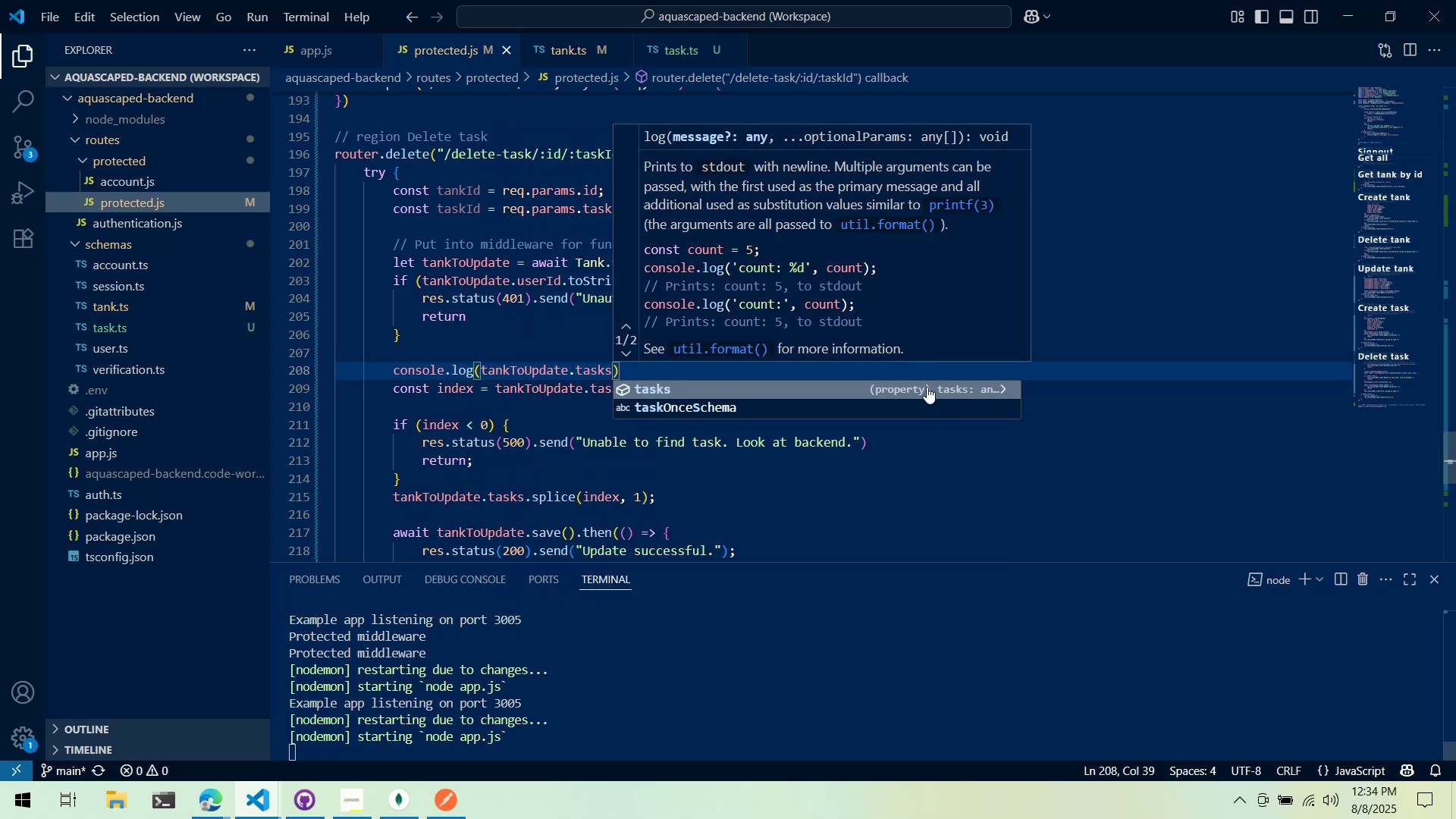 
key(Alt+Tab)
 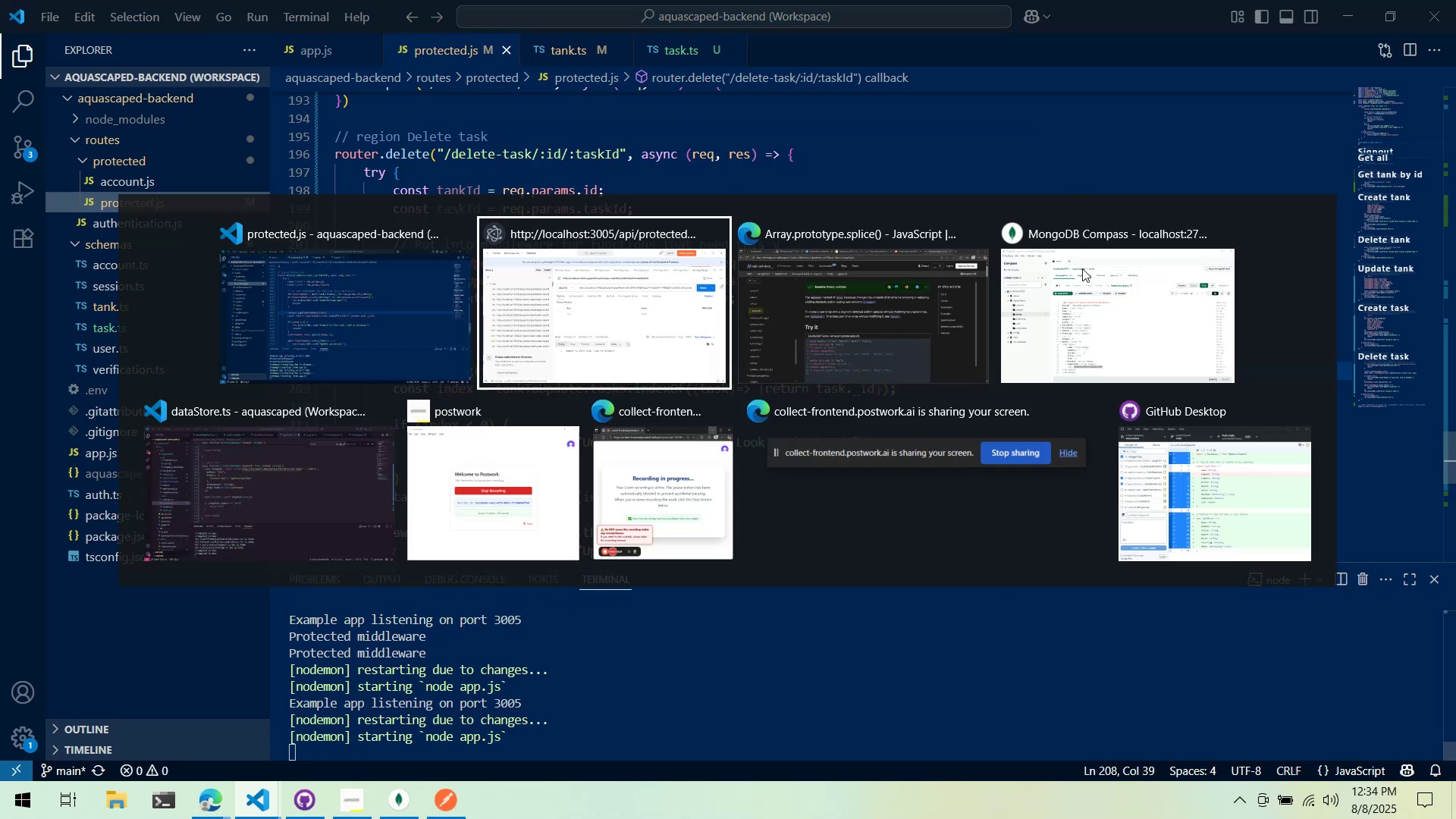 
left_click([1238, 237])
 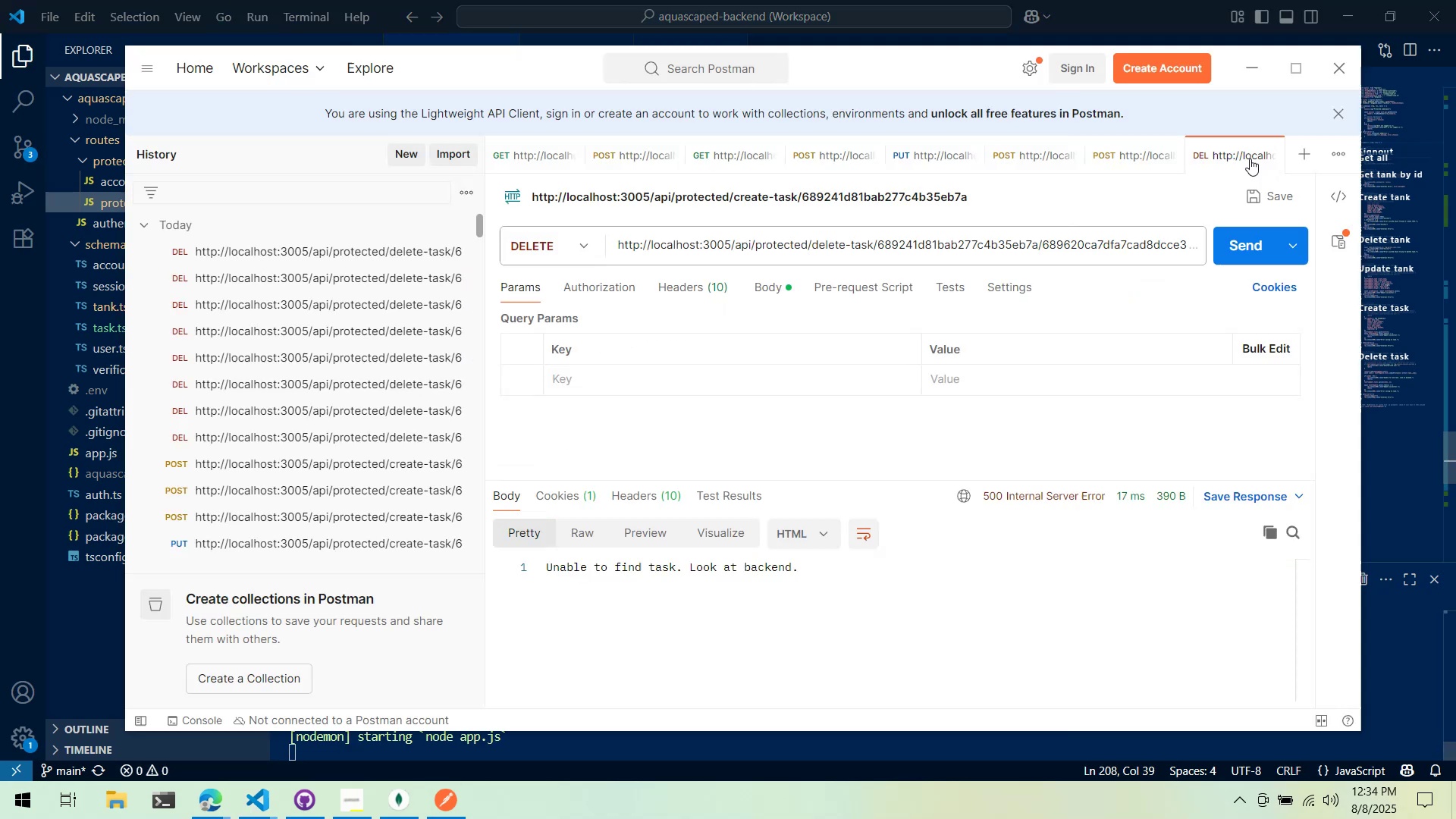 
key(Alt+AltLeft)
 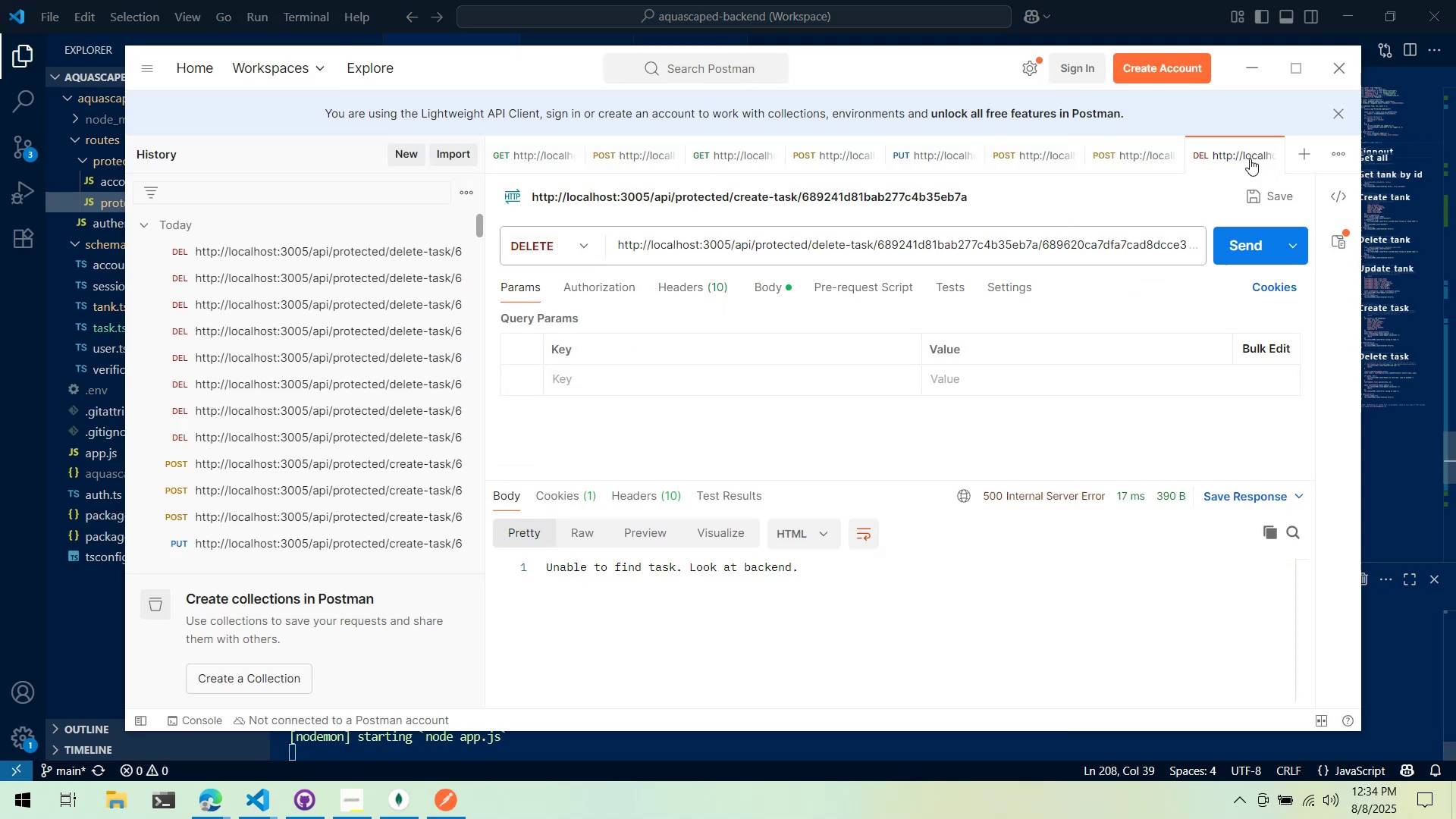 
key(Alt+Tab)
 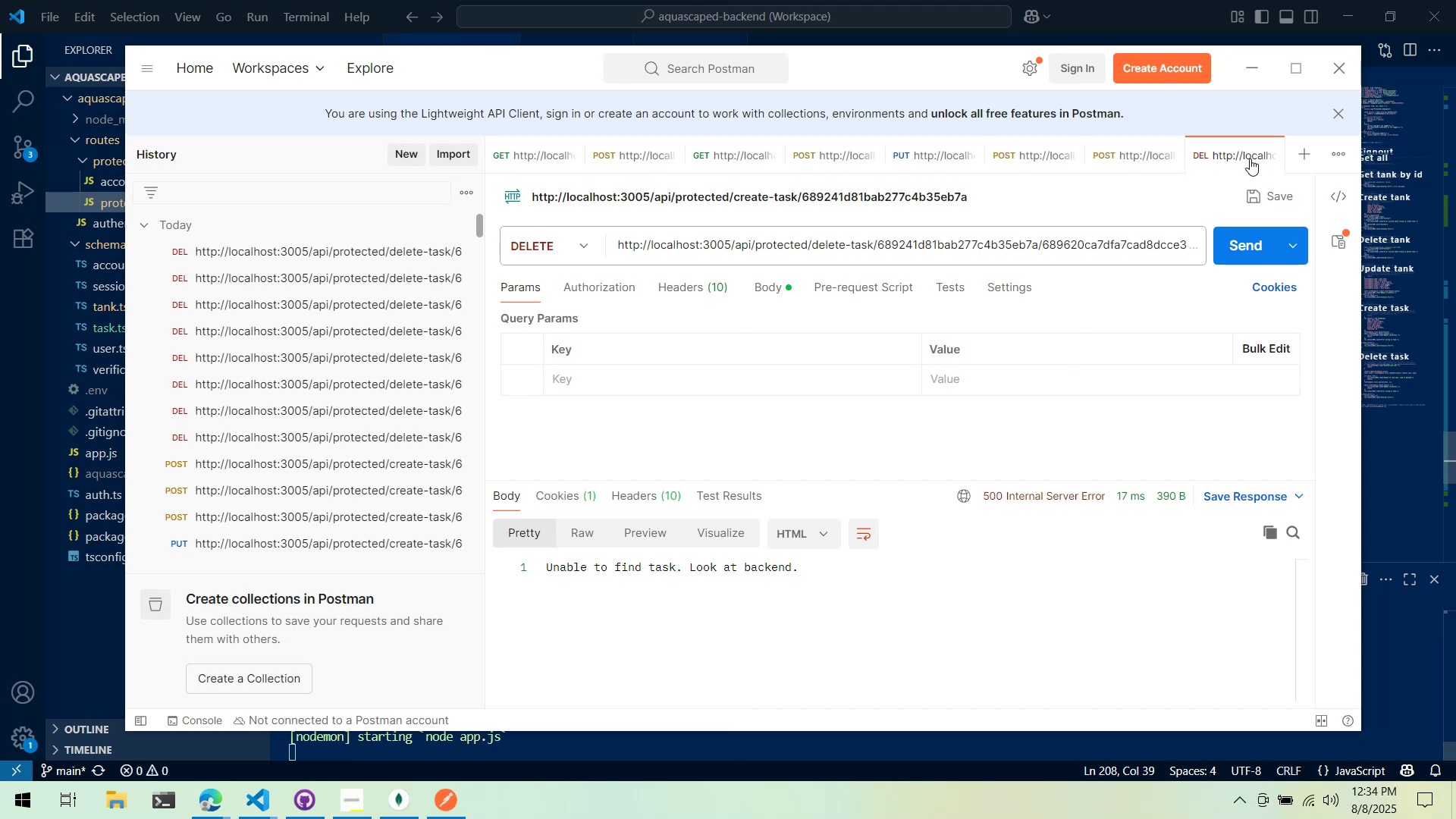 
key(Alt+AltLeft)
 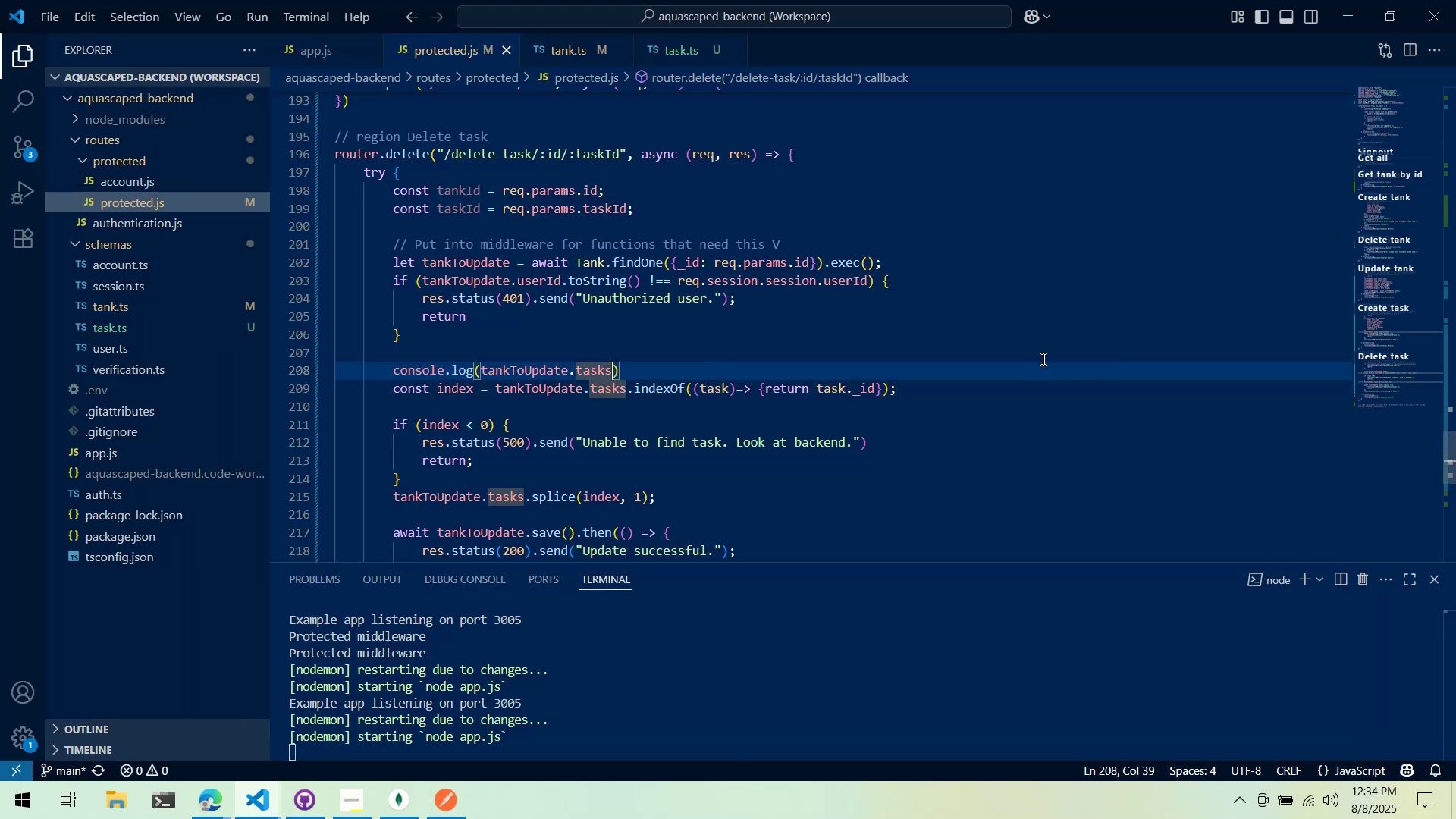 
key(Alt+Tab)
 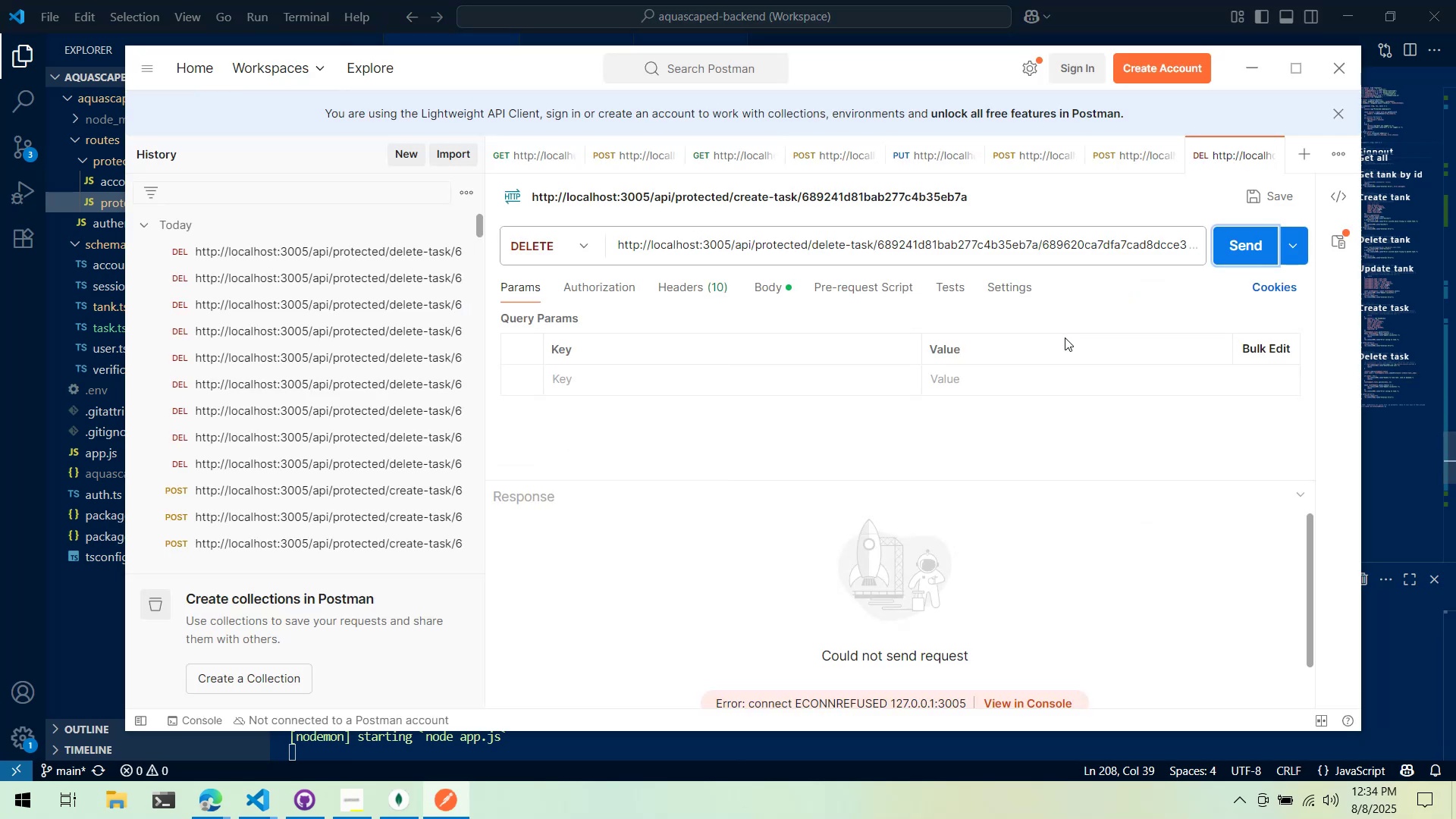 
key(Alt+AltLeft)
 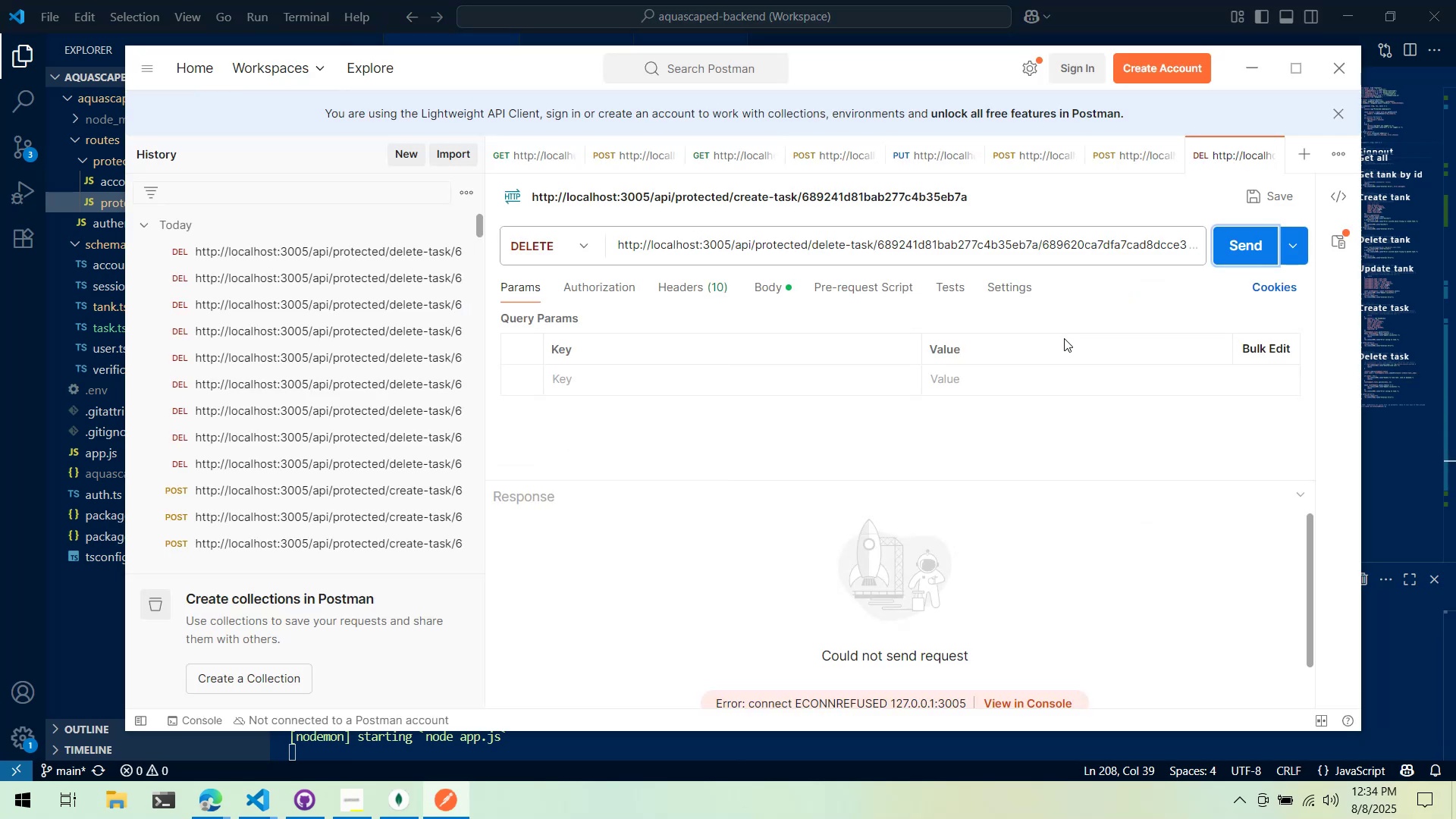 
key(Alt+Tab)
 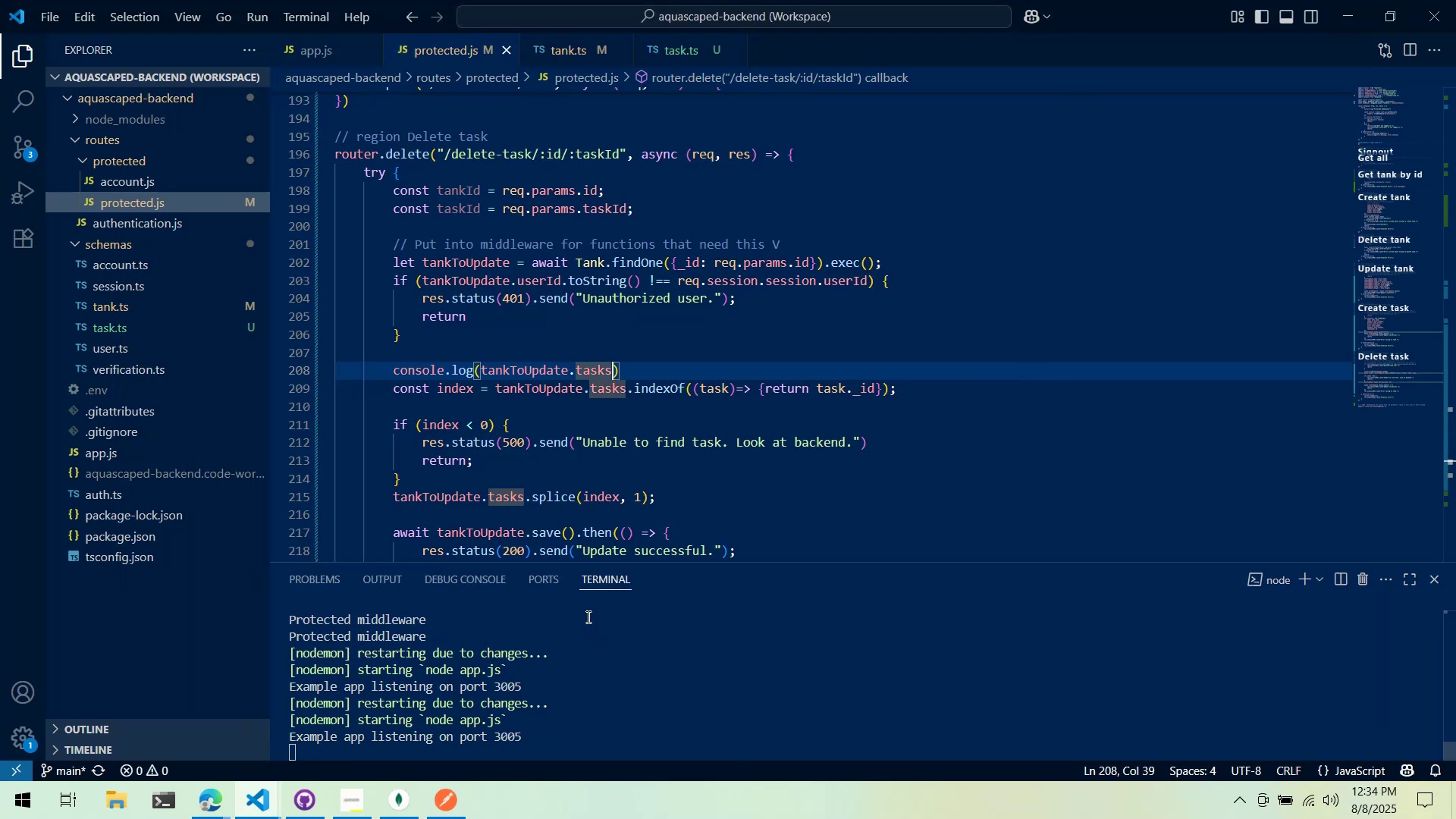 
wait(5.98)
 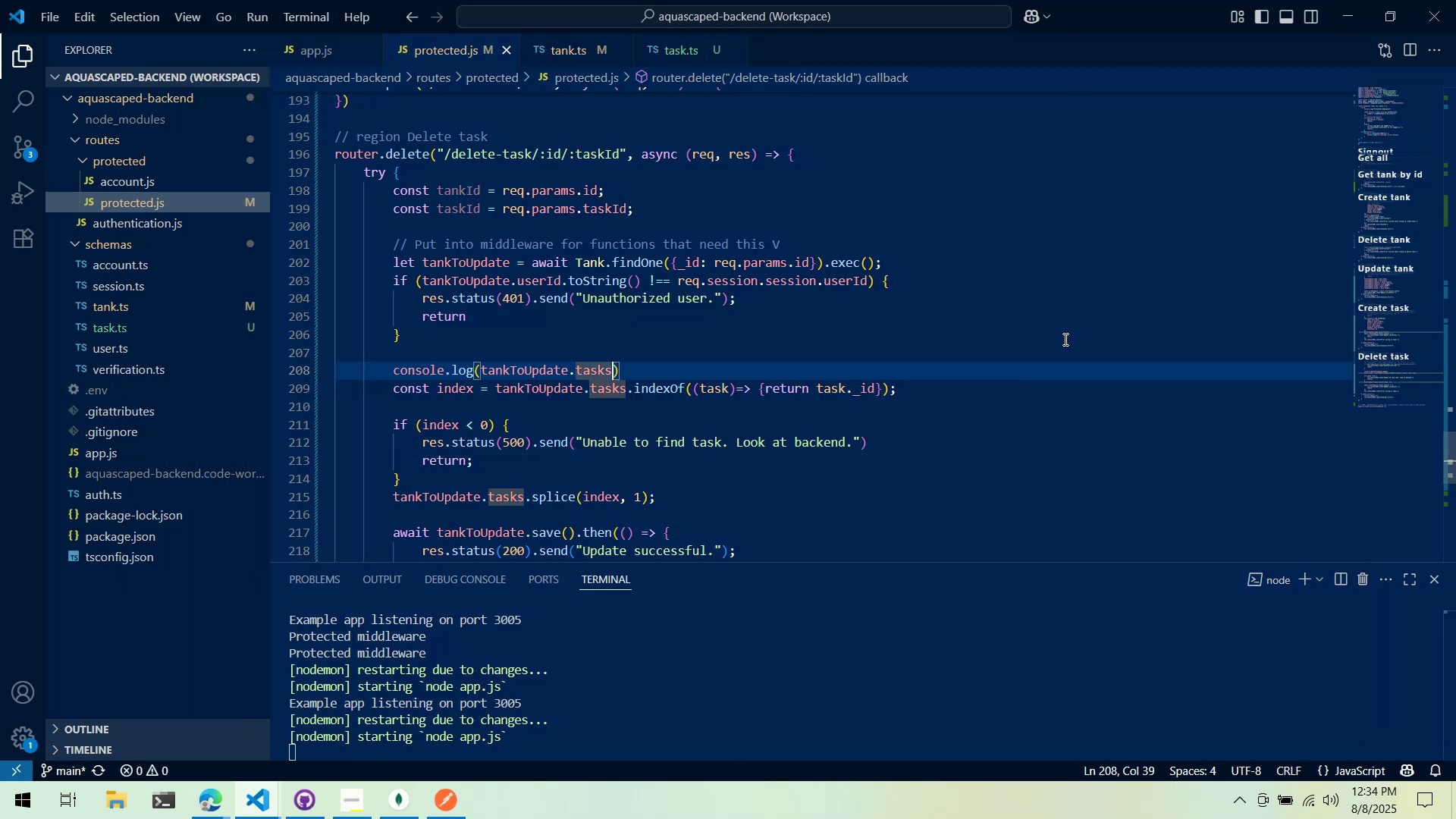 
double_click([349, 809])
 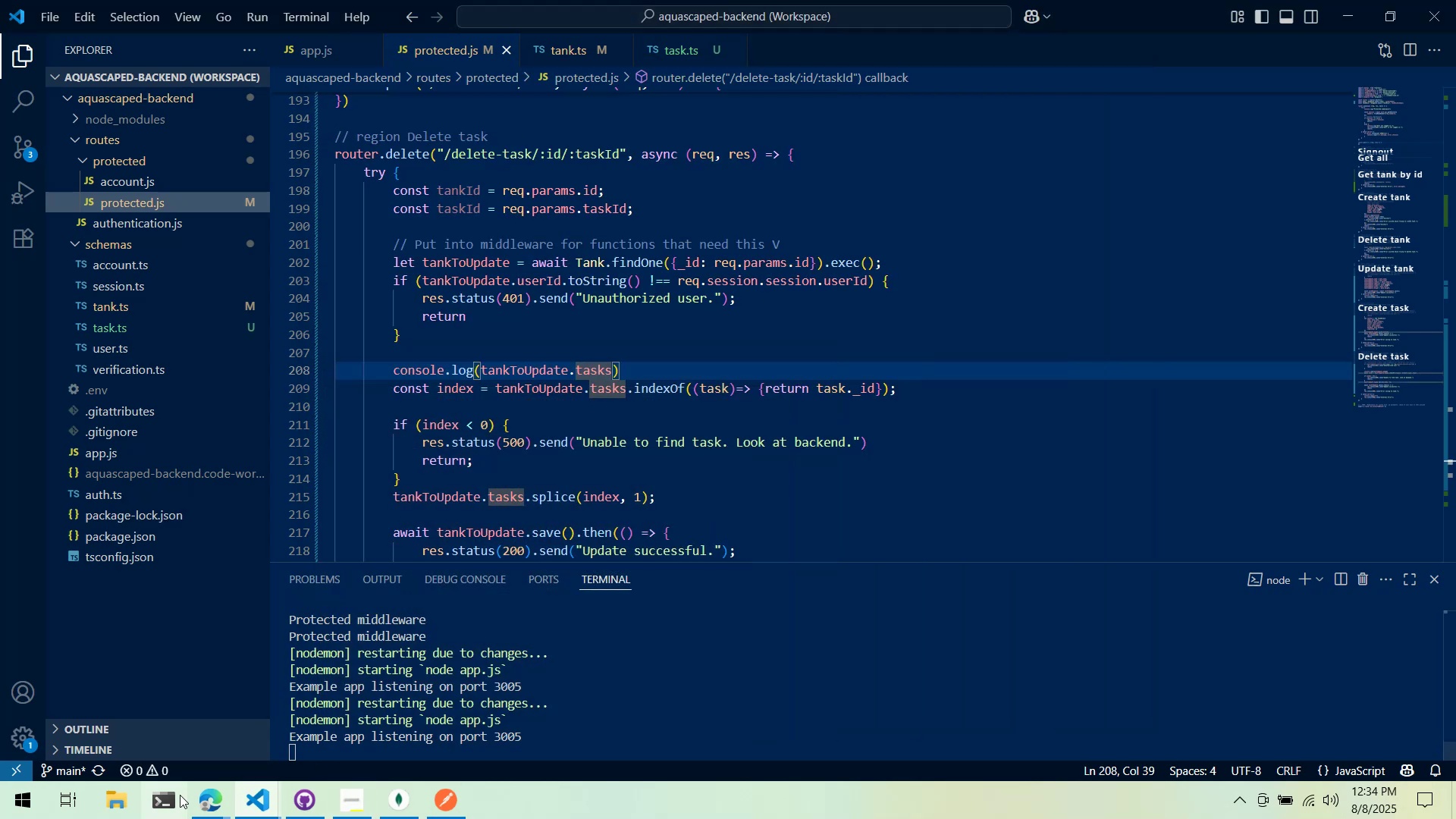 
left_click([213, 796])
 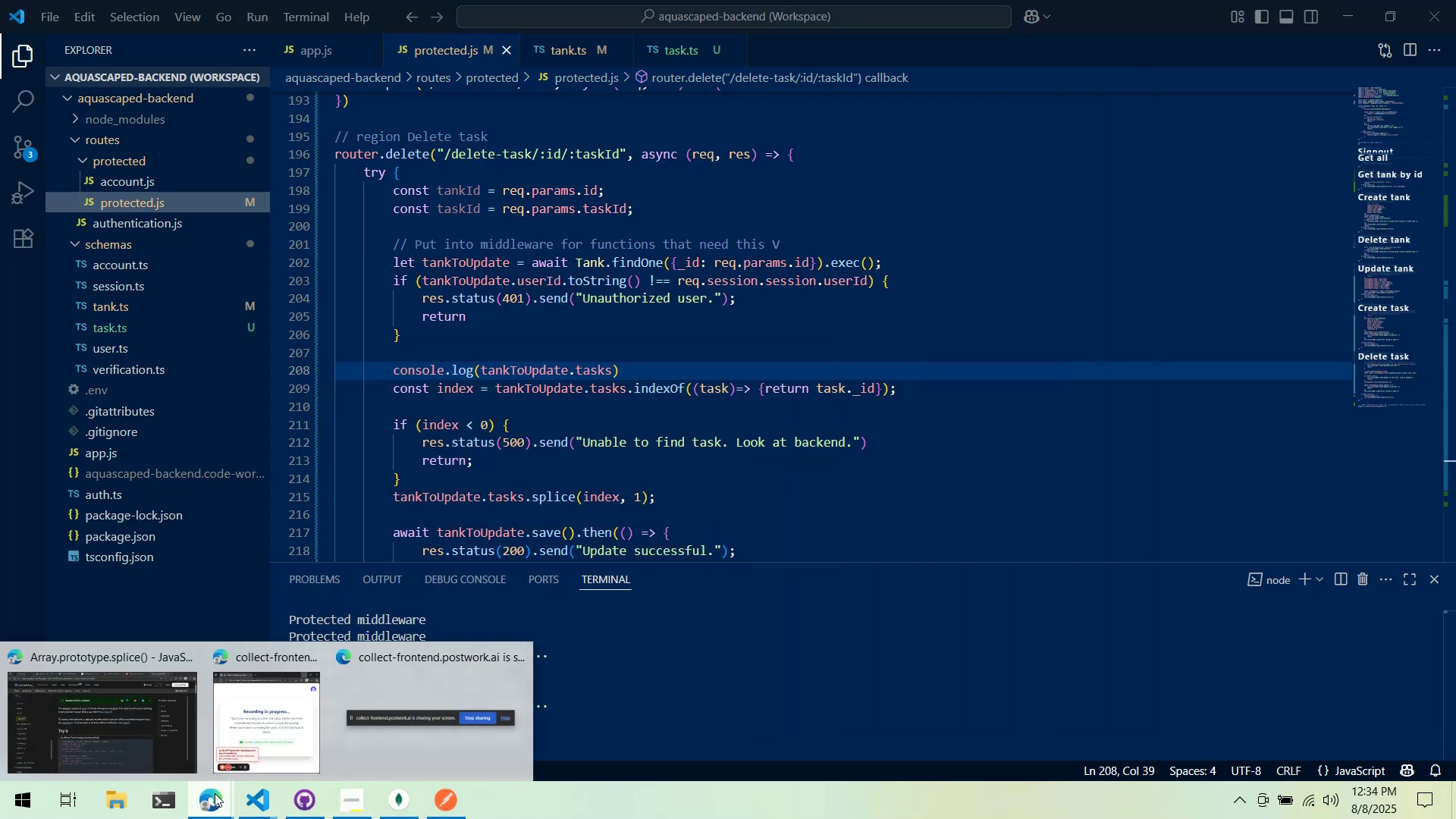 
left_click([215, 793])
 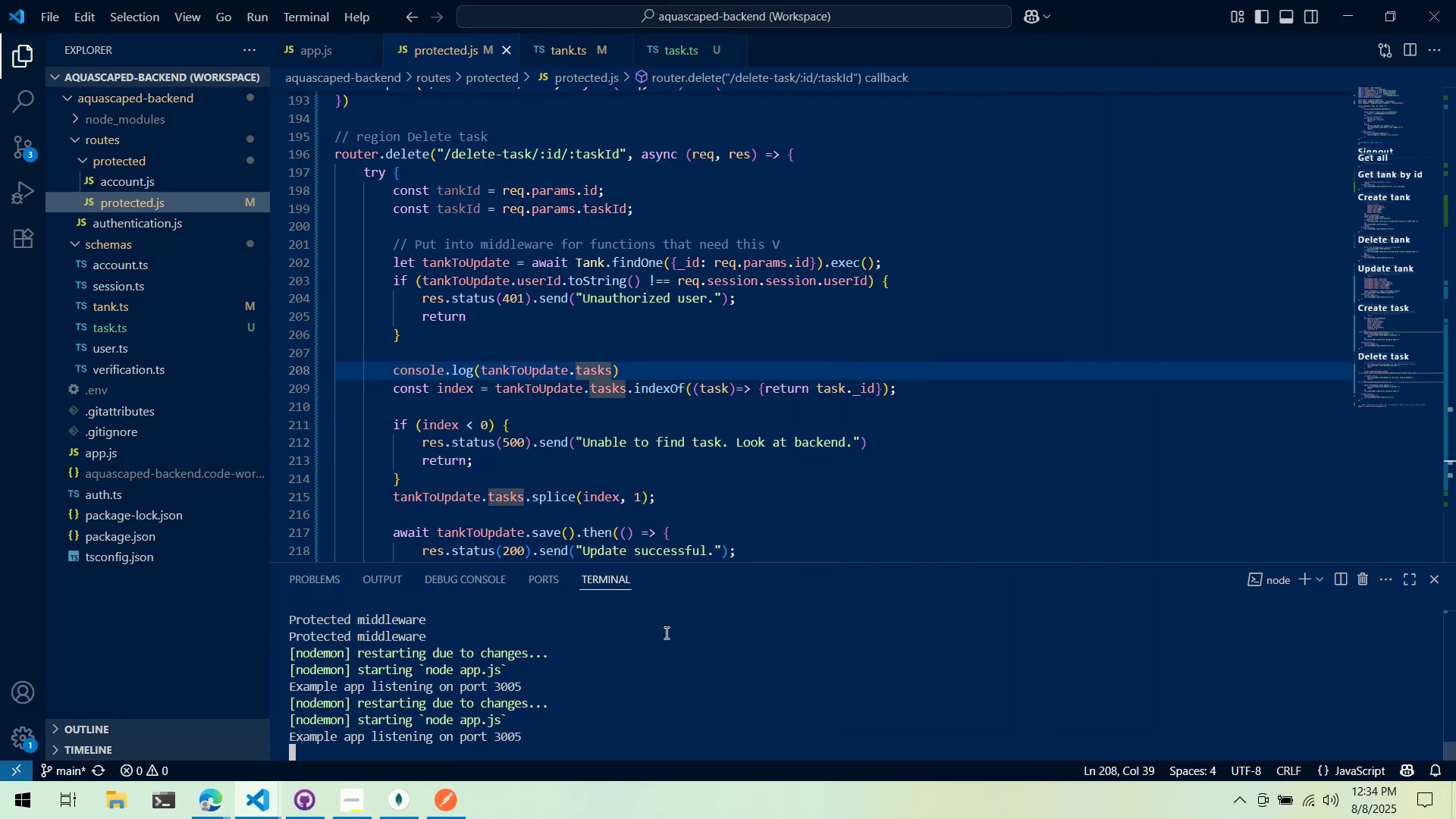 
key(Alt+Tab)
 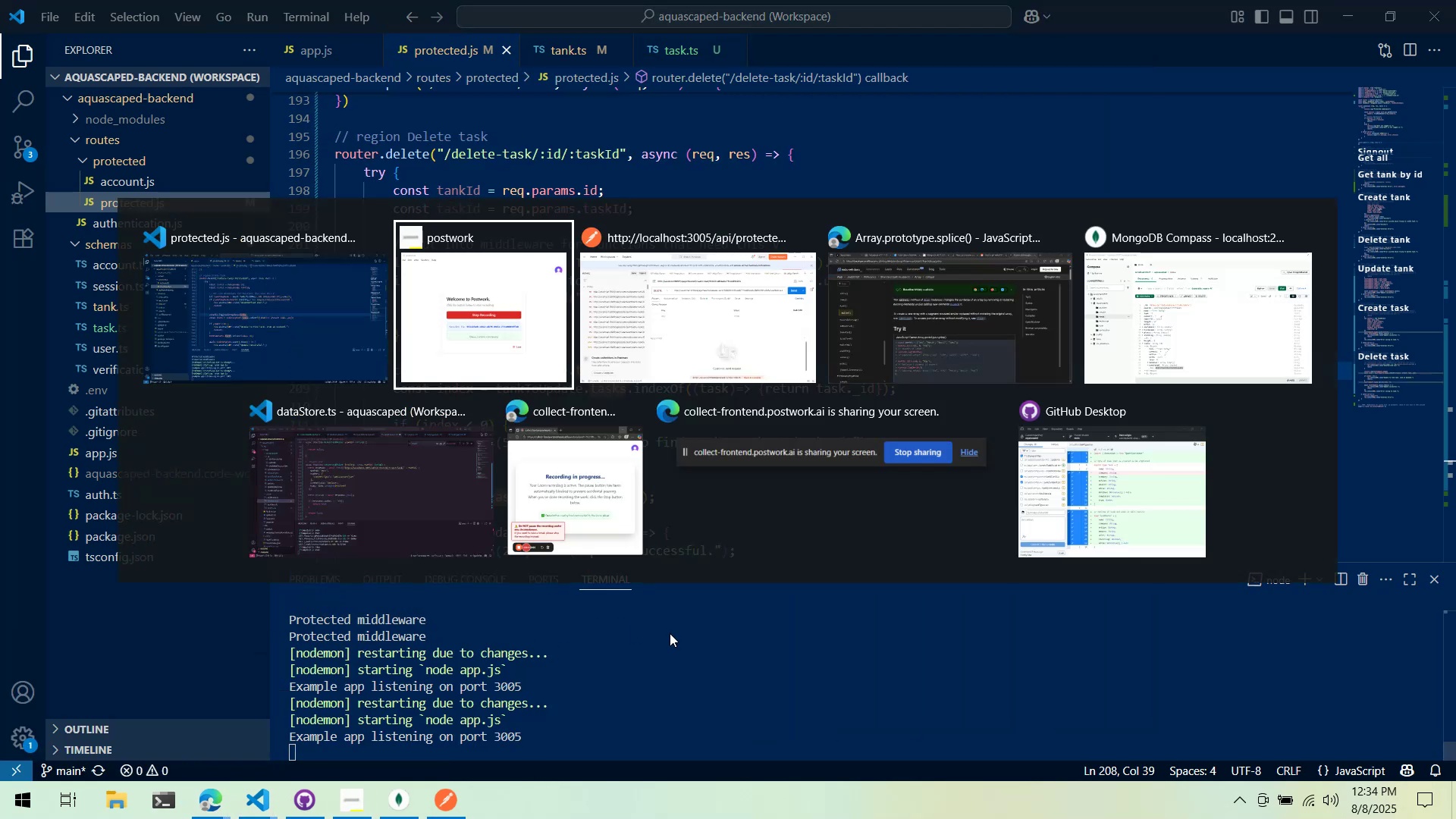 
key(Alt+Tab)
 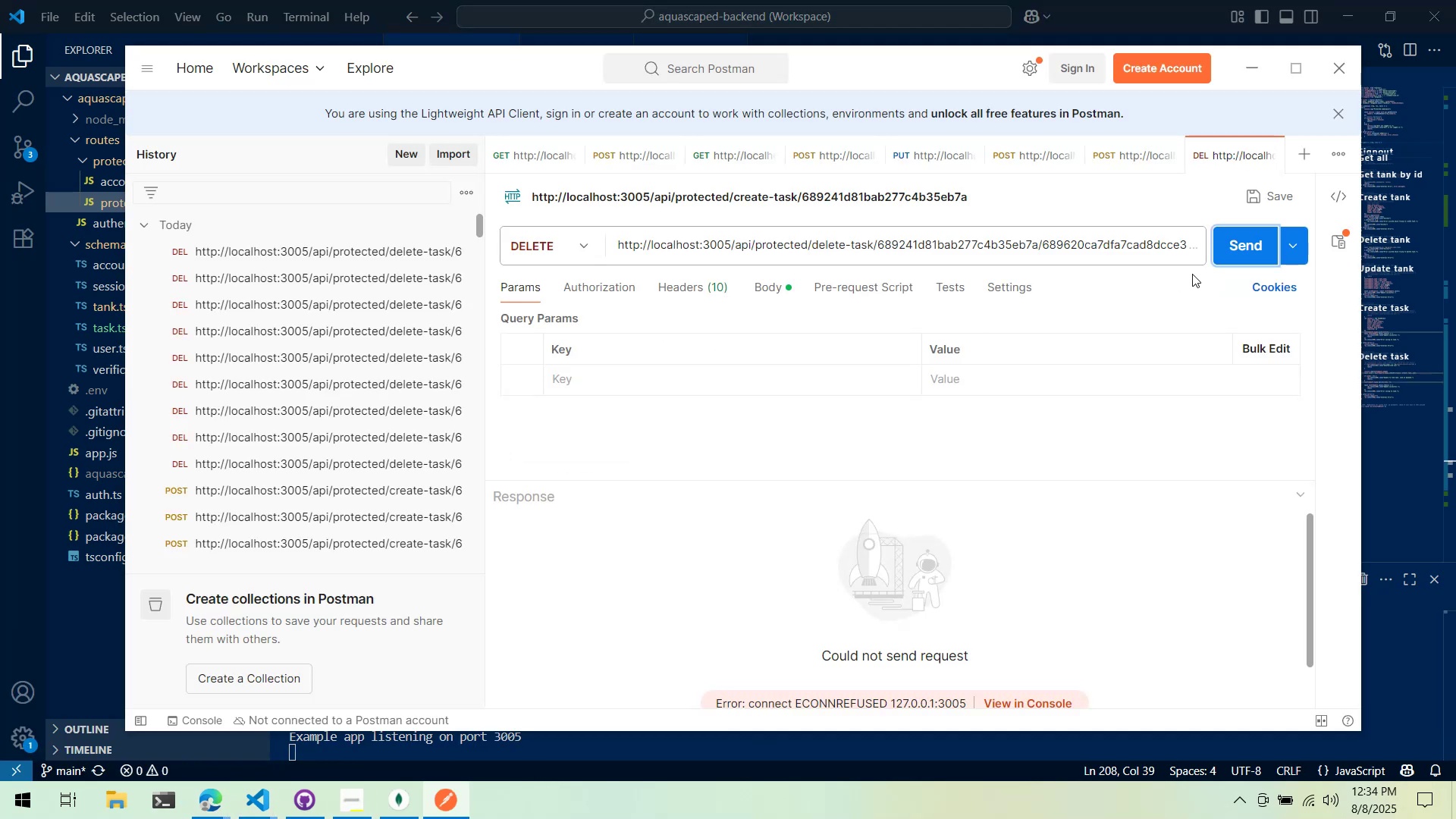 
left_click([1244, 237])
 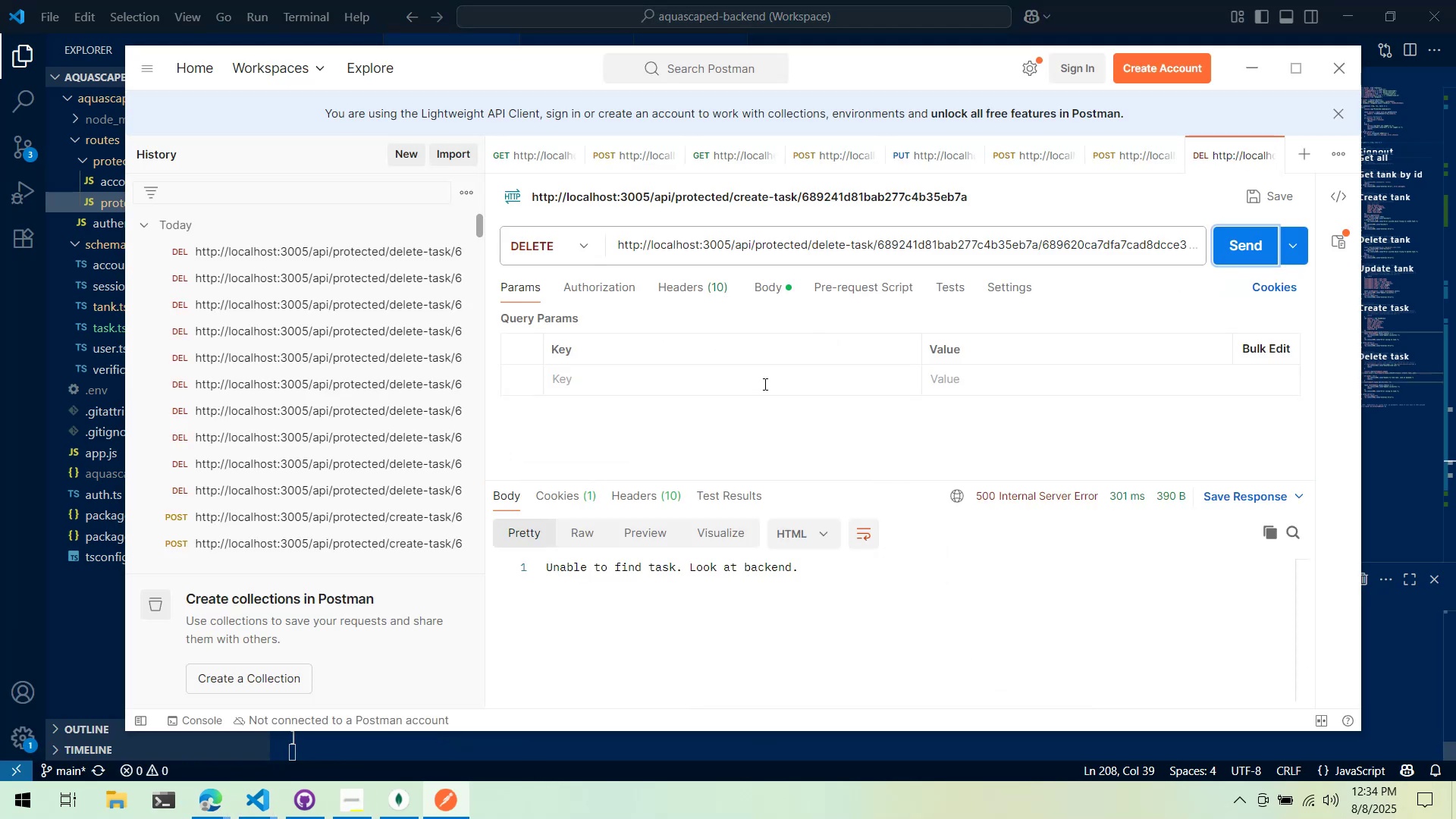 
key(Alt+AltLeft)
 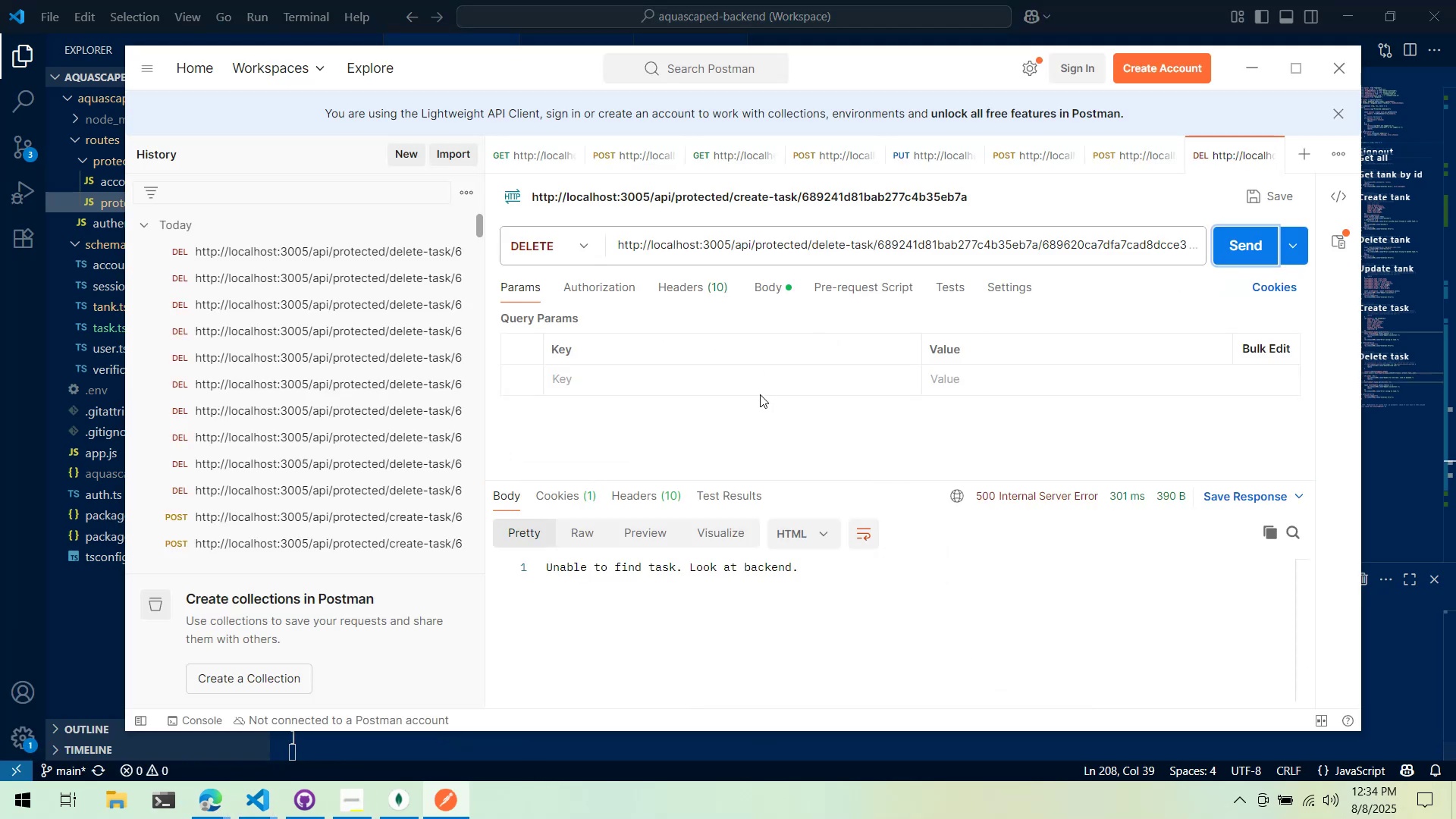 
key(Alt+Tab)
 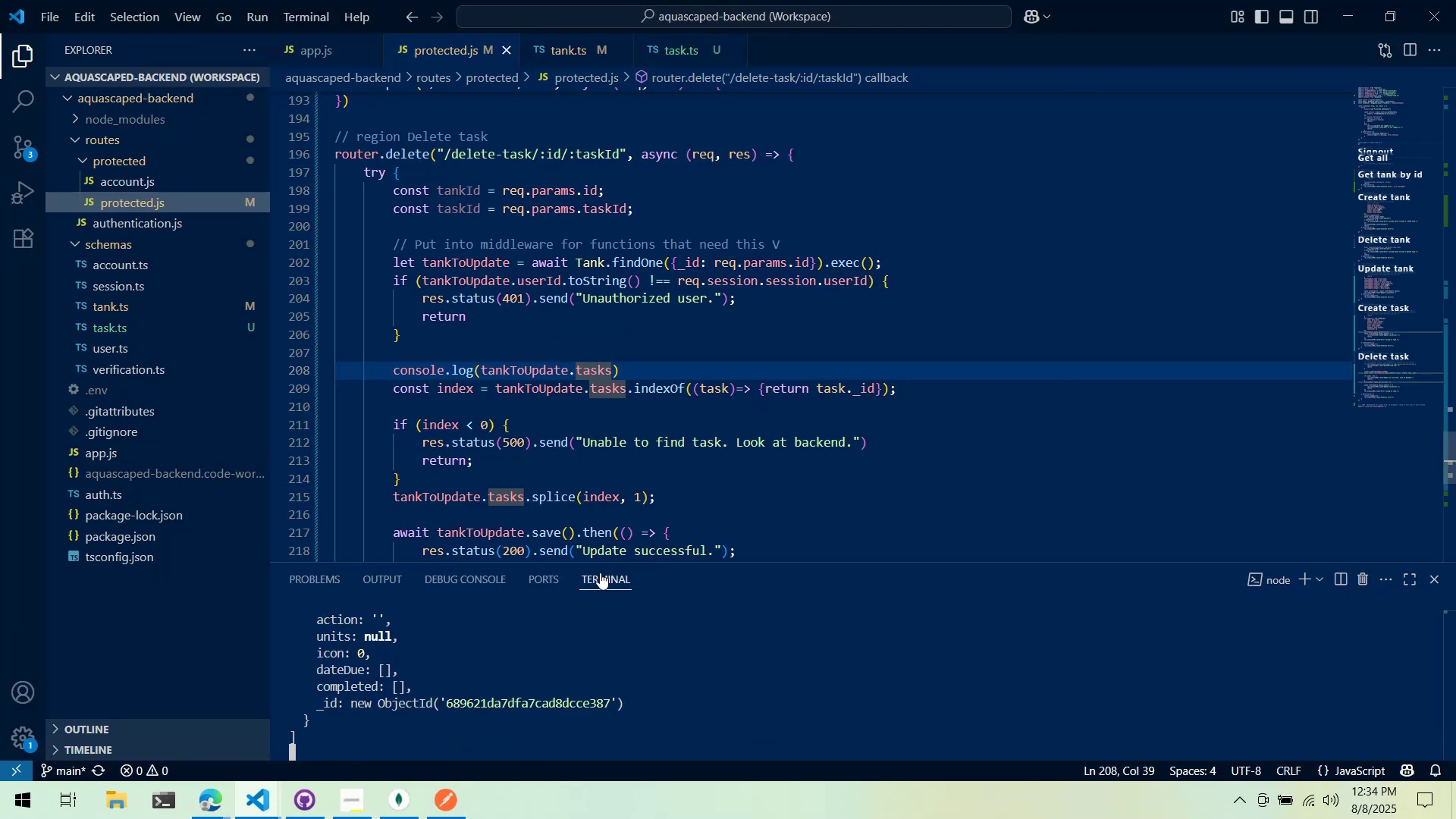 
scroll: coordinate [561, 642], scroll_direction: up, amount: 3.0
 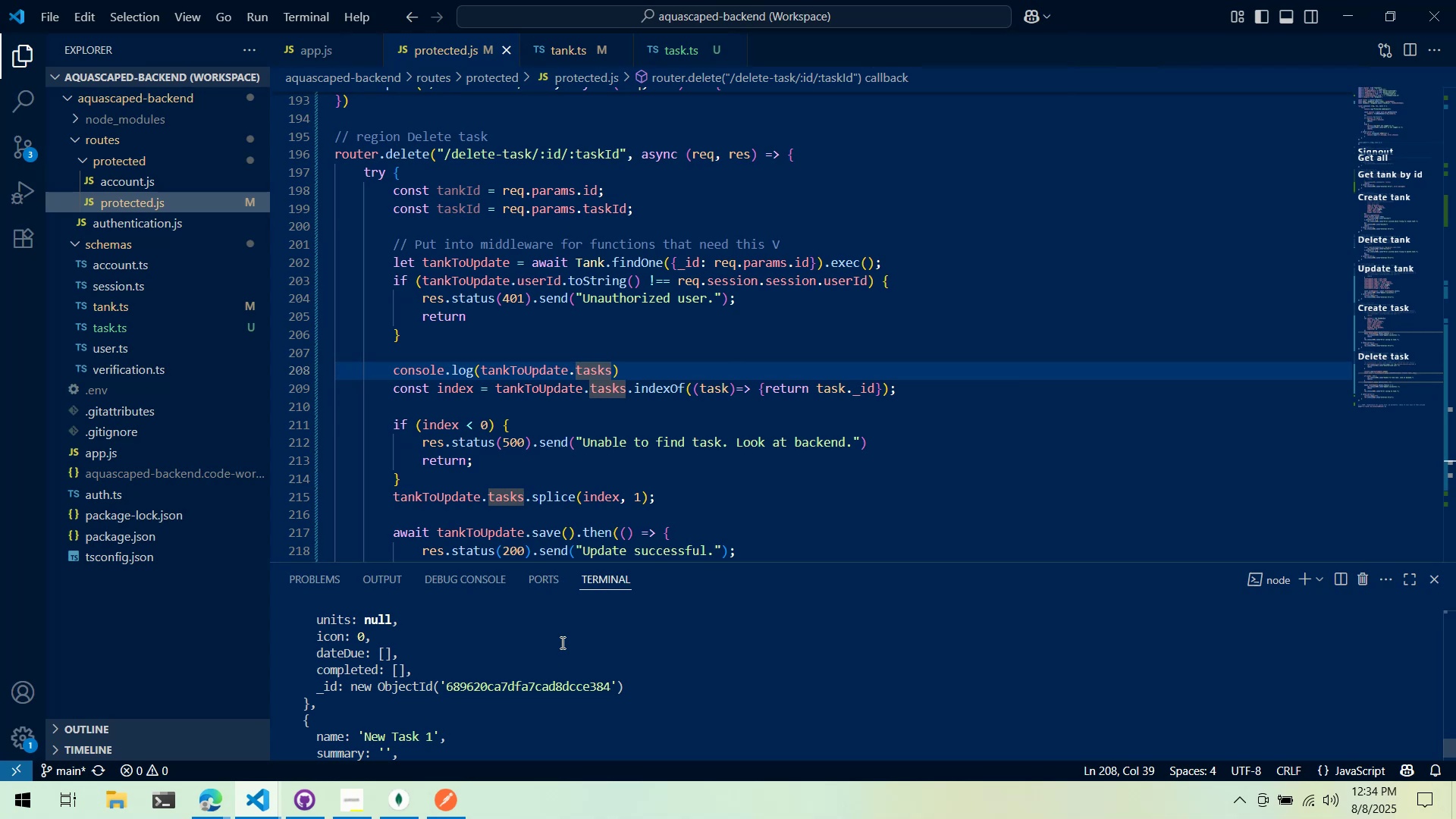 
scroll: coordinate [561, 642], scroll_direction: down, amount: 3.0
 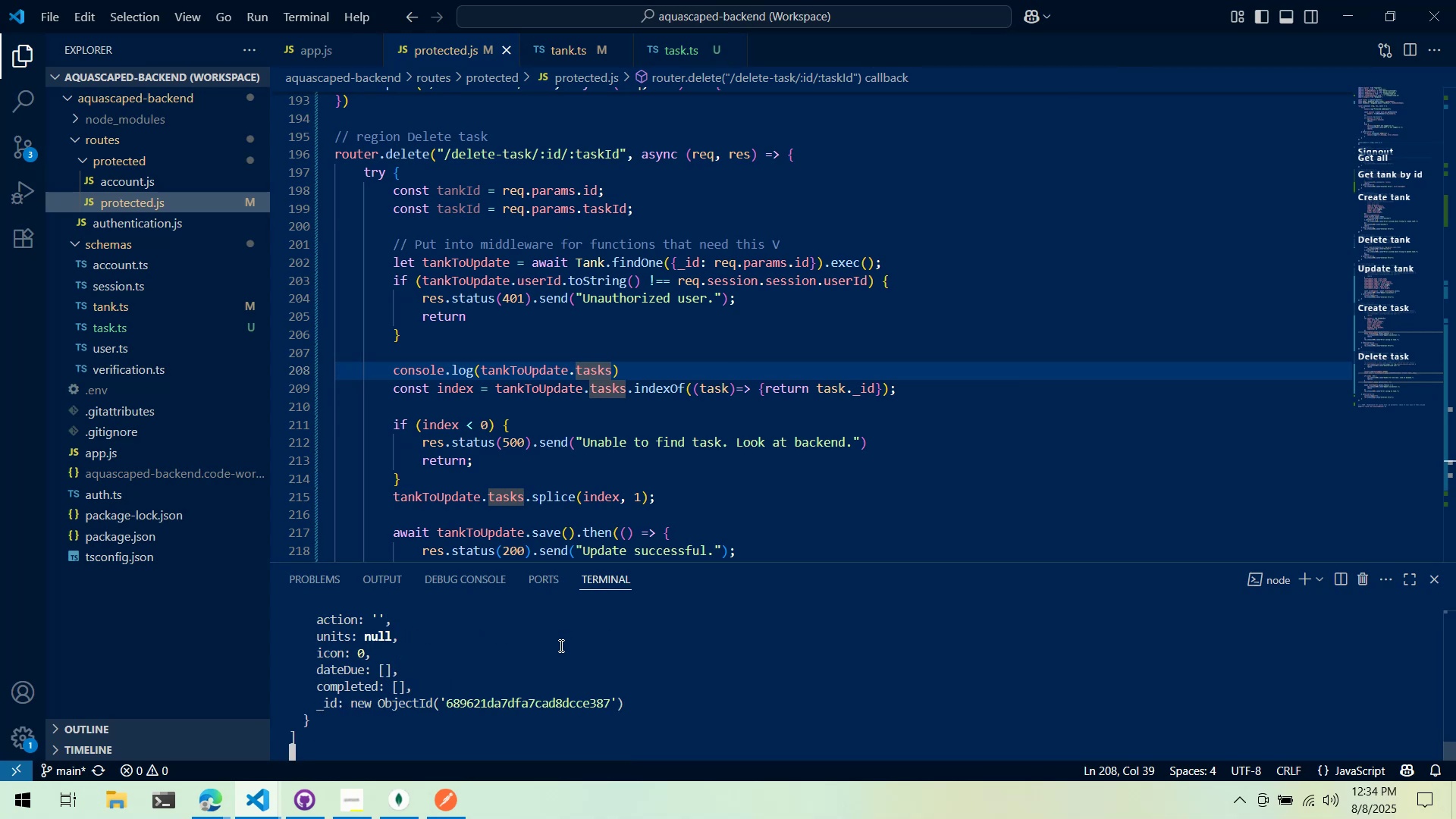 
scroll: coordinate [566, 627], scroll_direction: up, amount: 7.0
 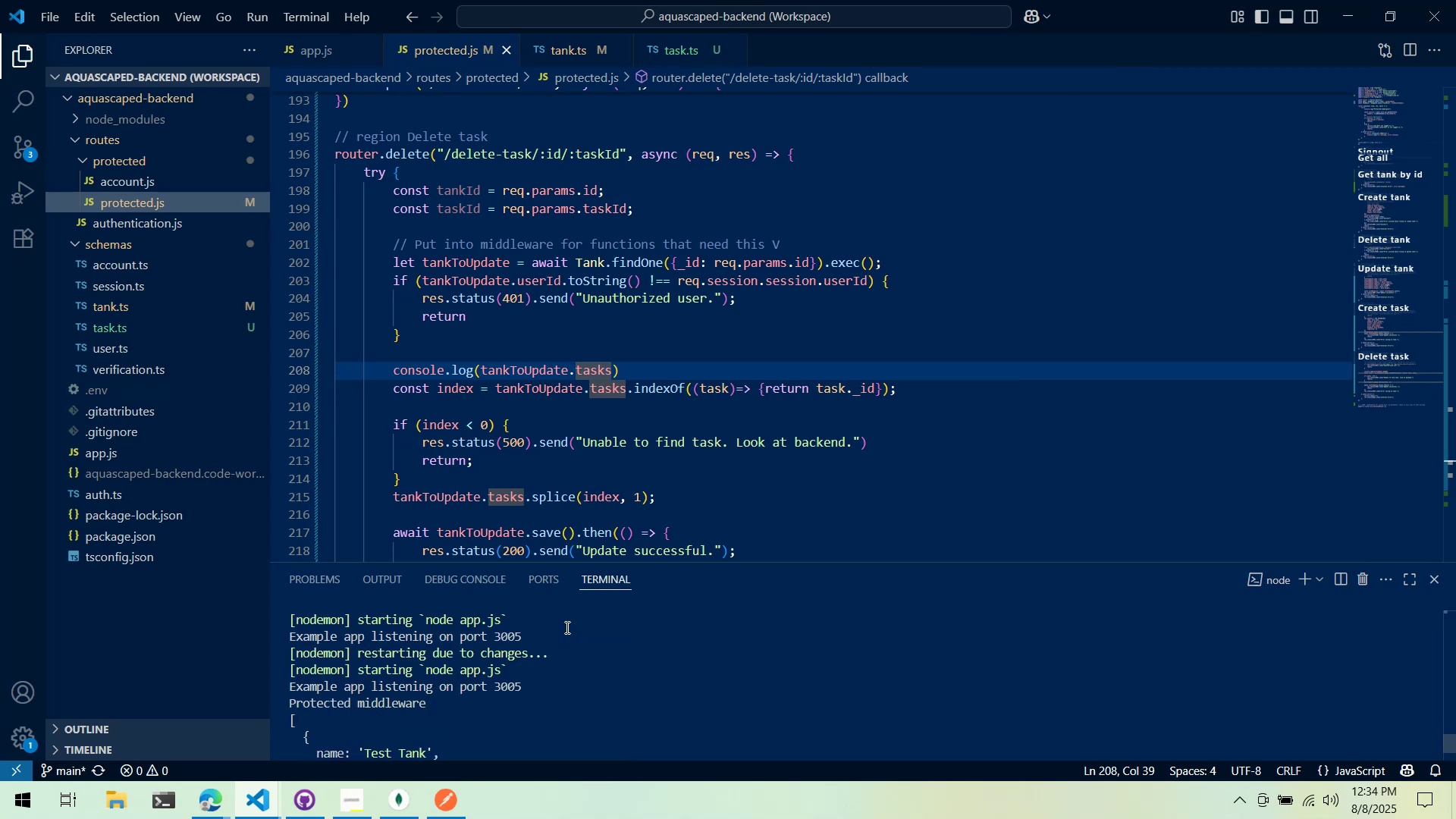 
scroll: coordinate [571, 629], scroll_direction: down, amount: 2.0
 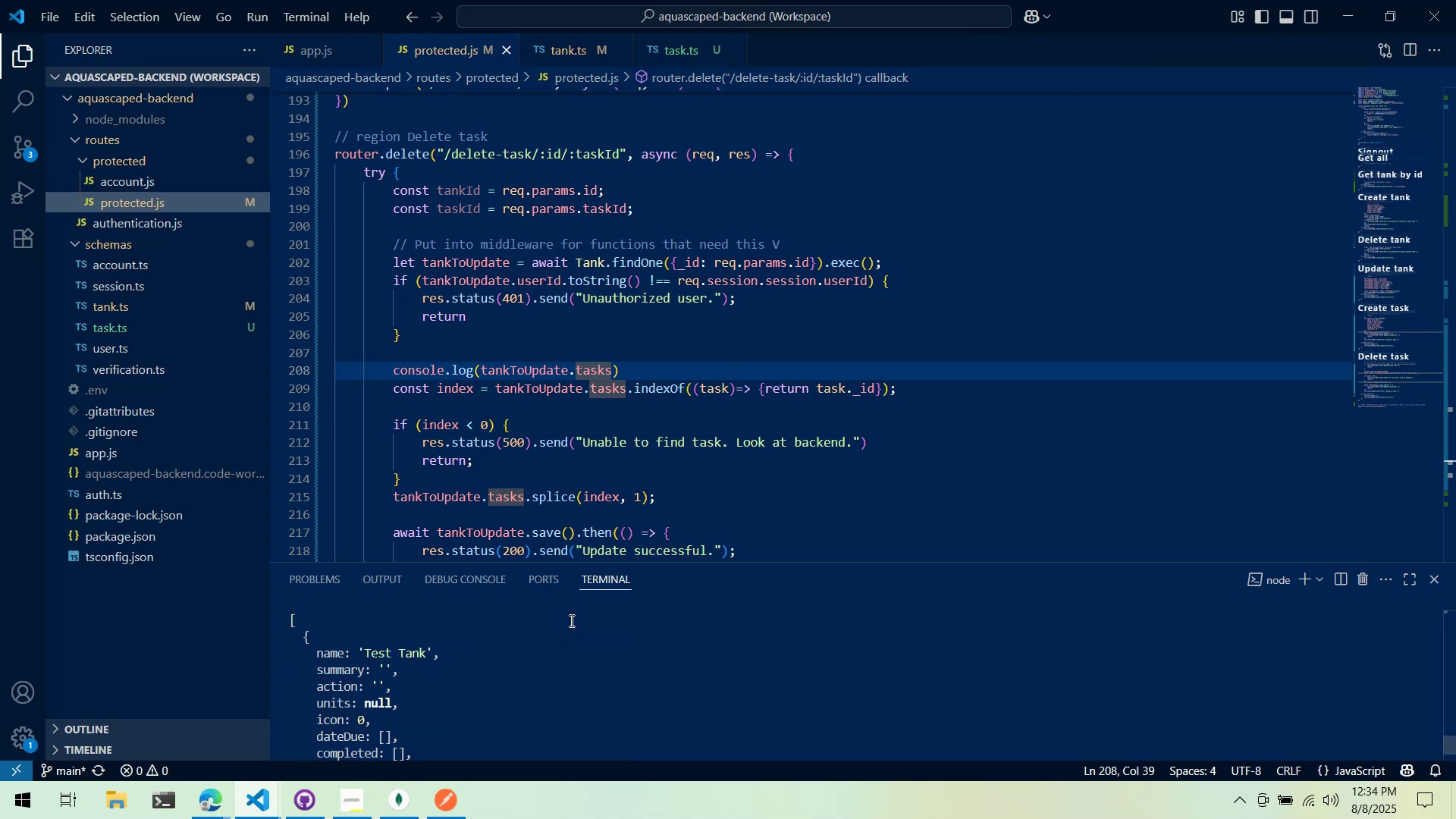 
scroll: coordinate [518, 645], scroll_direction: up, amount: 4.0
 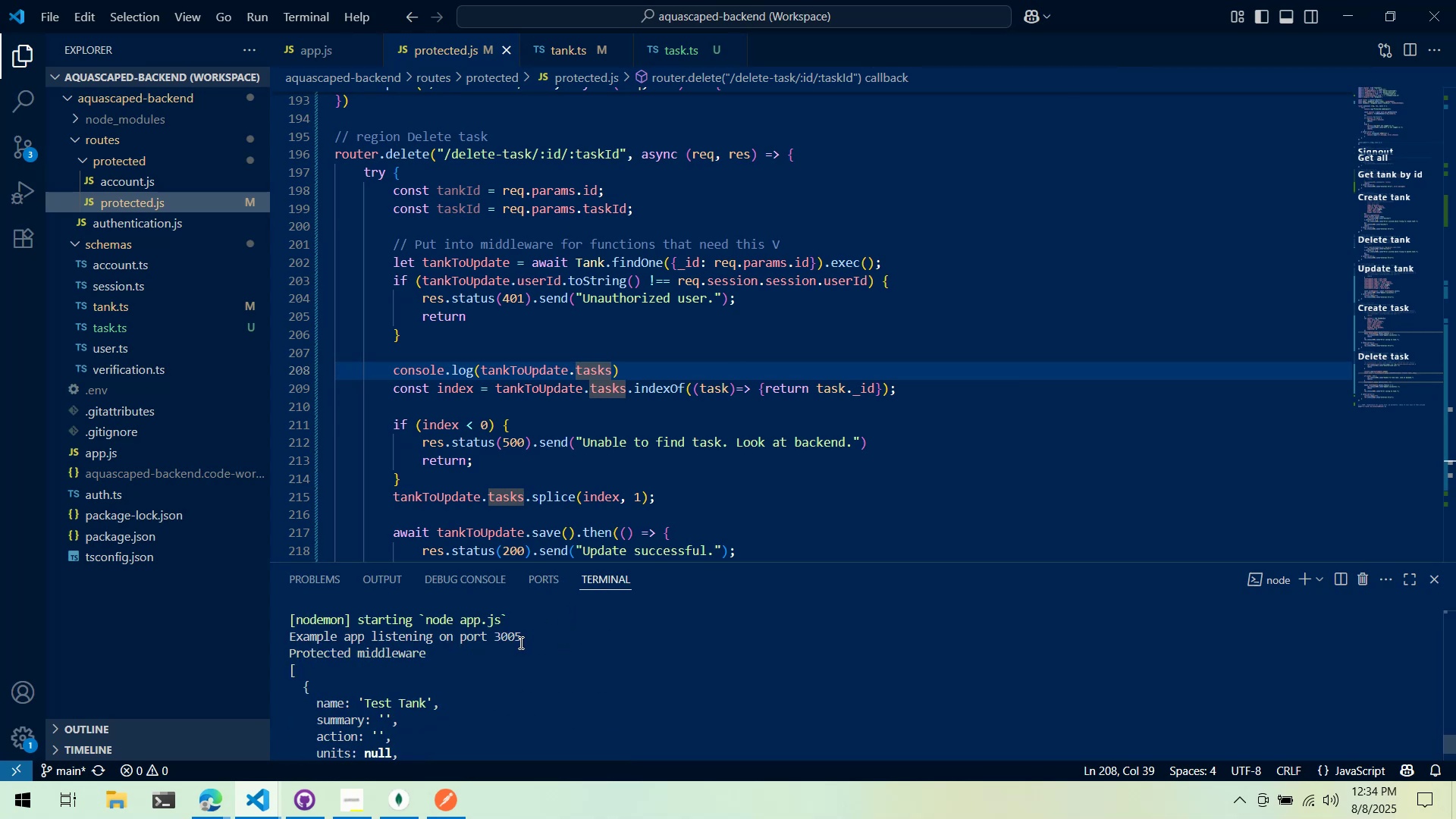 
scroll: coordinate [519, 642], scroll_direction: down, amount: 2.0
 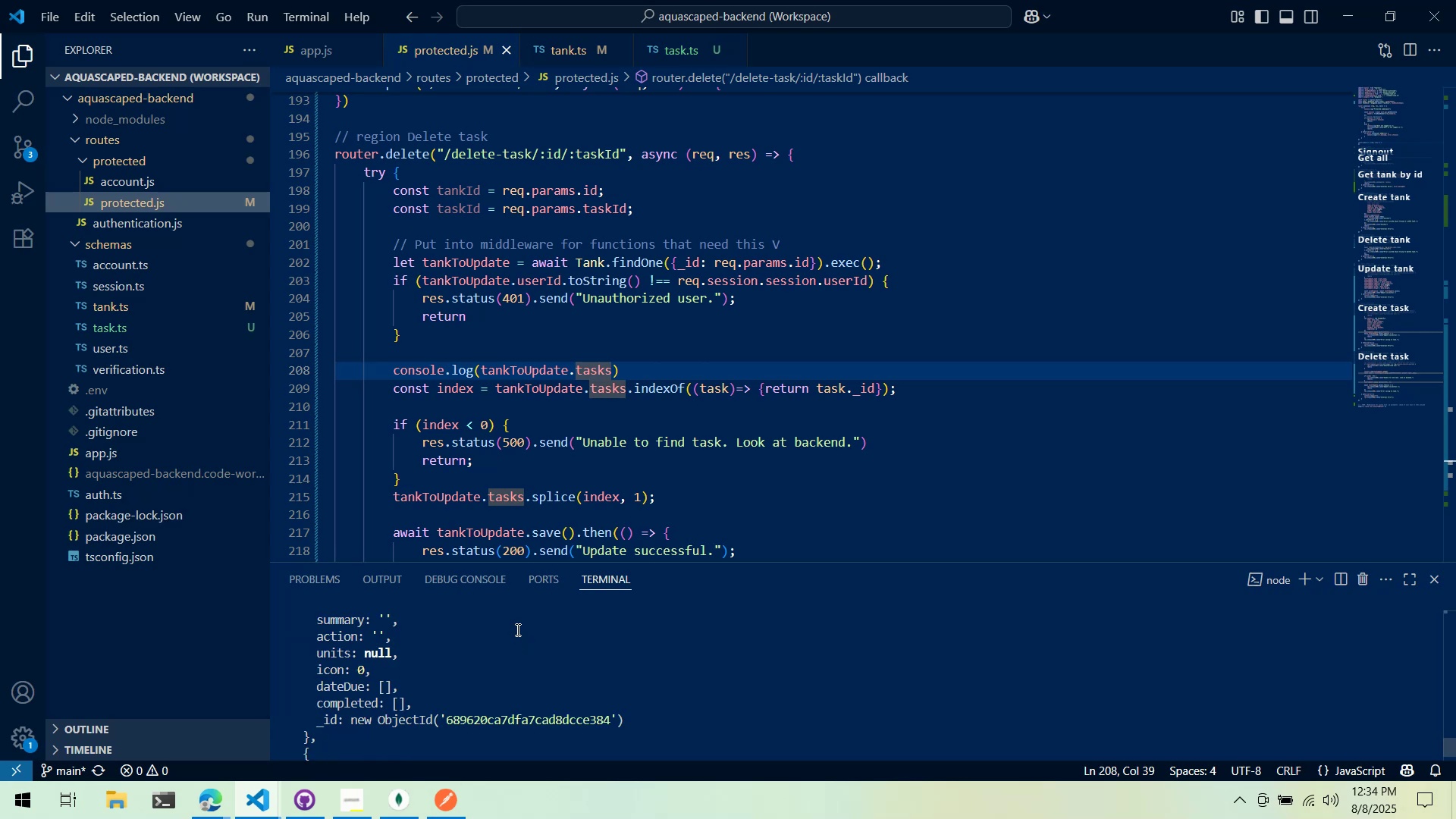 
mouse_move([649, 413])
 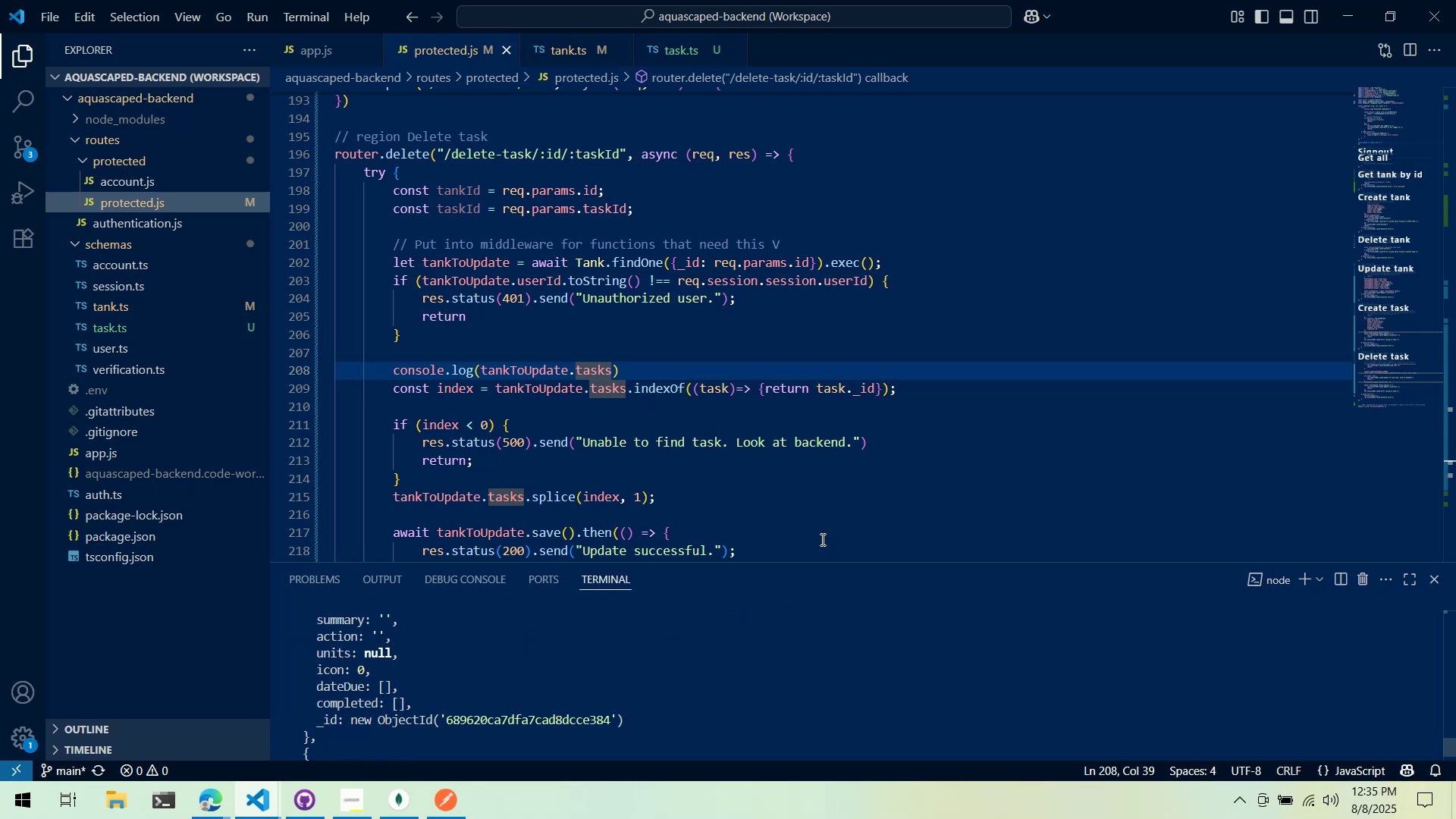 
left_click([878, 391])
 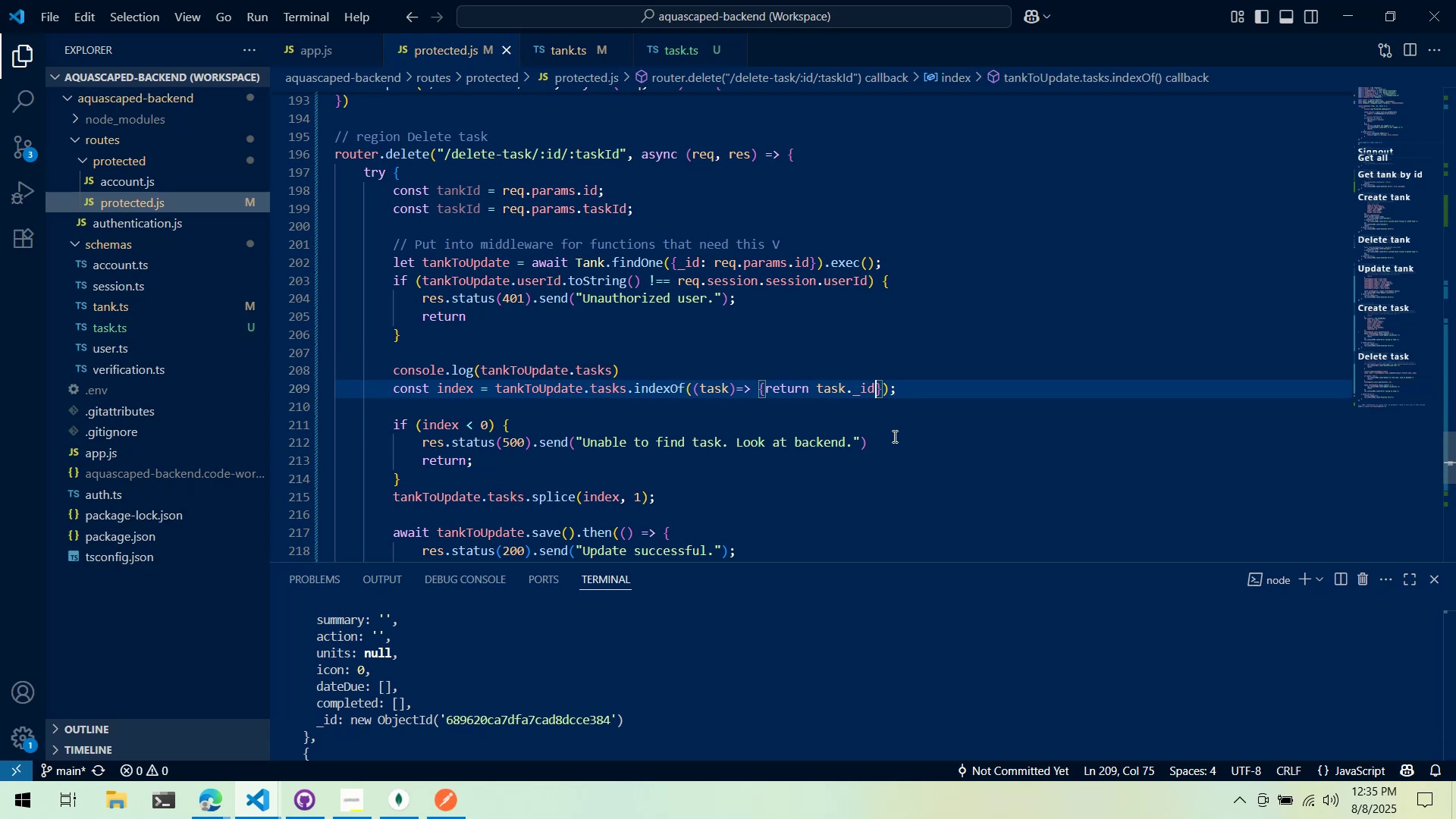 
left_click([893, 436])
 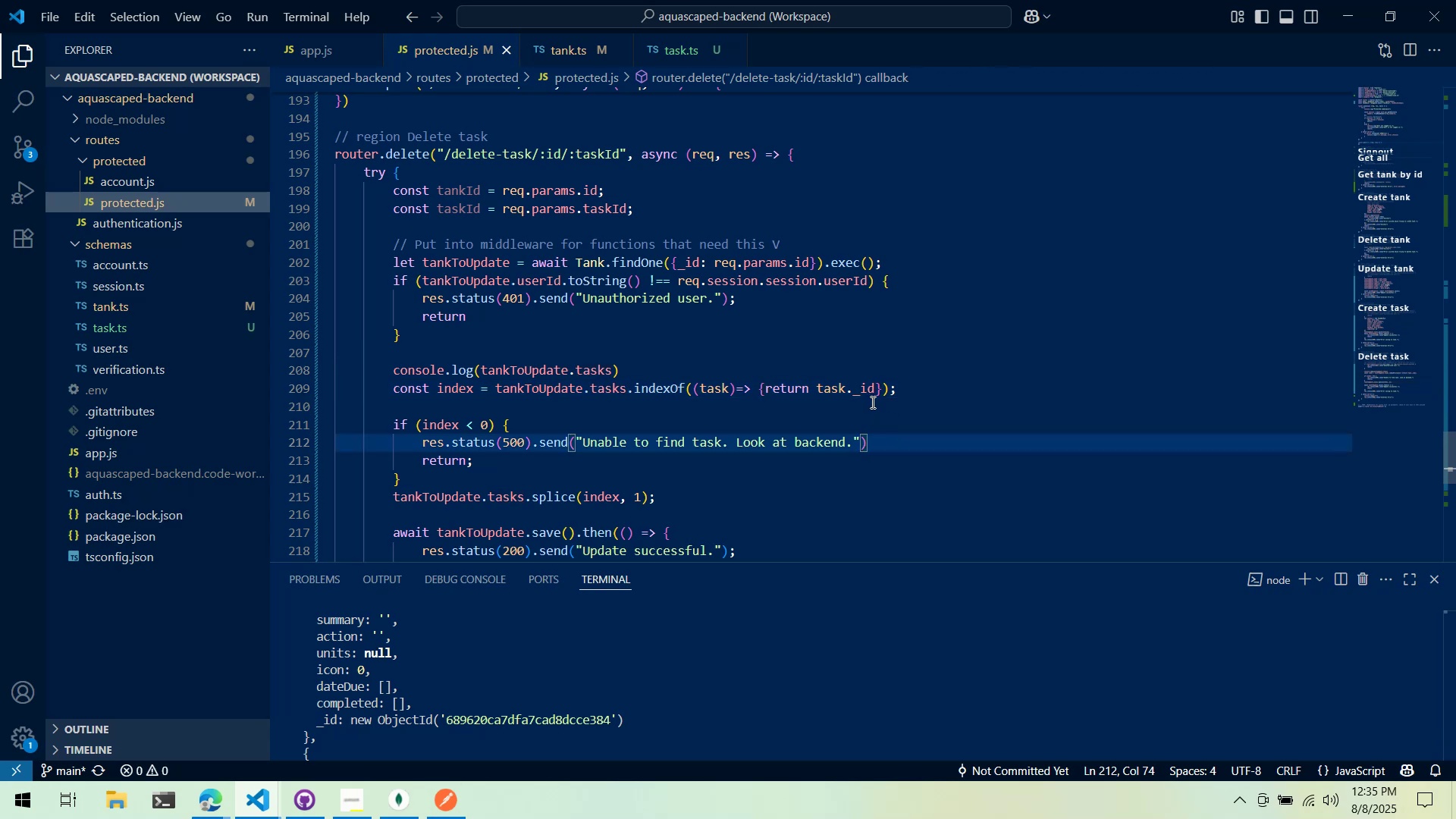 
wait(7.44)
 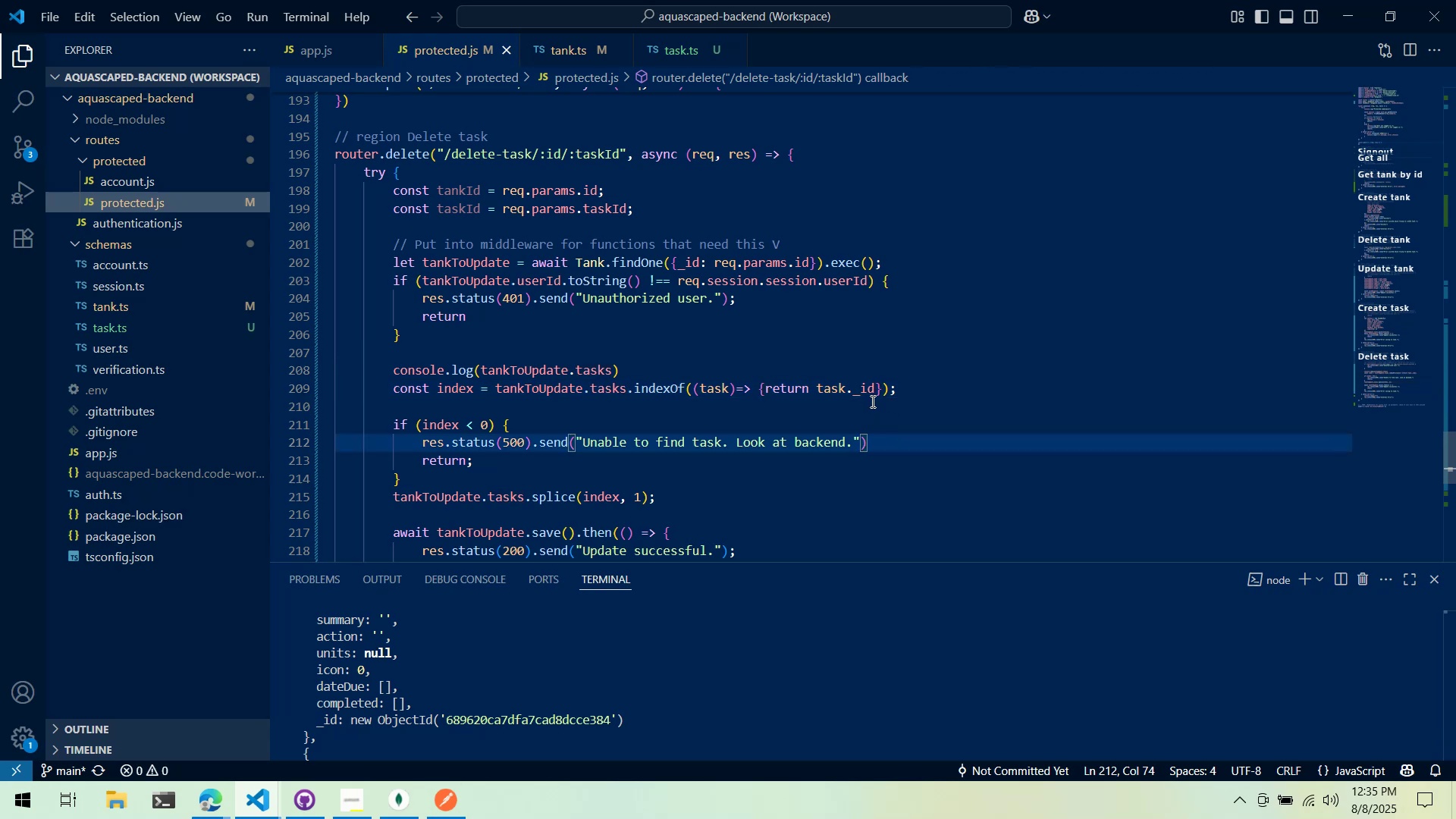 
left_click([738, 395])
 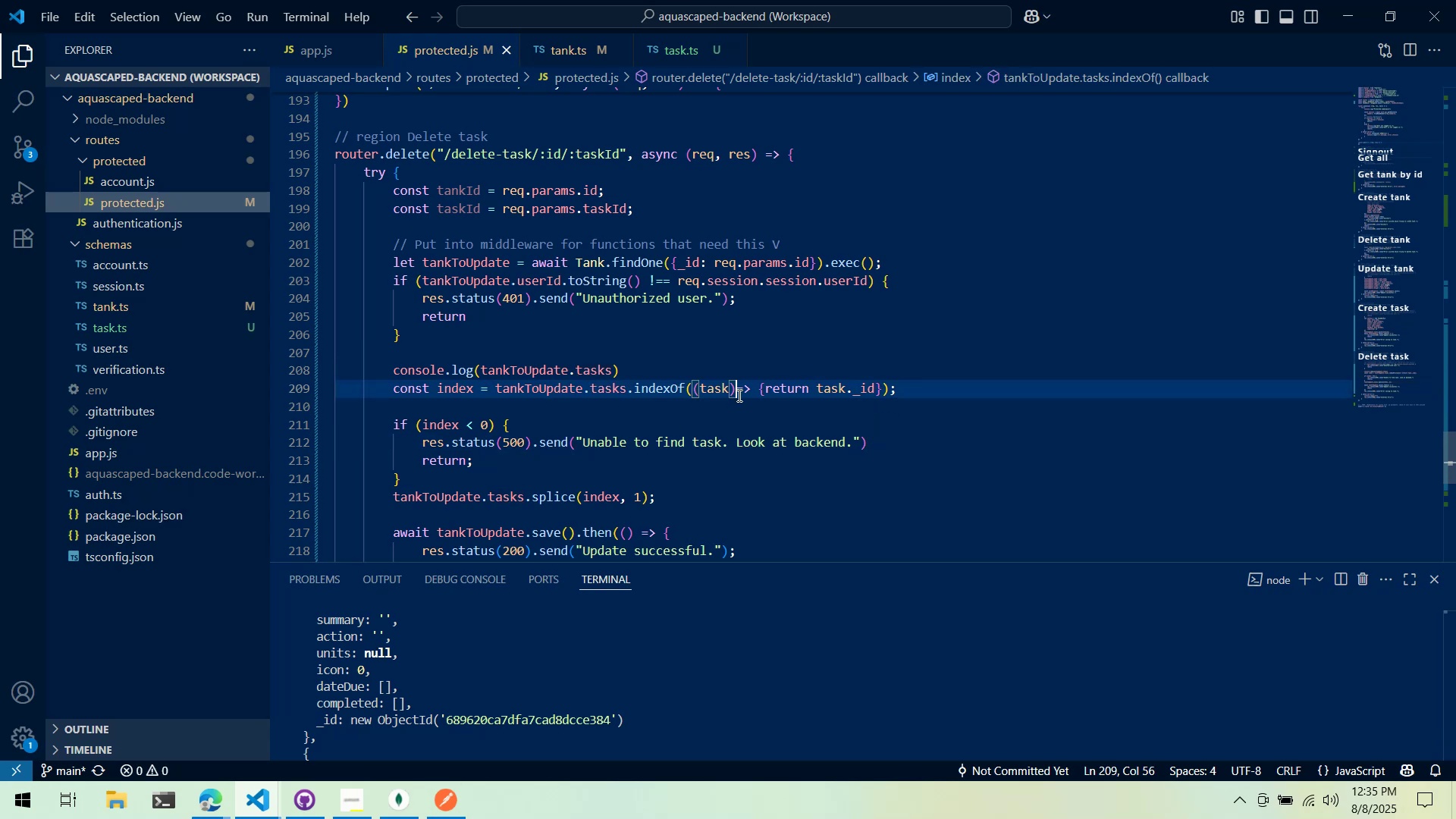 
key(Space)
 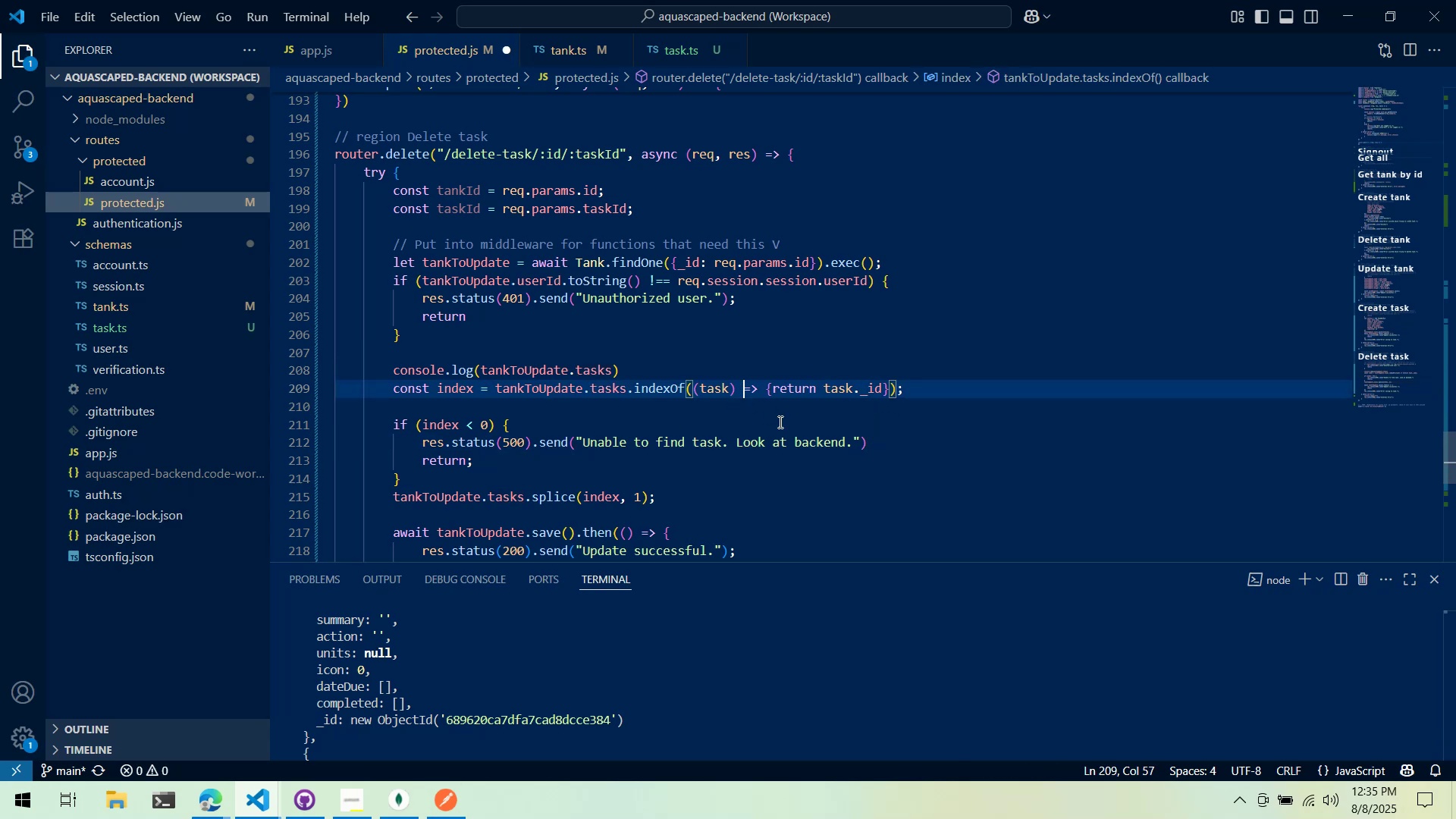 
double_click([780, 422])
 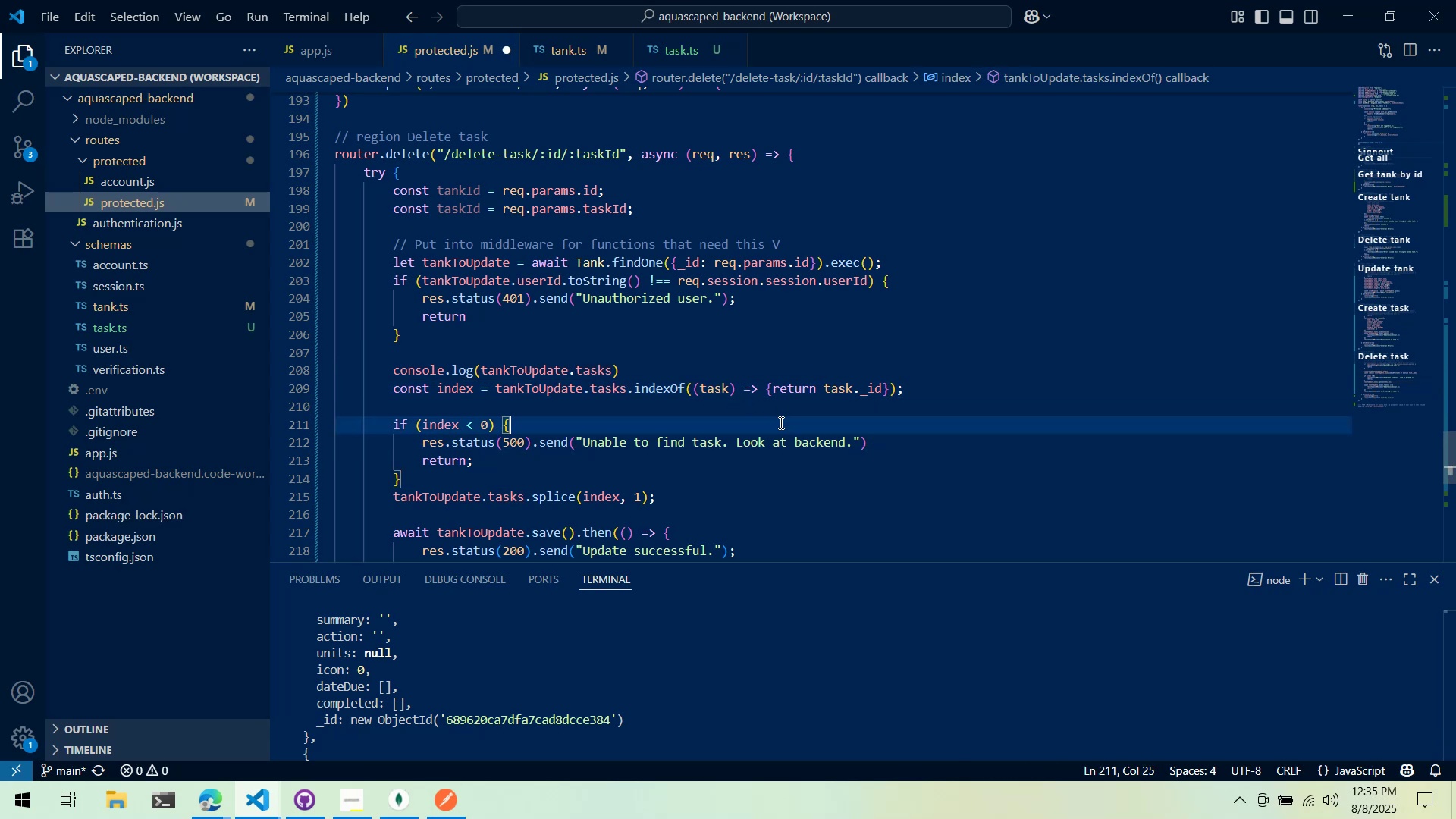 
key(Alt+AltLeft)
 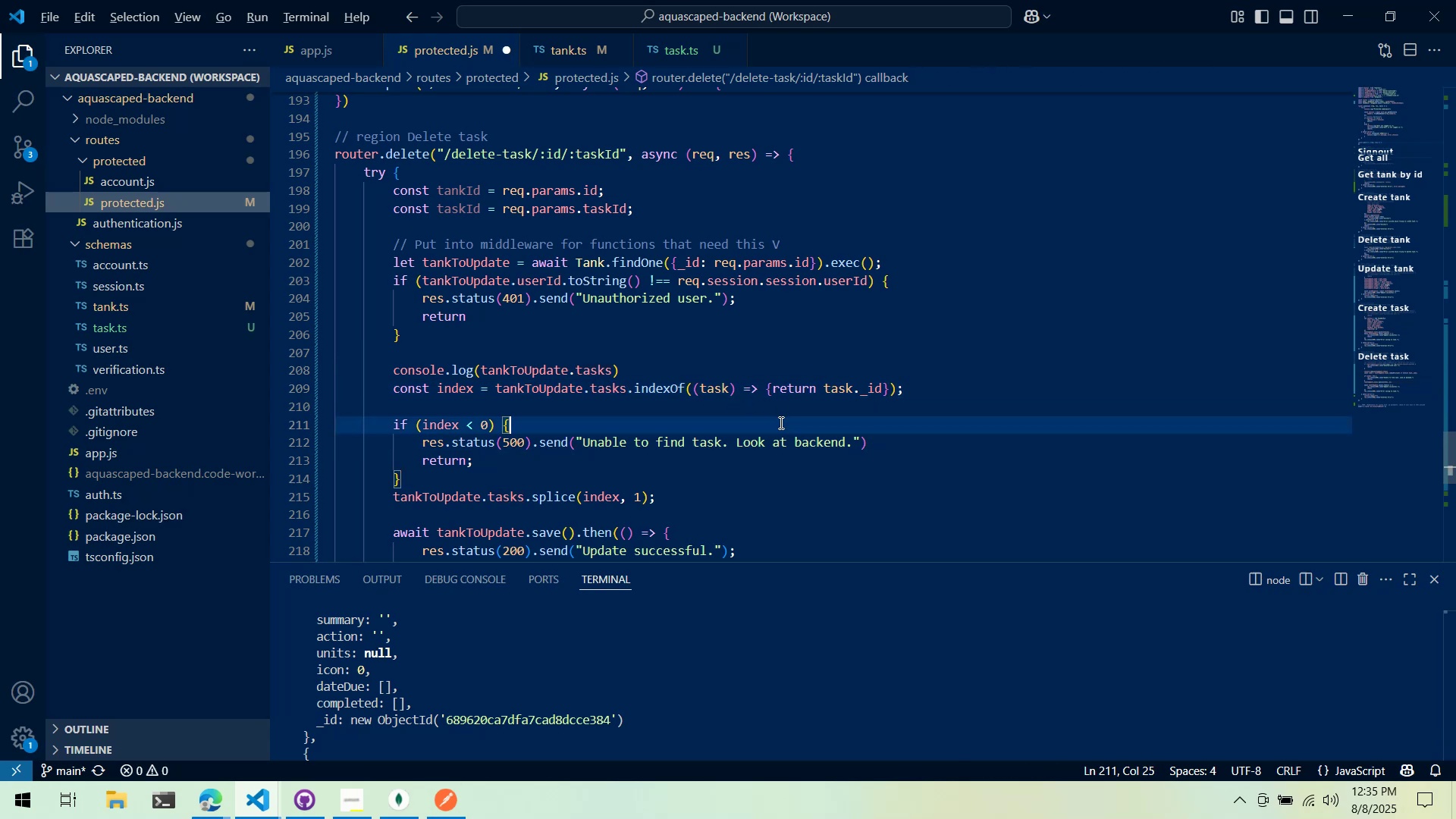 
key(Alt+Tab)
 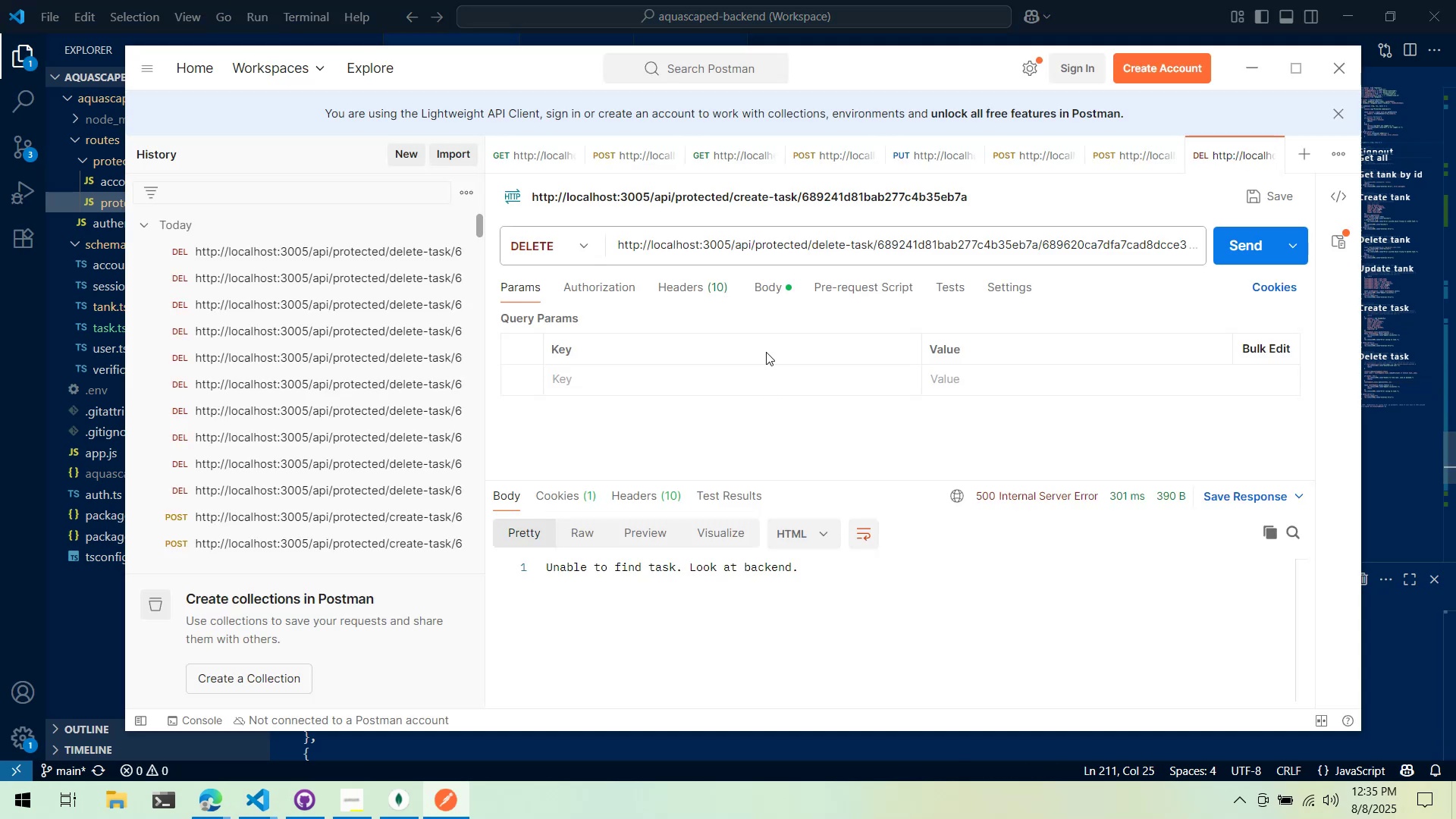 
key(Alt+Tab)
 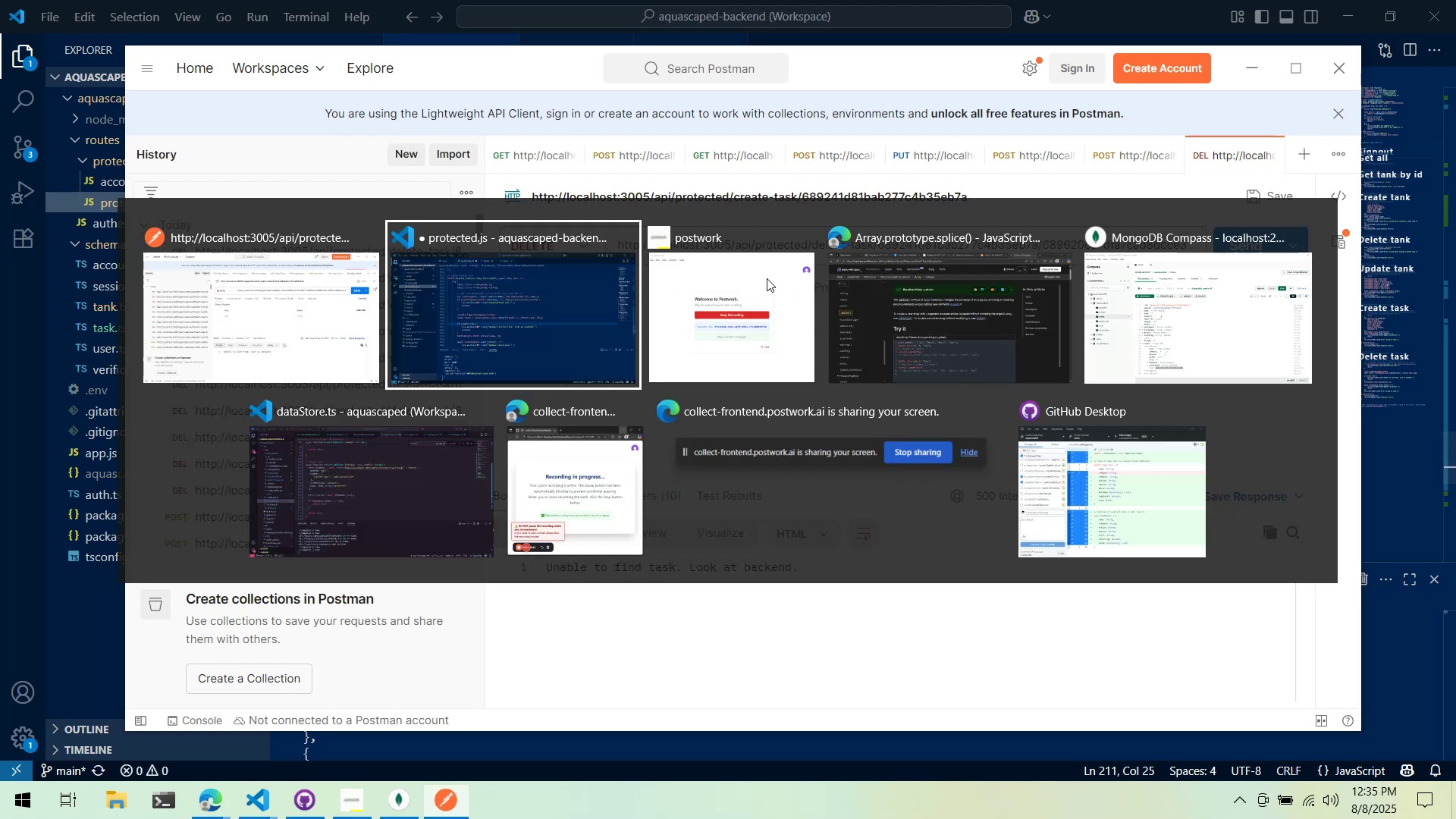 
key(Alt+Tab)
 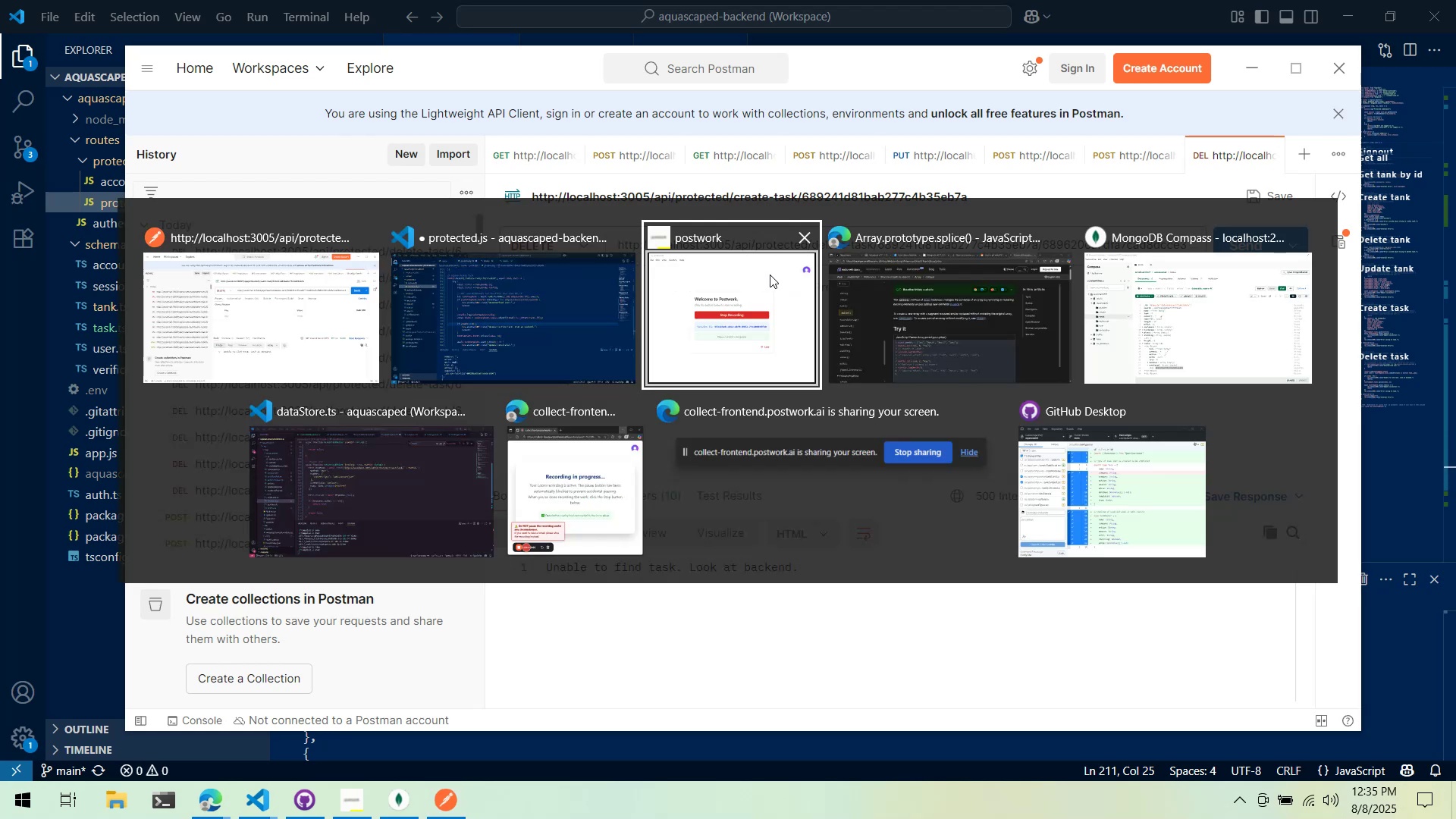 
key(Alt+Tab)
 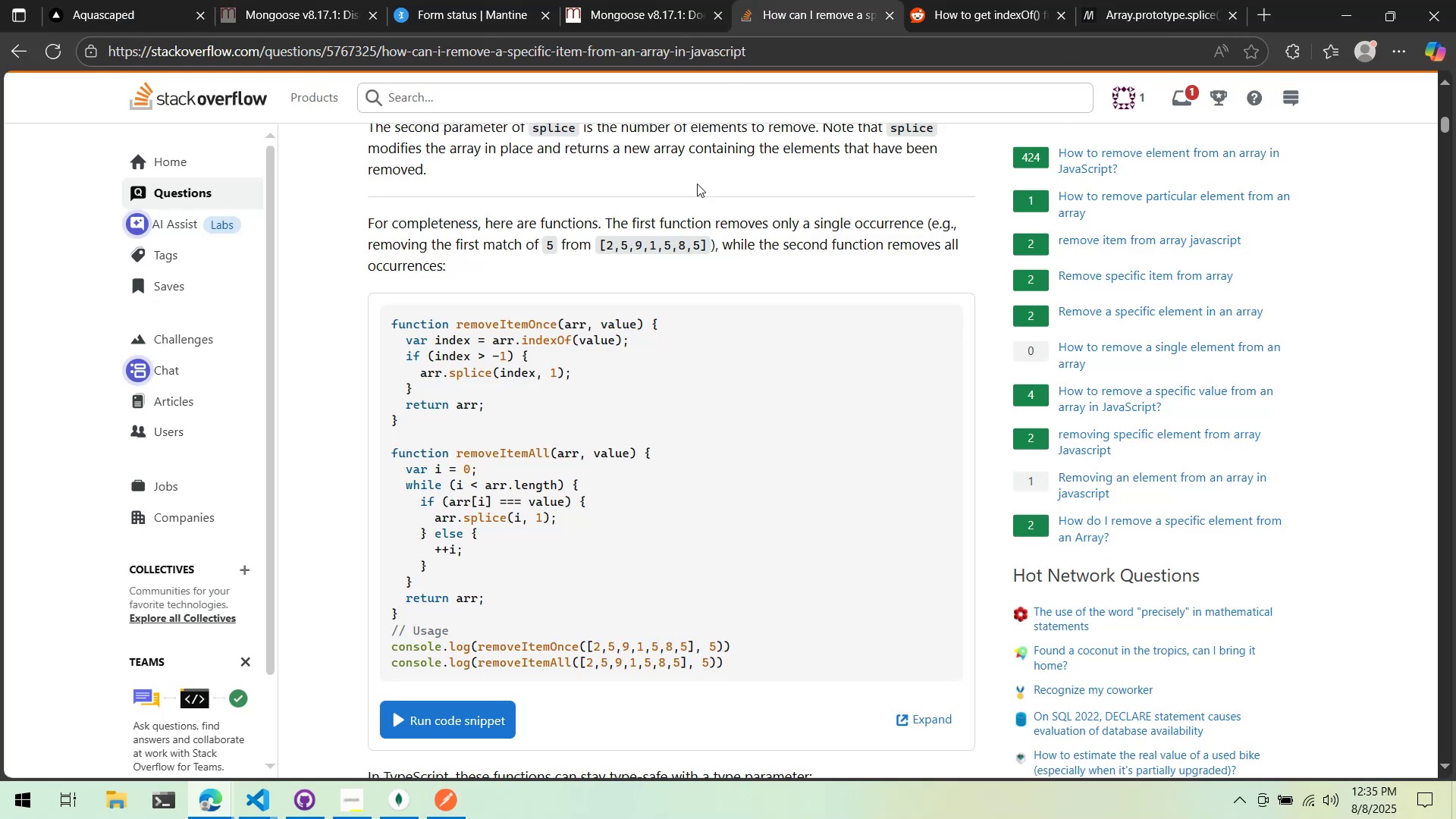 
key(Alt+AltLeft)
 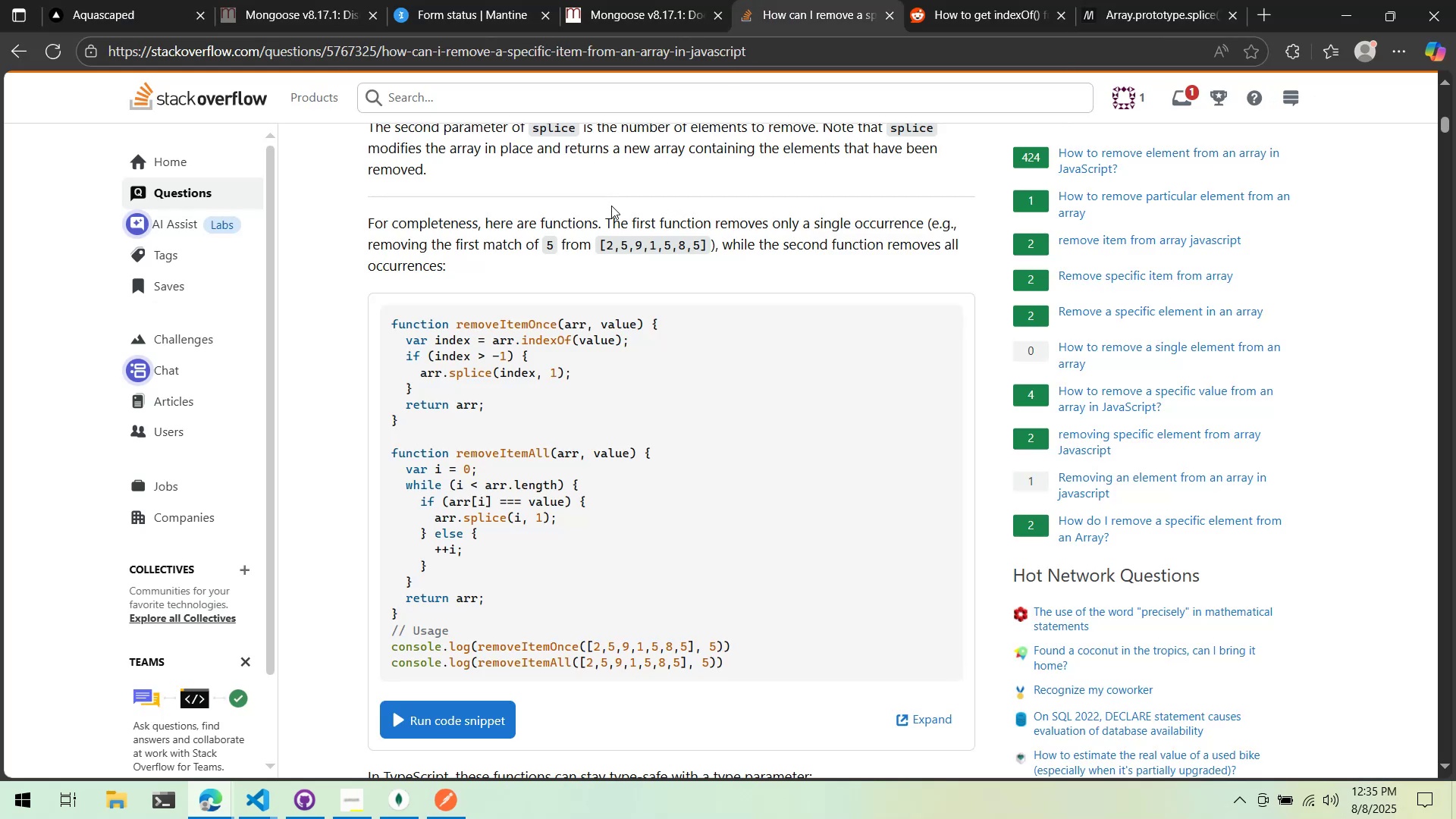 
key(Alt+Tab)
 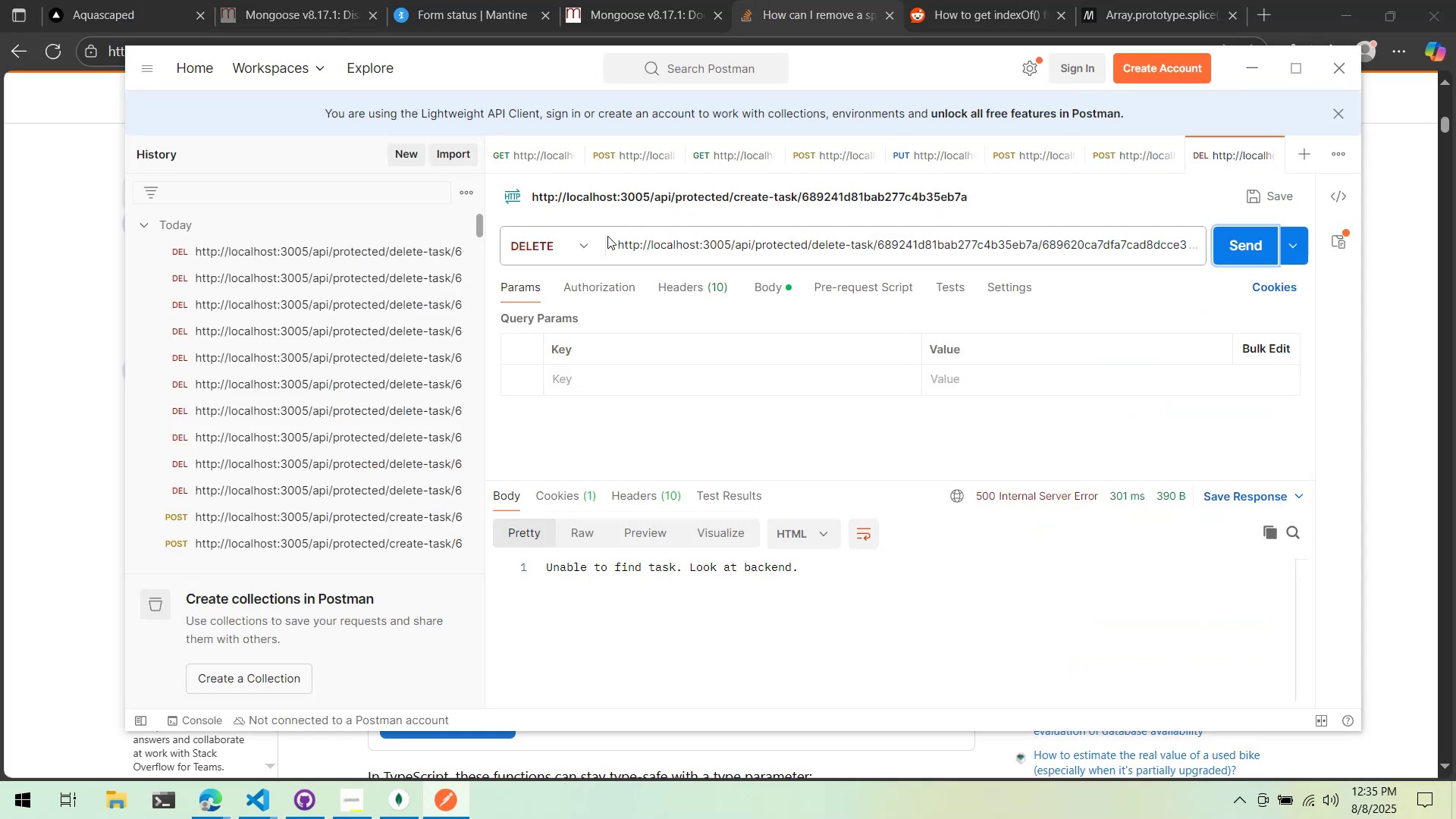 
key(Alt+AltLeft)
 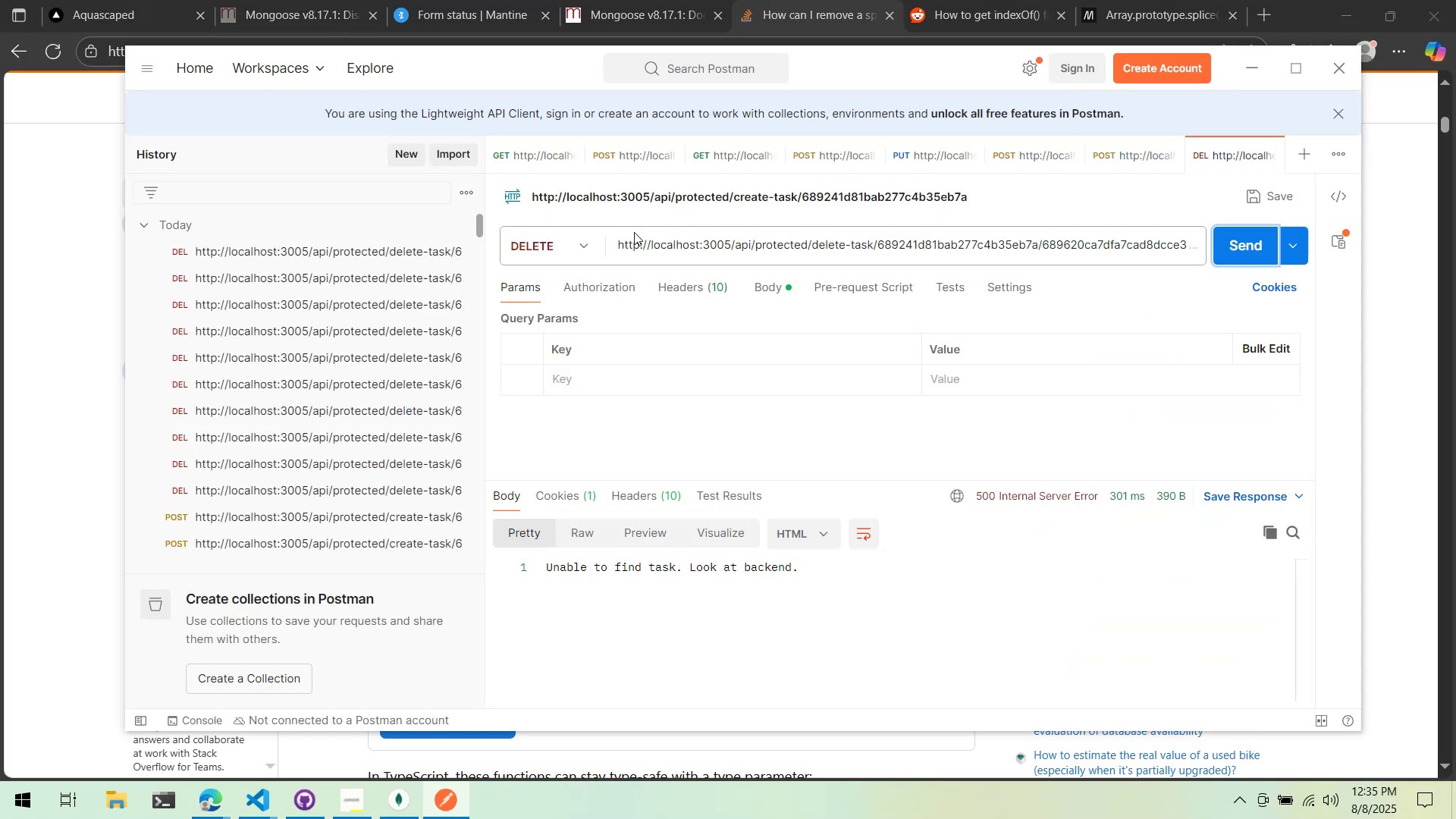 
key(Alt+Tab)
 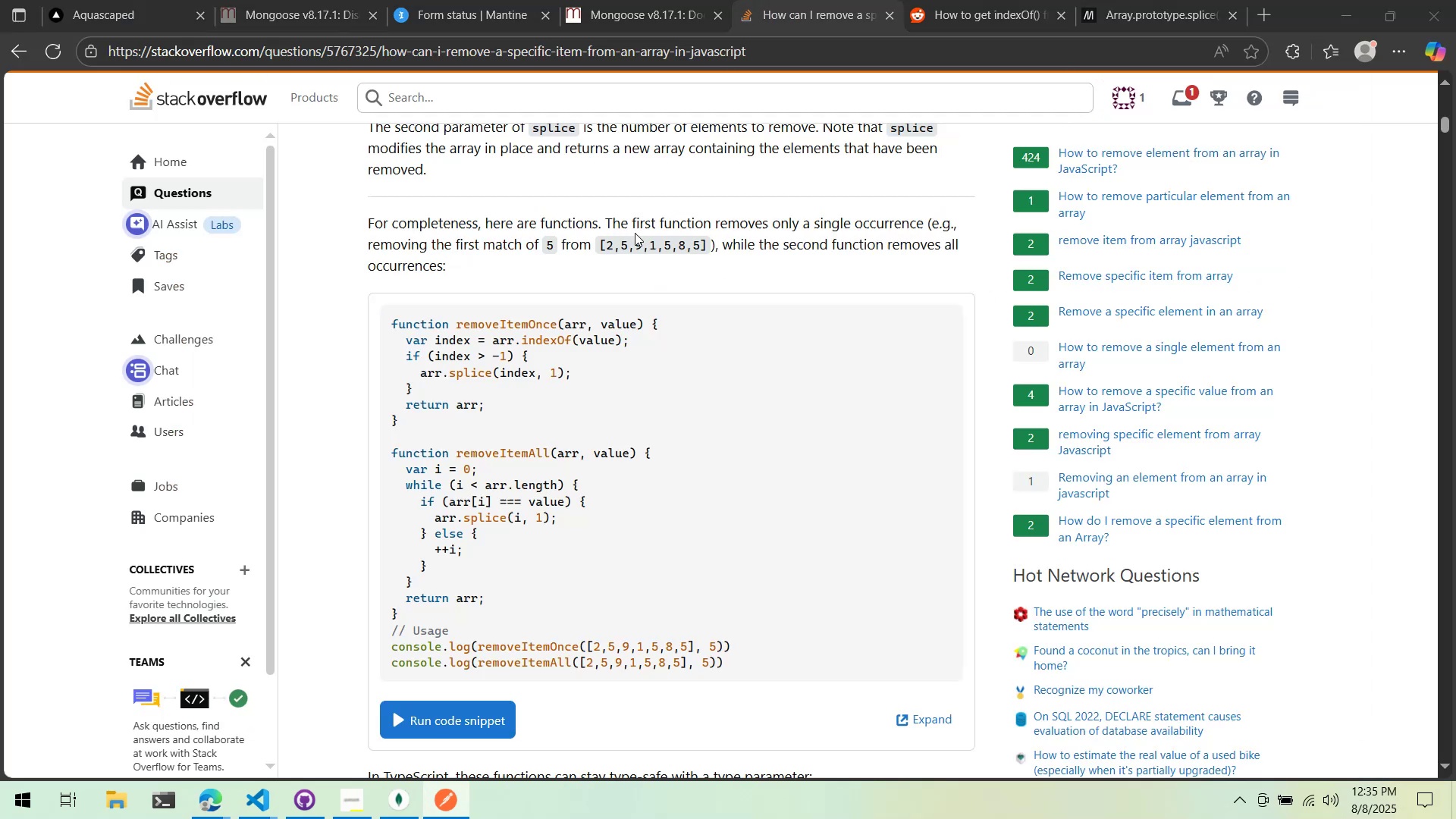 
key(Alt+Tab)
 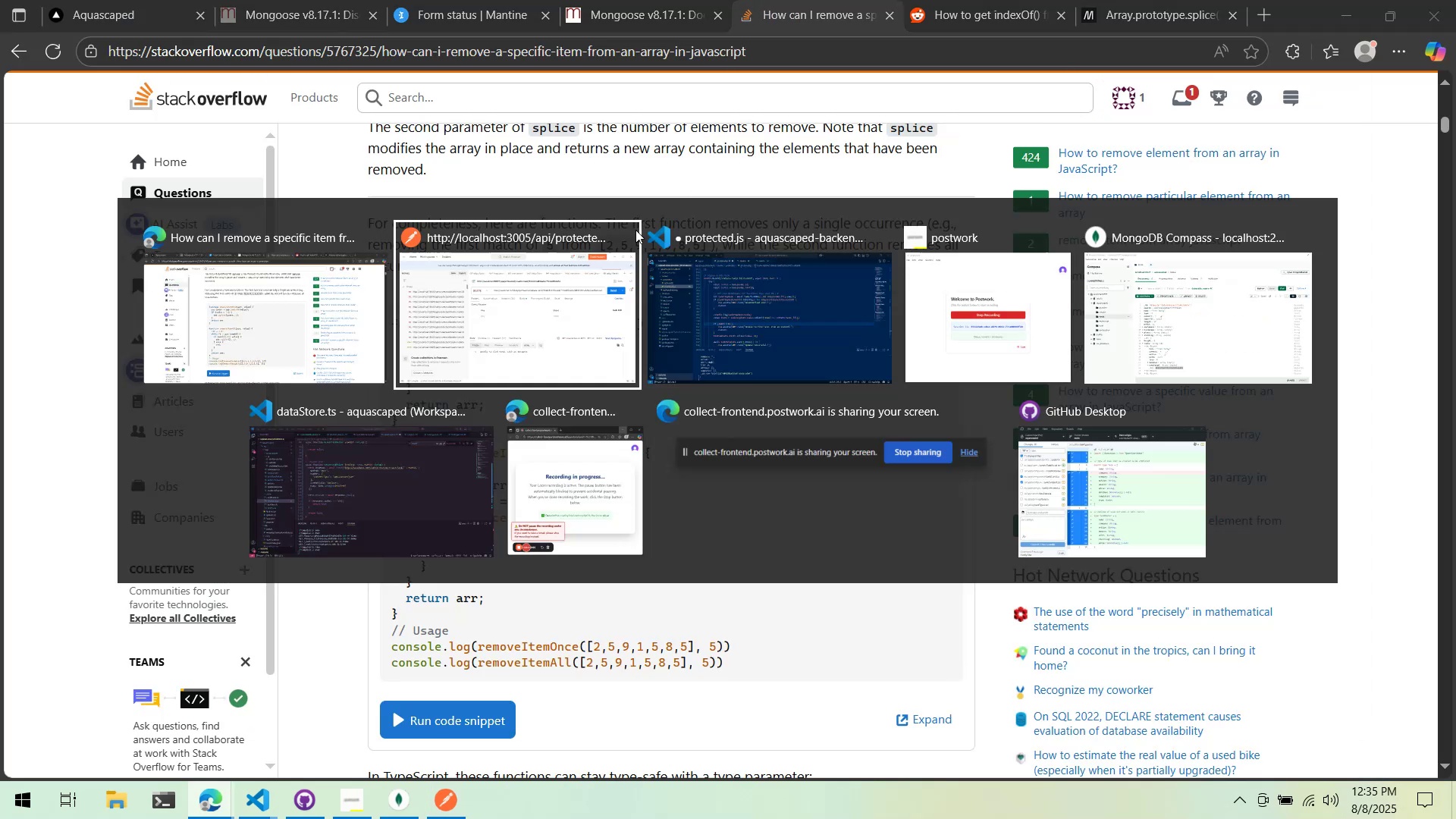 
key(Alt+Tab)
 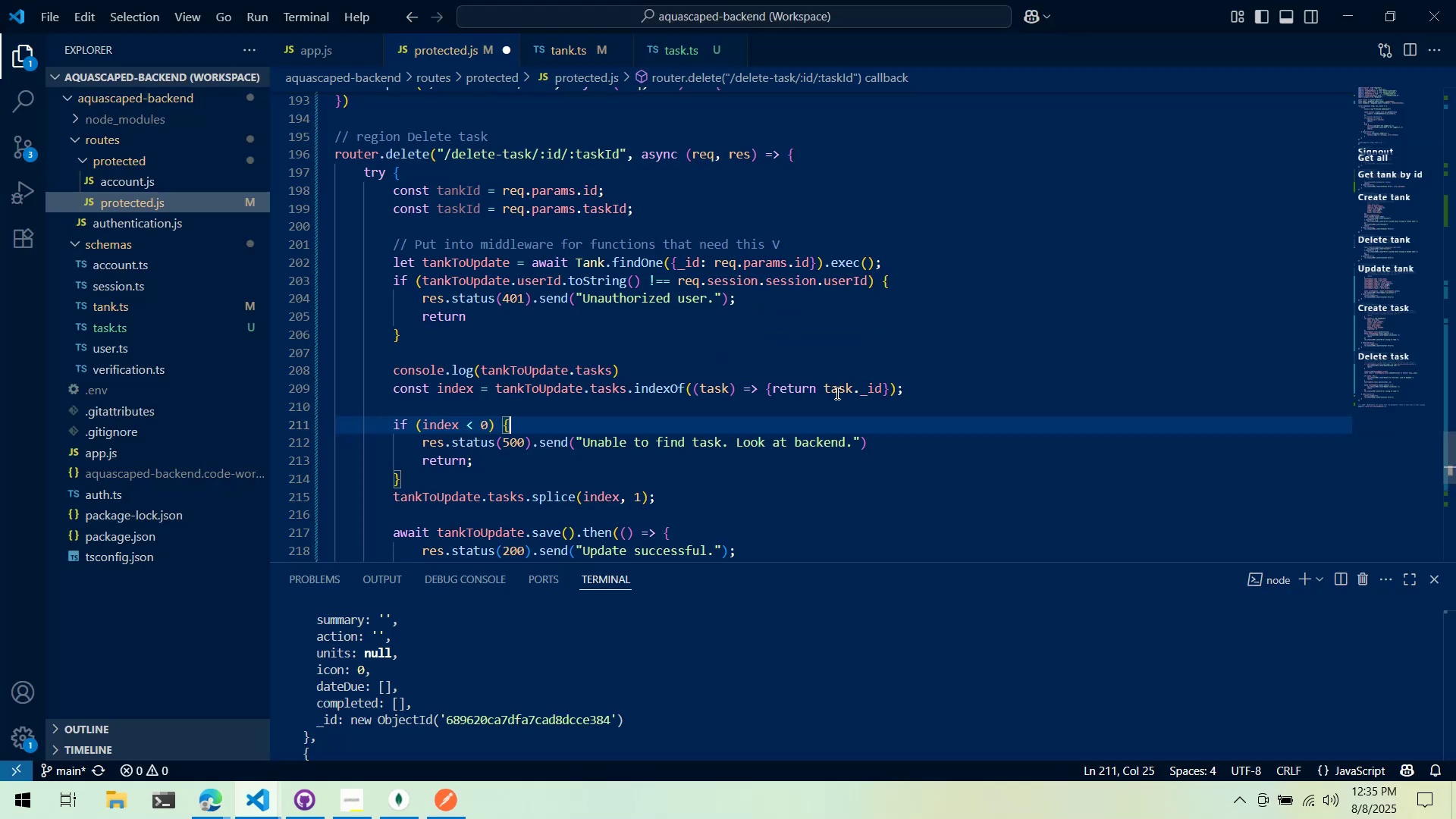 
left_click([823, 388])
 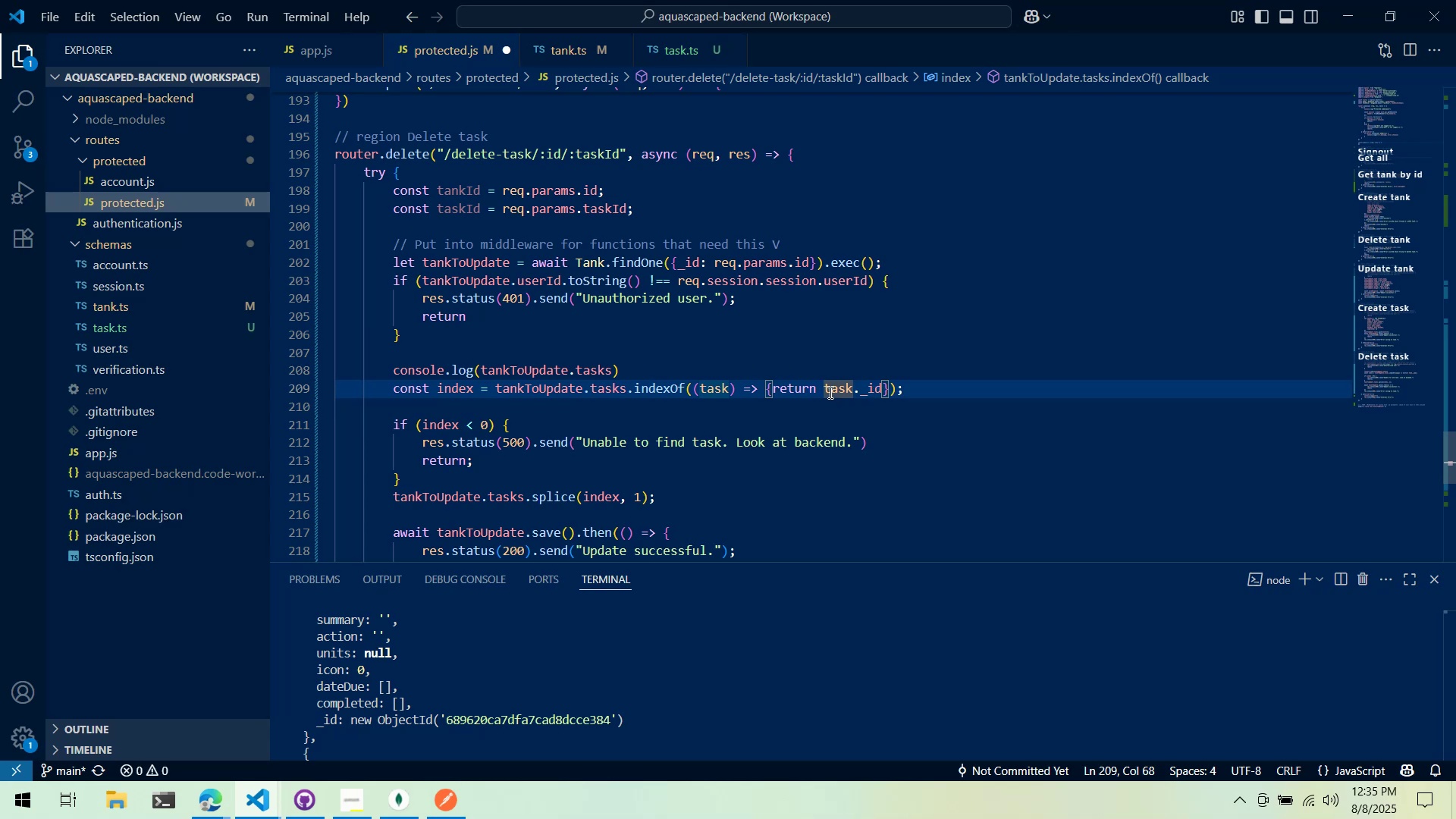 
left_click([781, 391])
 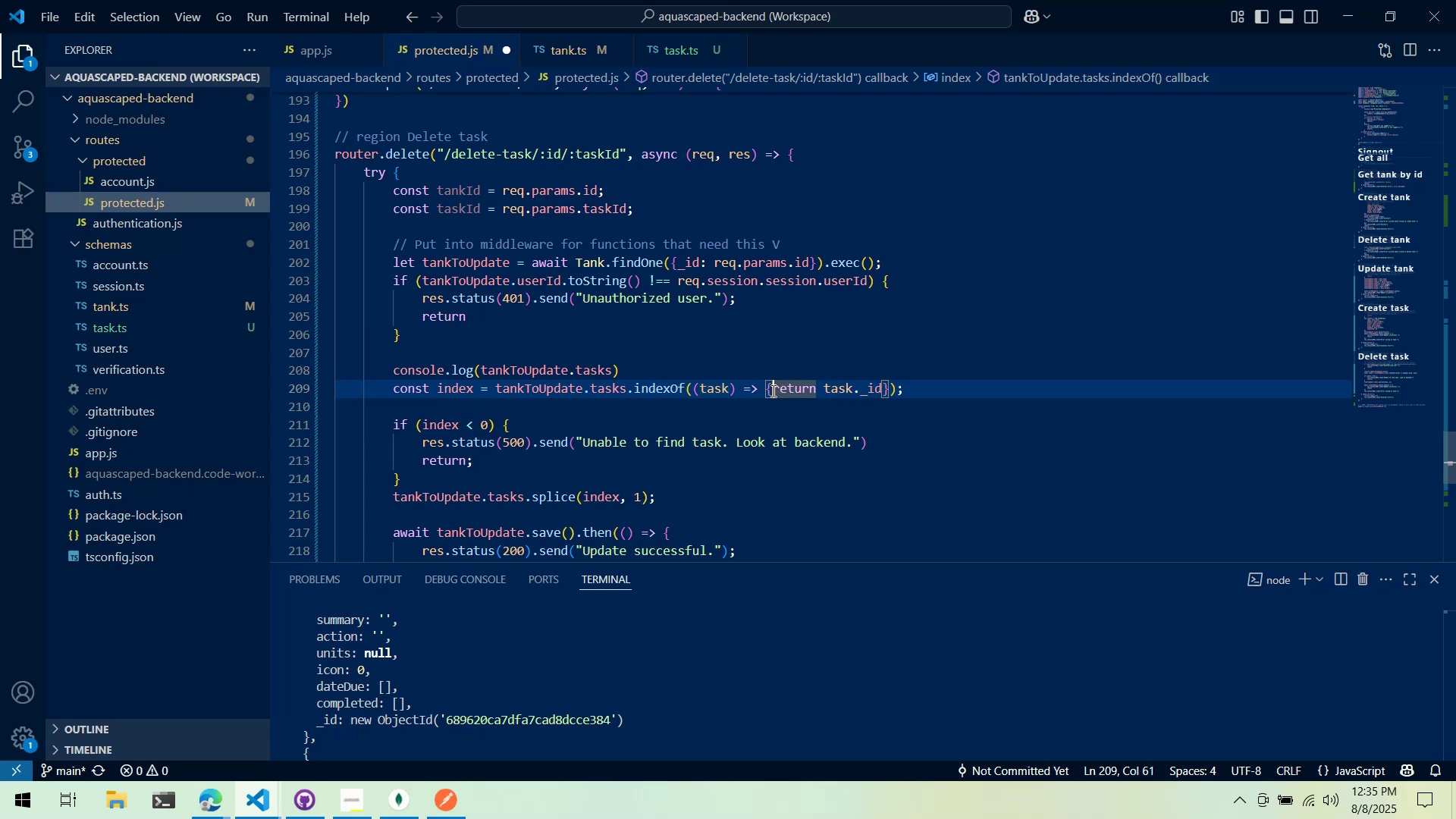 
triple_click([770, 391])
 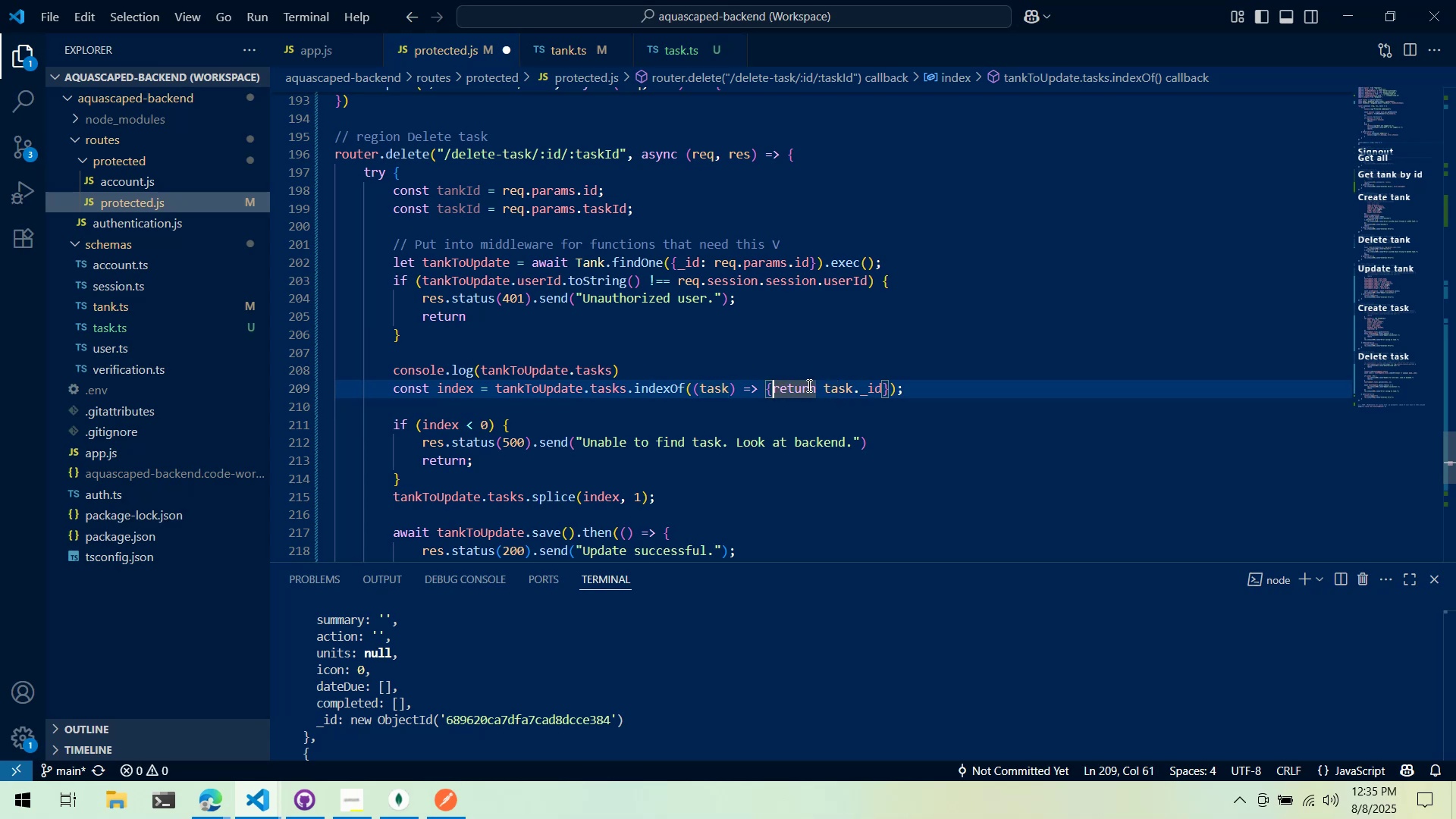 
type(if)
key(Backspace)
key(Backspace)
type(if ())
 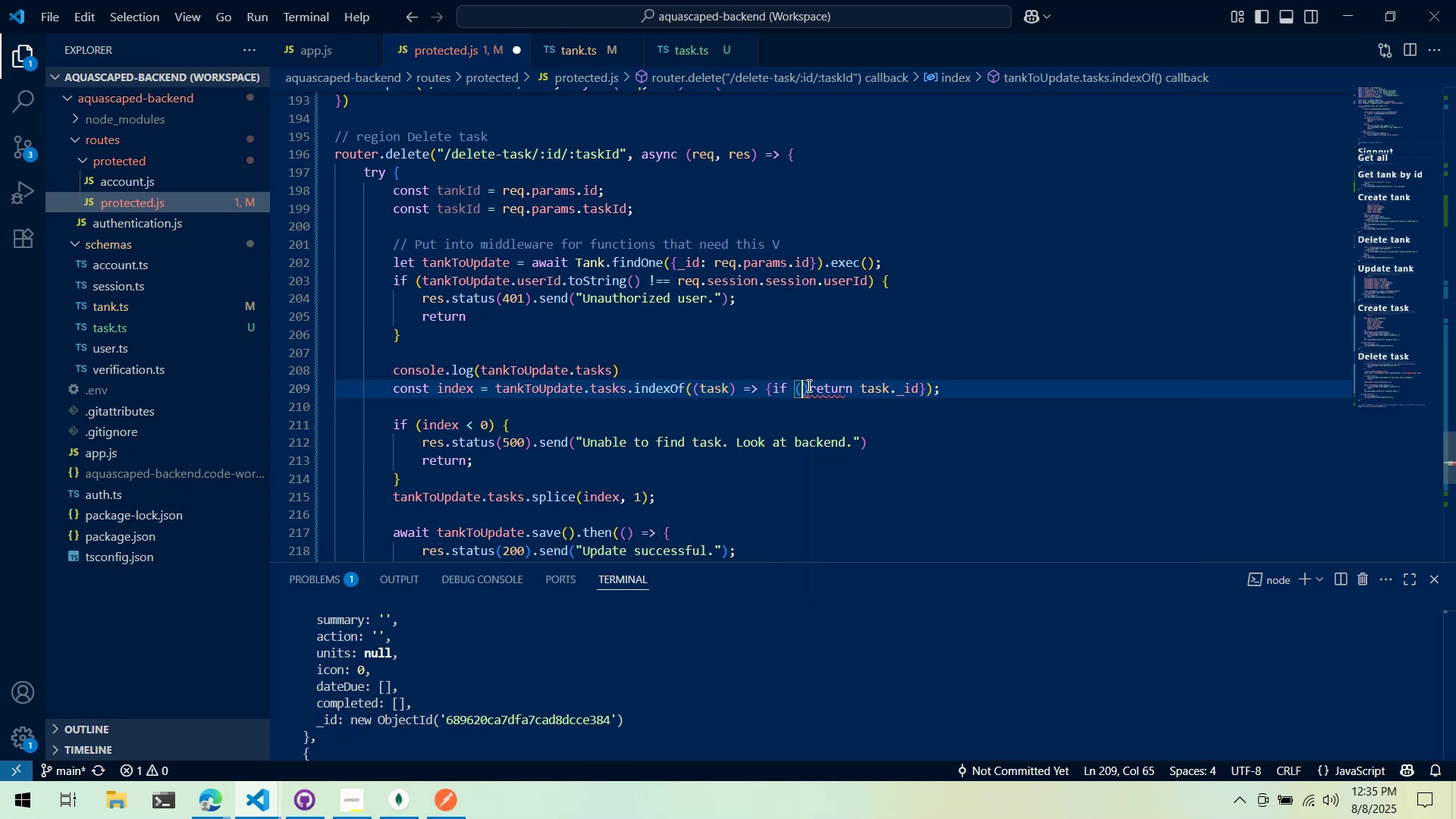 
 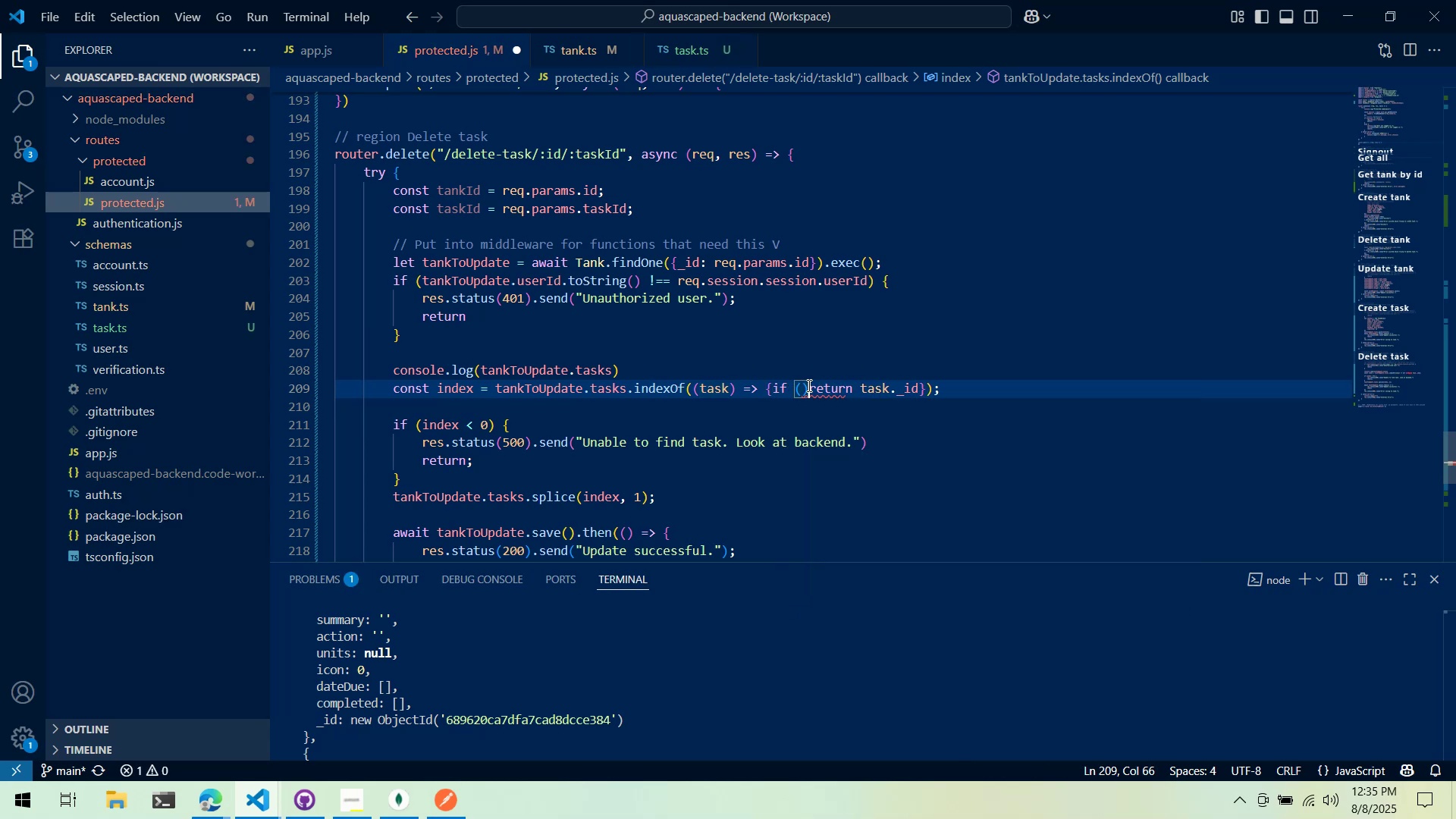 
key(ArrowLeft)
 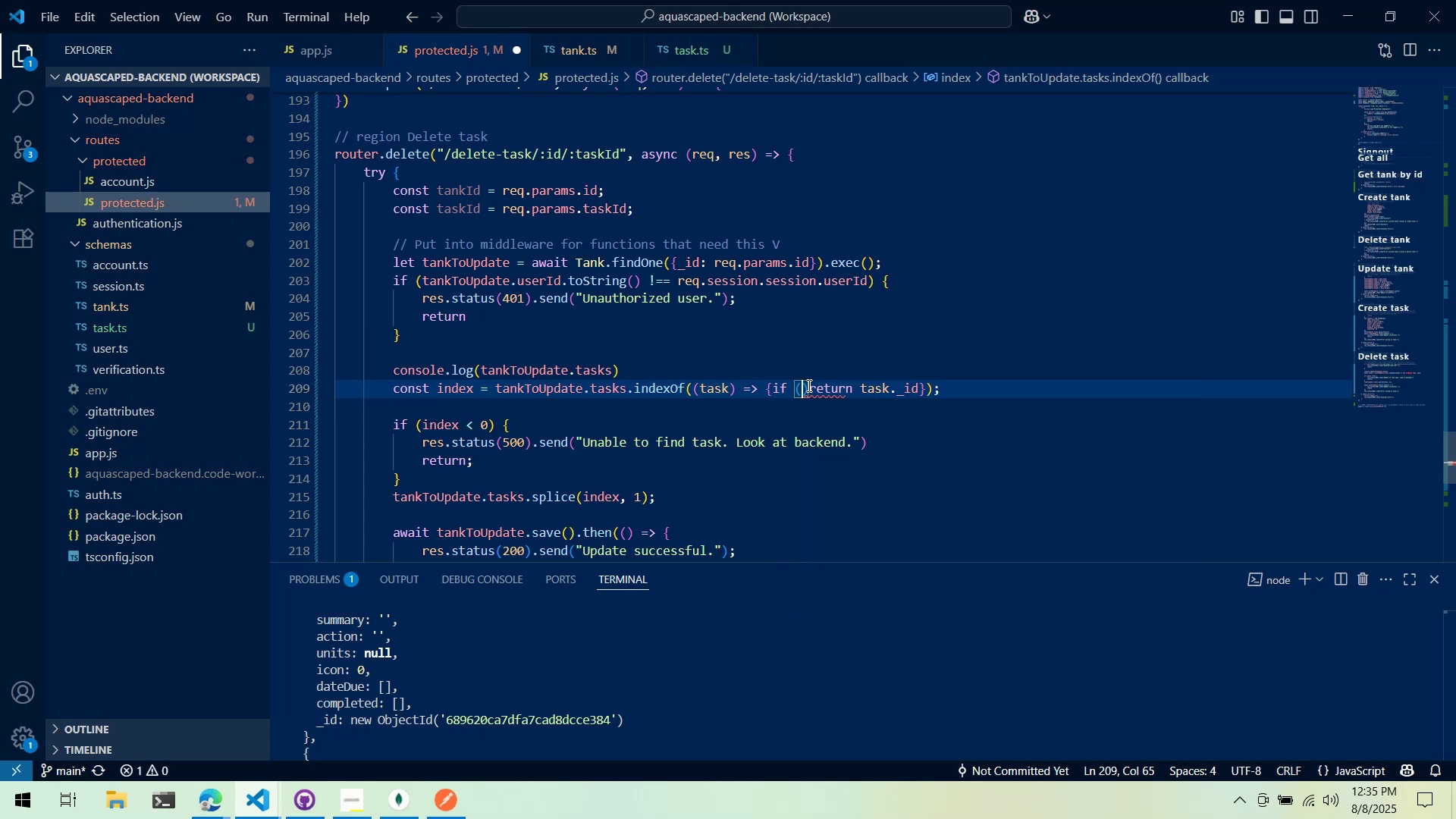 
key(Space)
 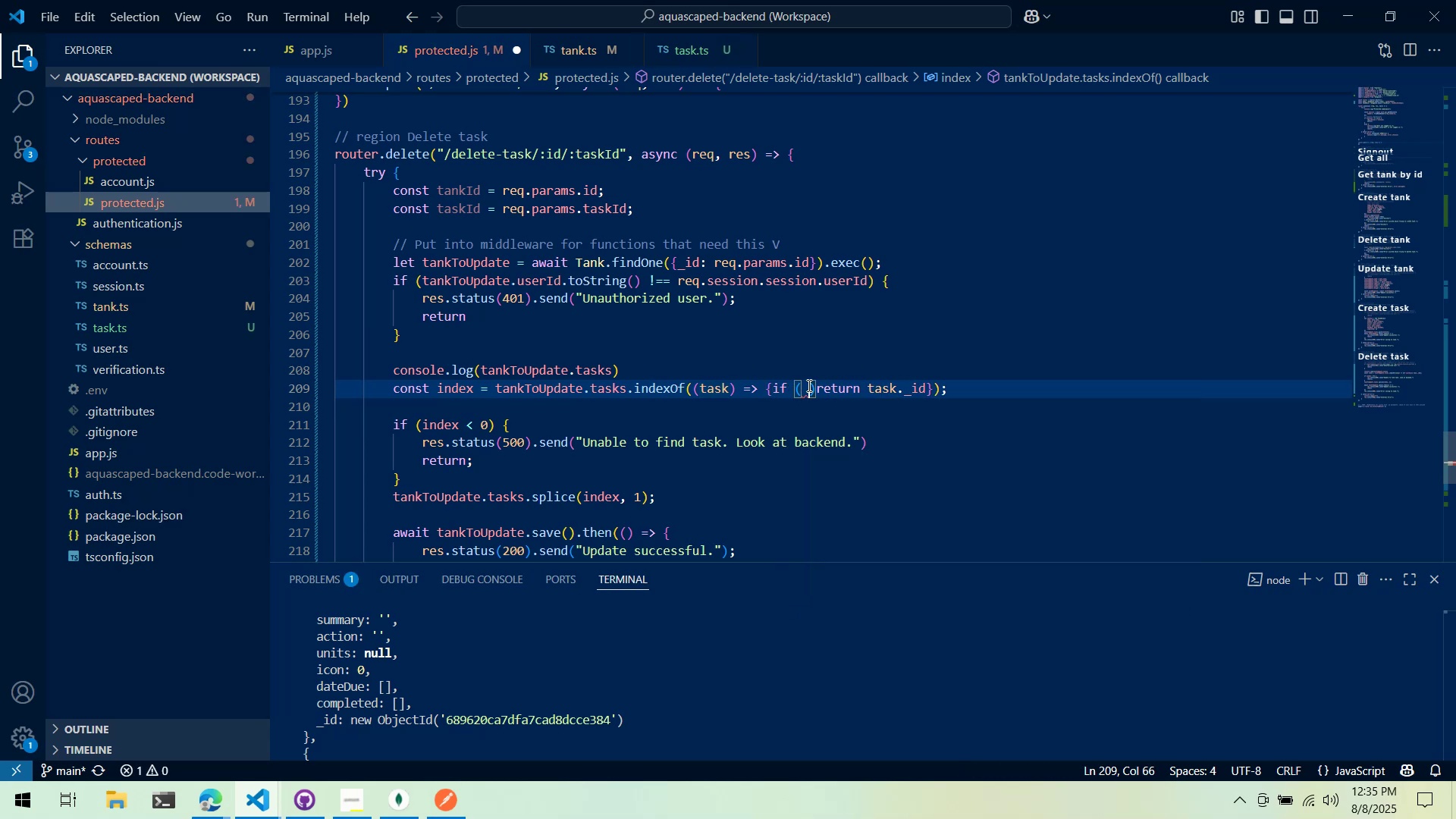 
key(ArrowRight)
 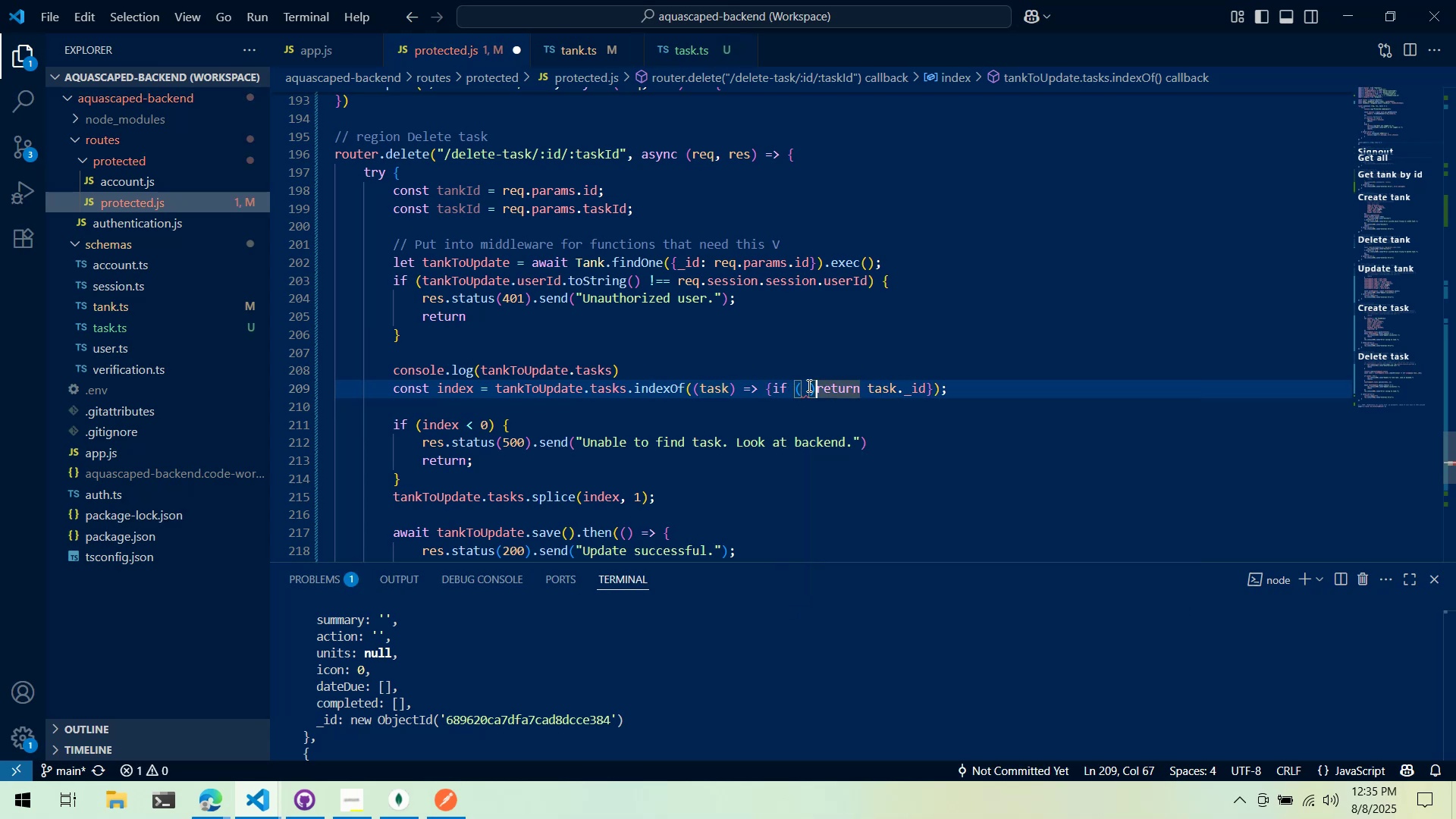 
key(Space)
 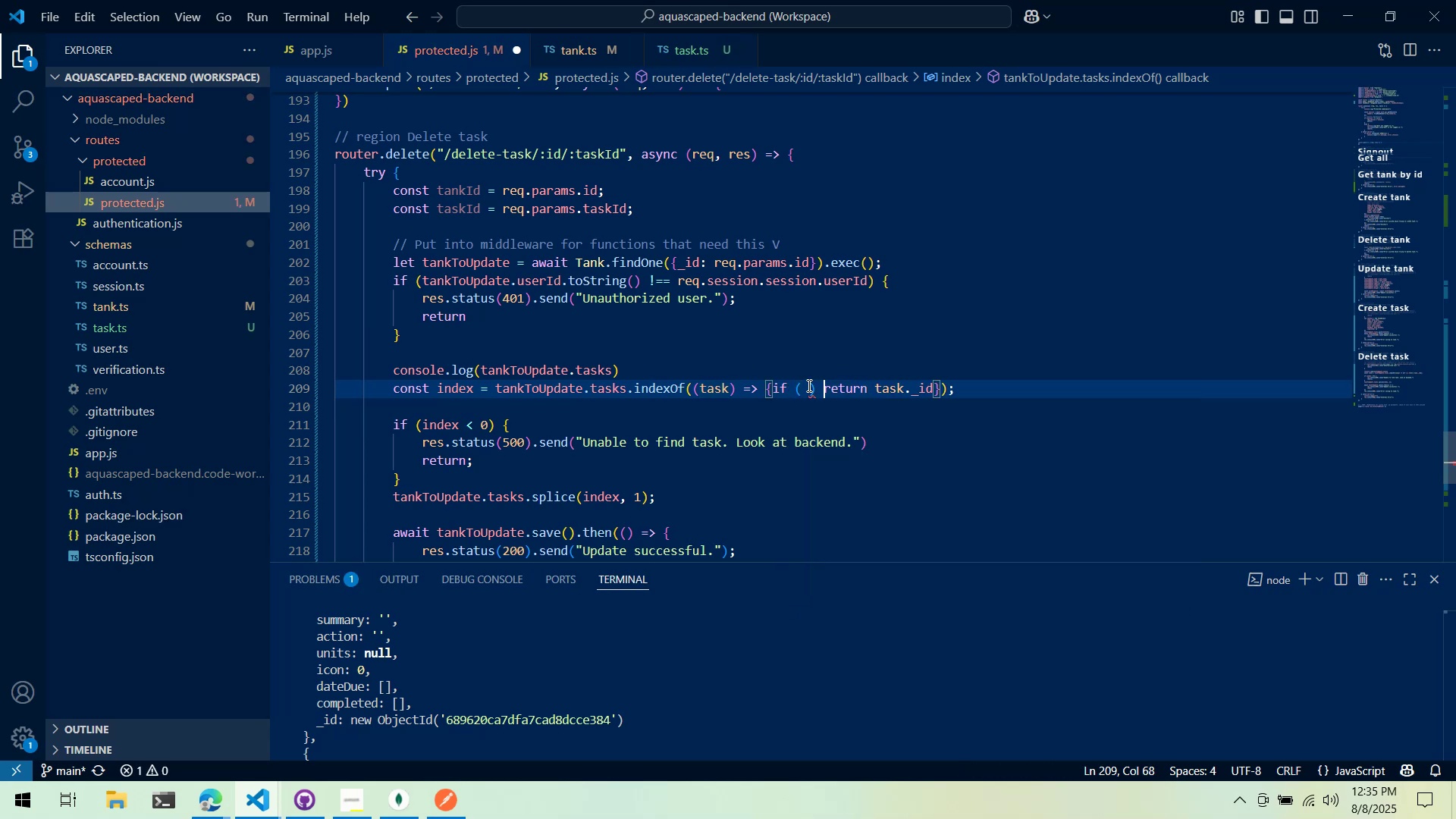 
key(ArrowLeft)
 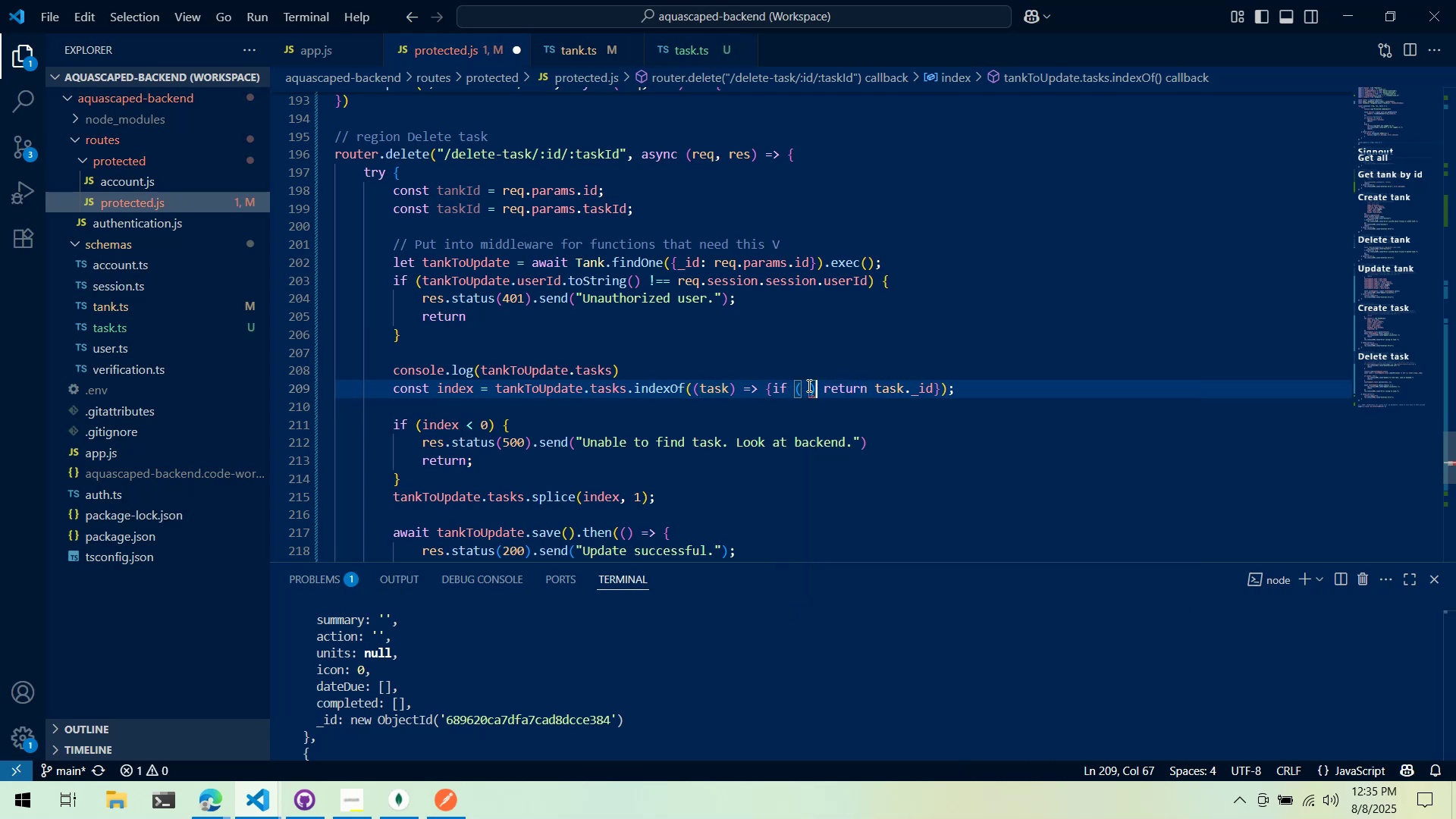 
key(ArrowLeft)
 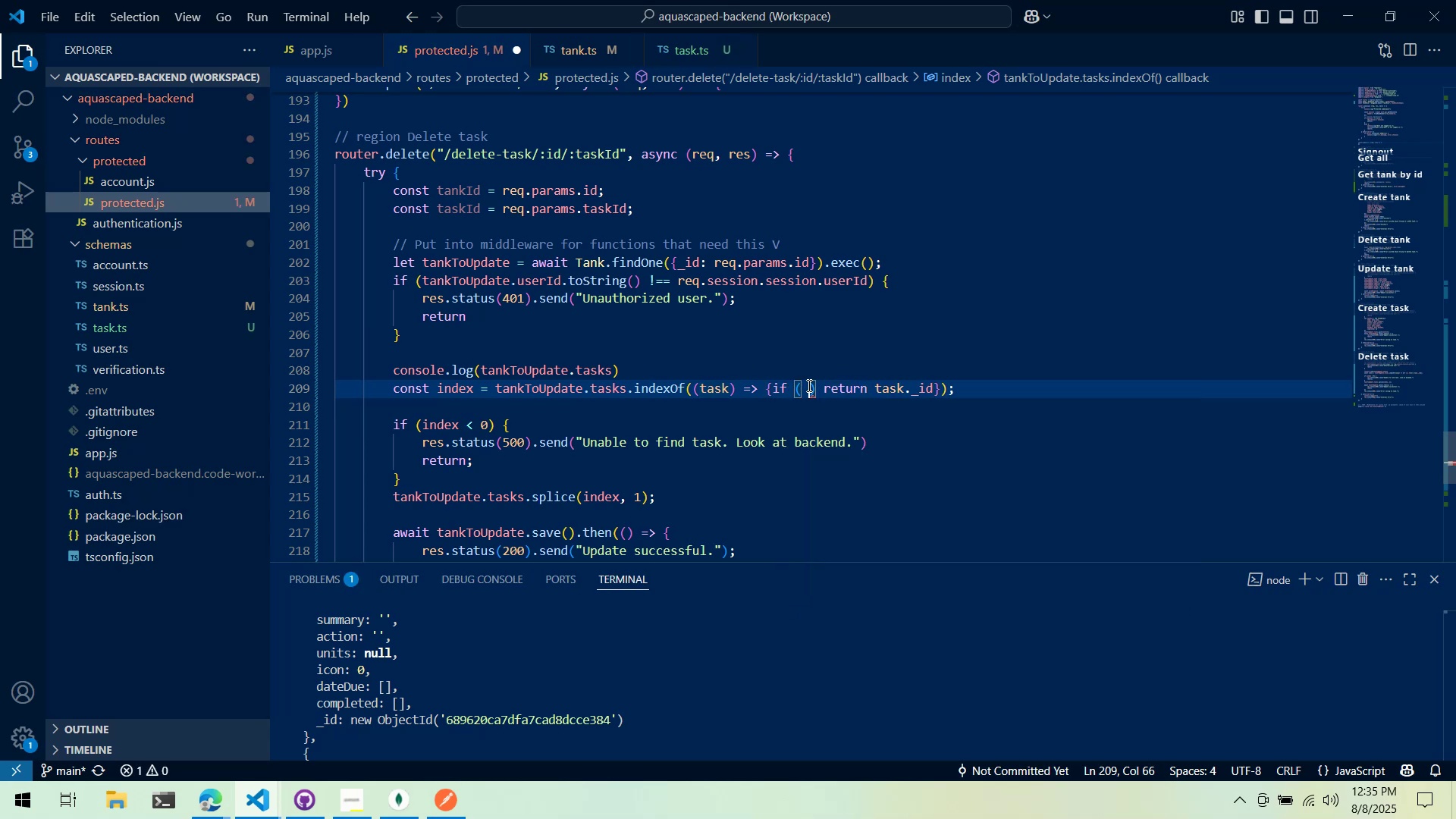 
key(Backspace)
type(task_)
key(Backspace)
type(._id.s)
key(Backspace)
type(toString() === taskId)
 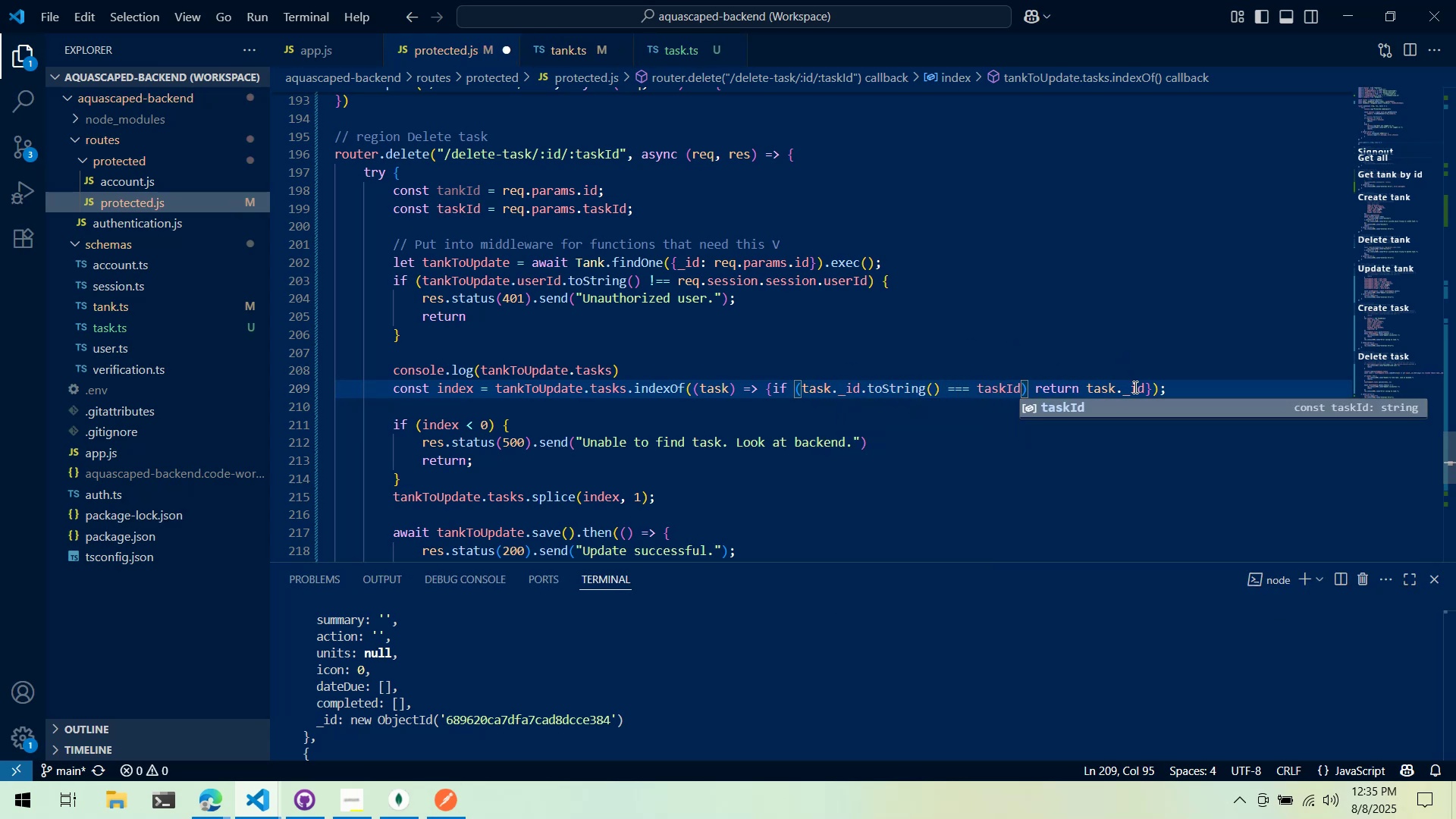 
double_click([1145, 395])
 